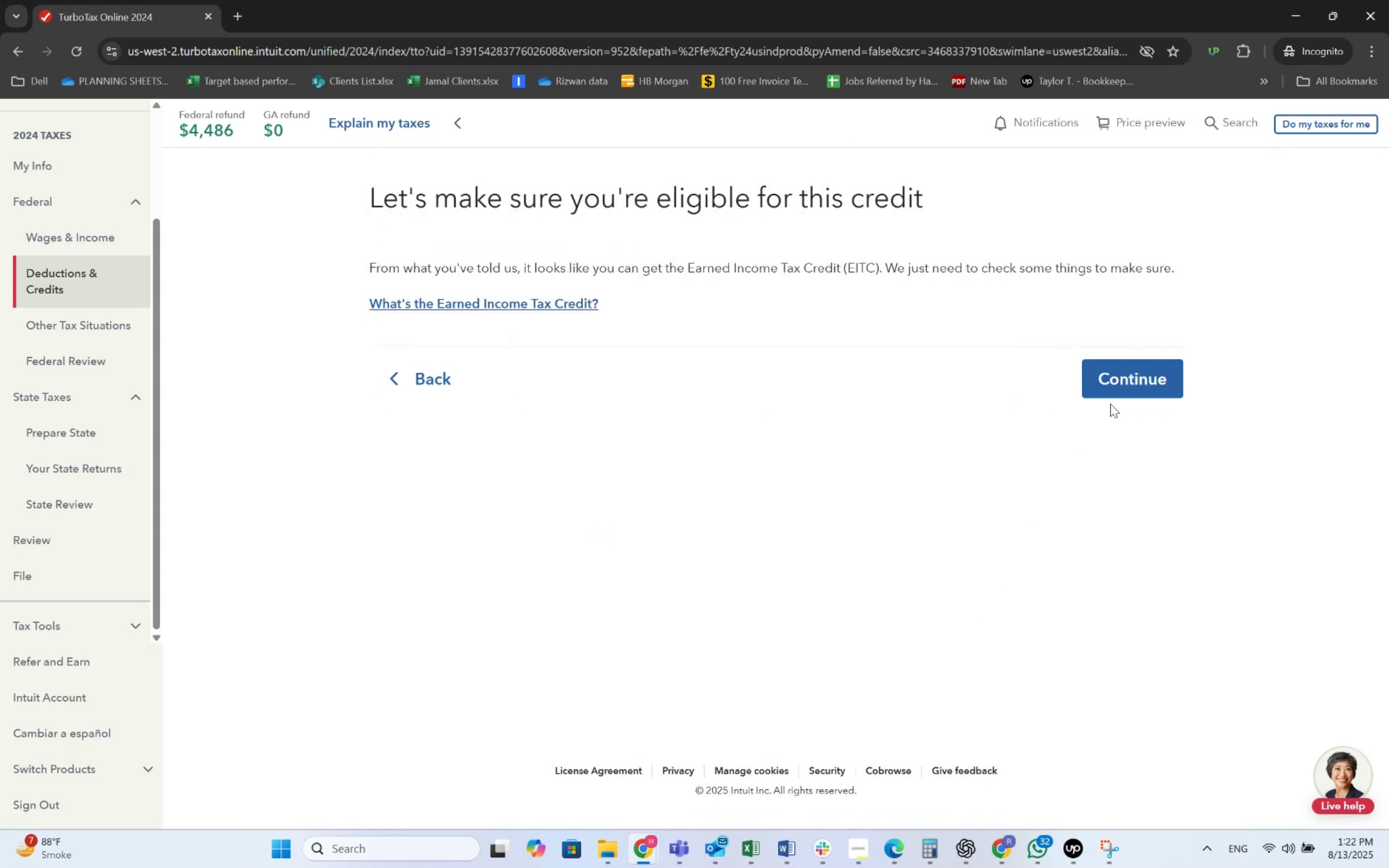 
left_click([1123, 378])
 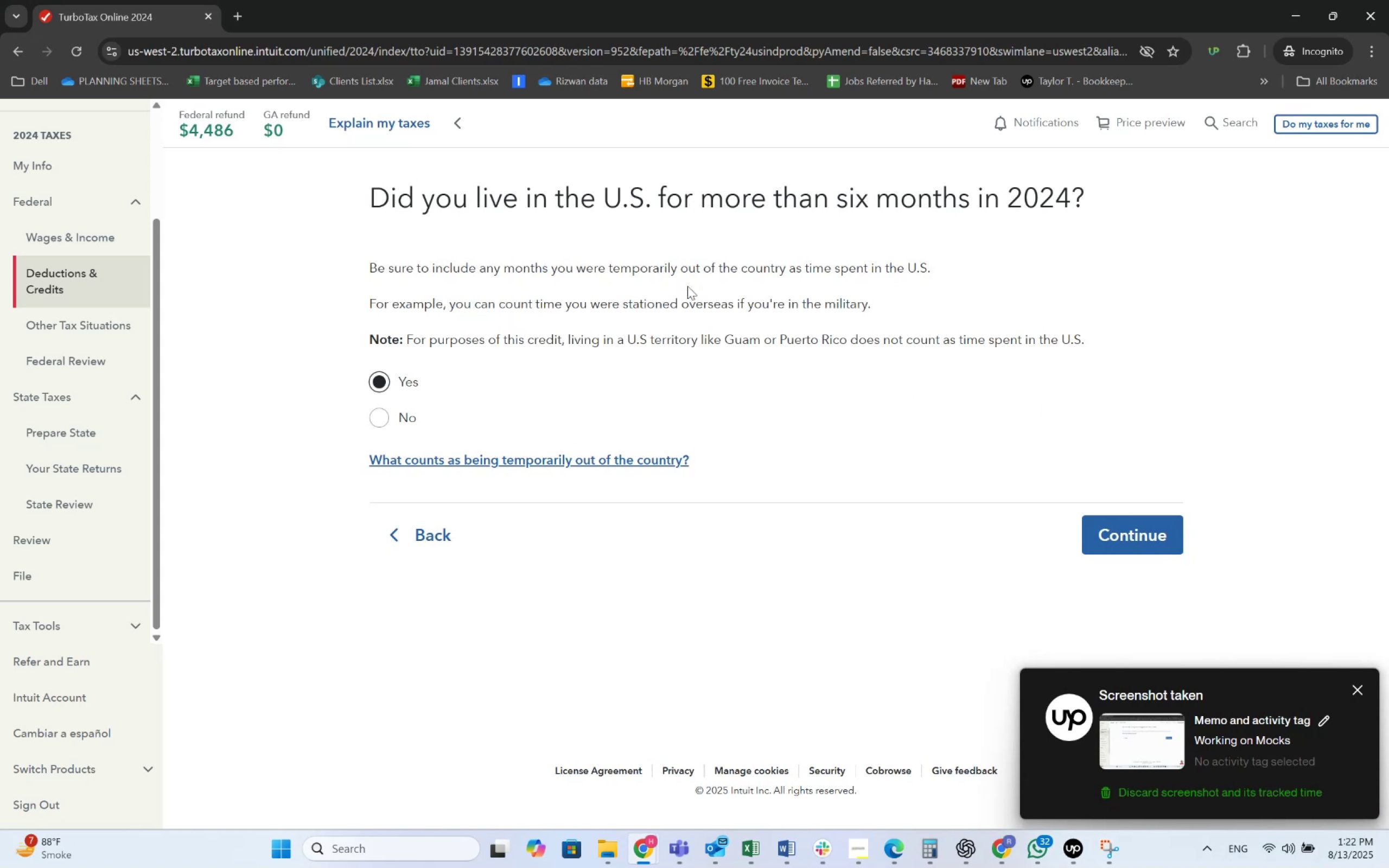 
left_click([1119, 528])
 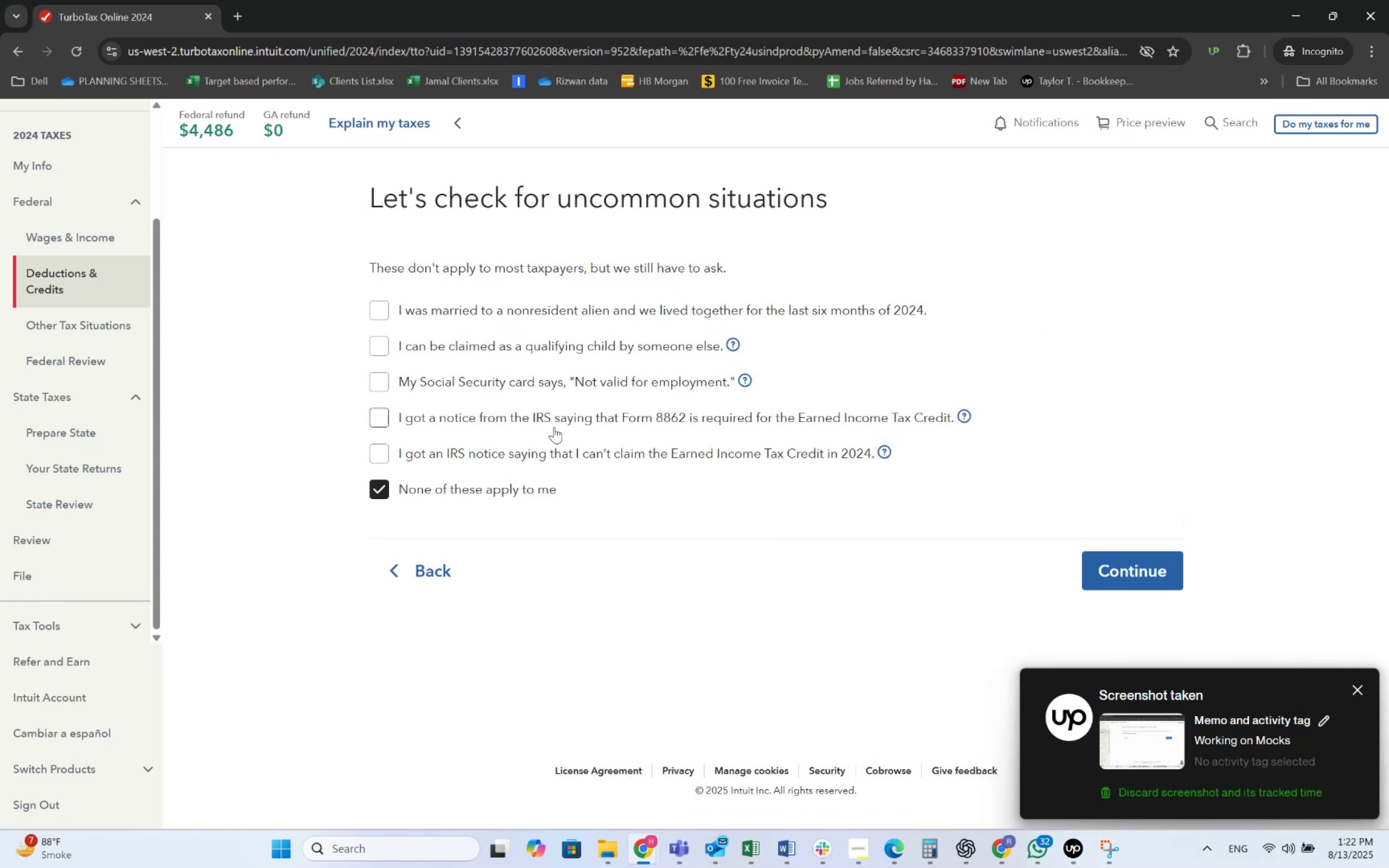 
wait(5.92)
 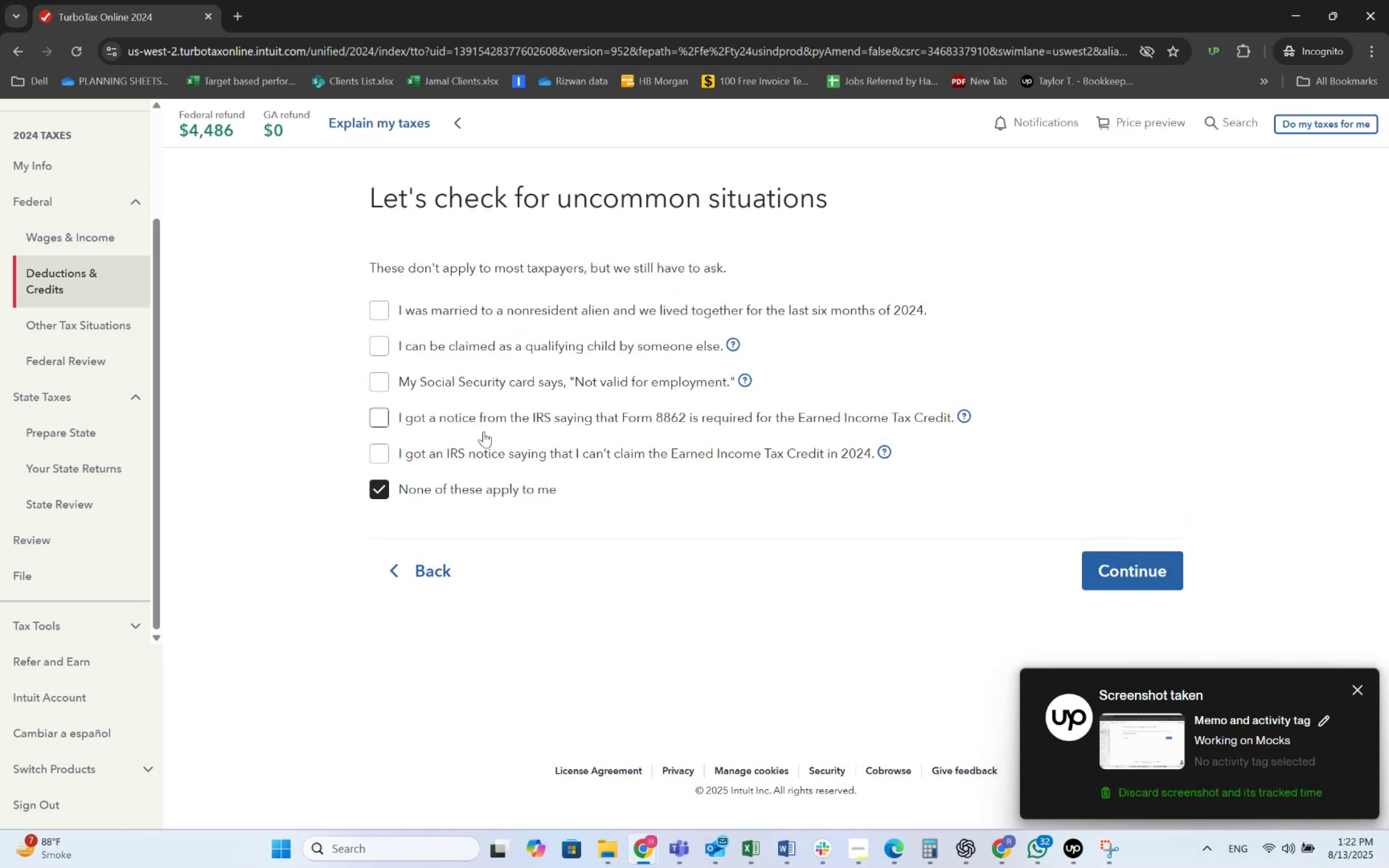 
left_click([1139, 552])
 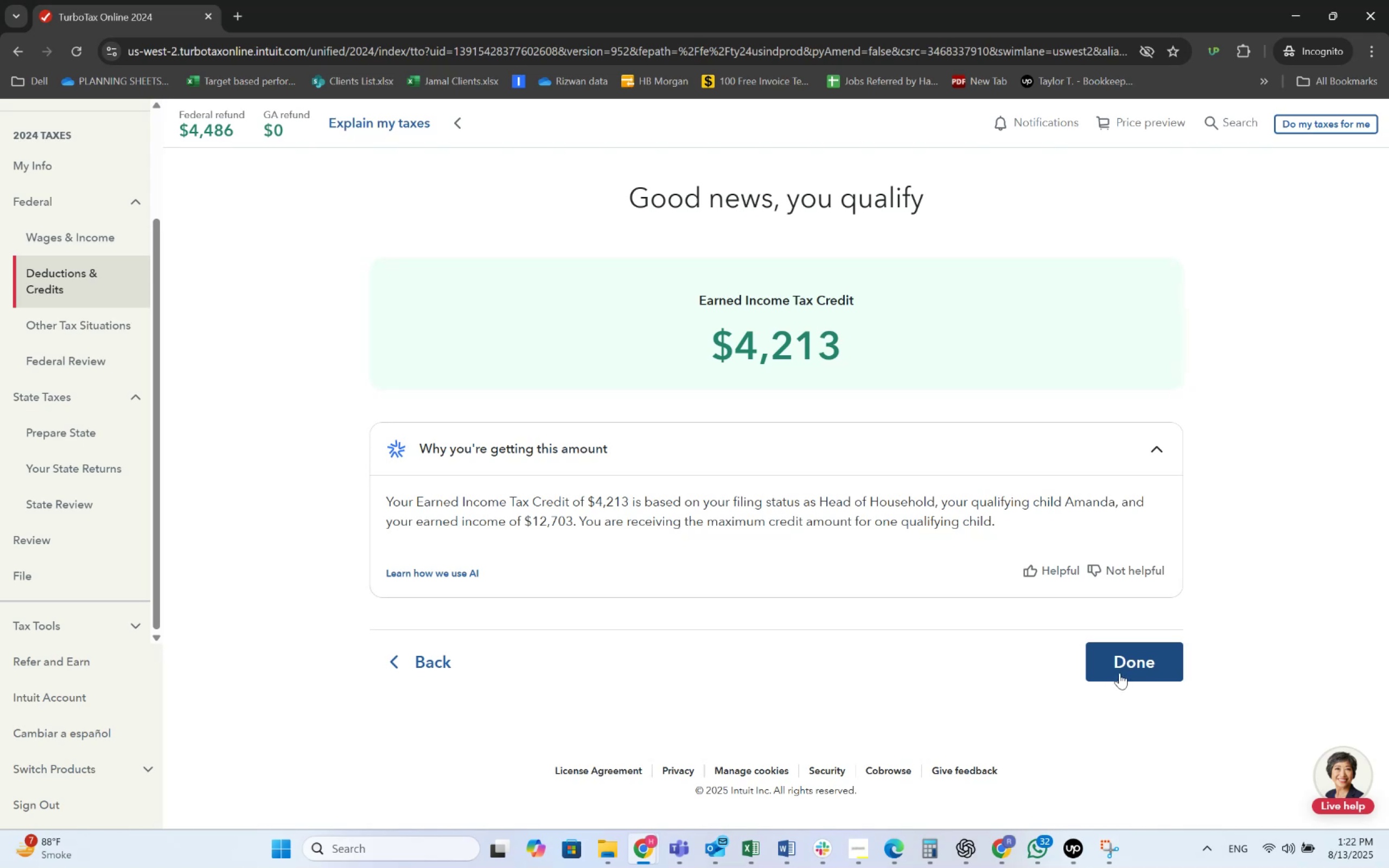 
wait(21.65)
 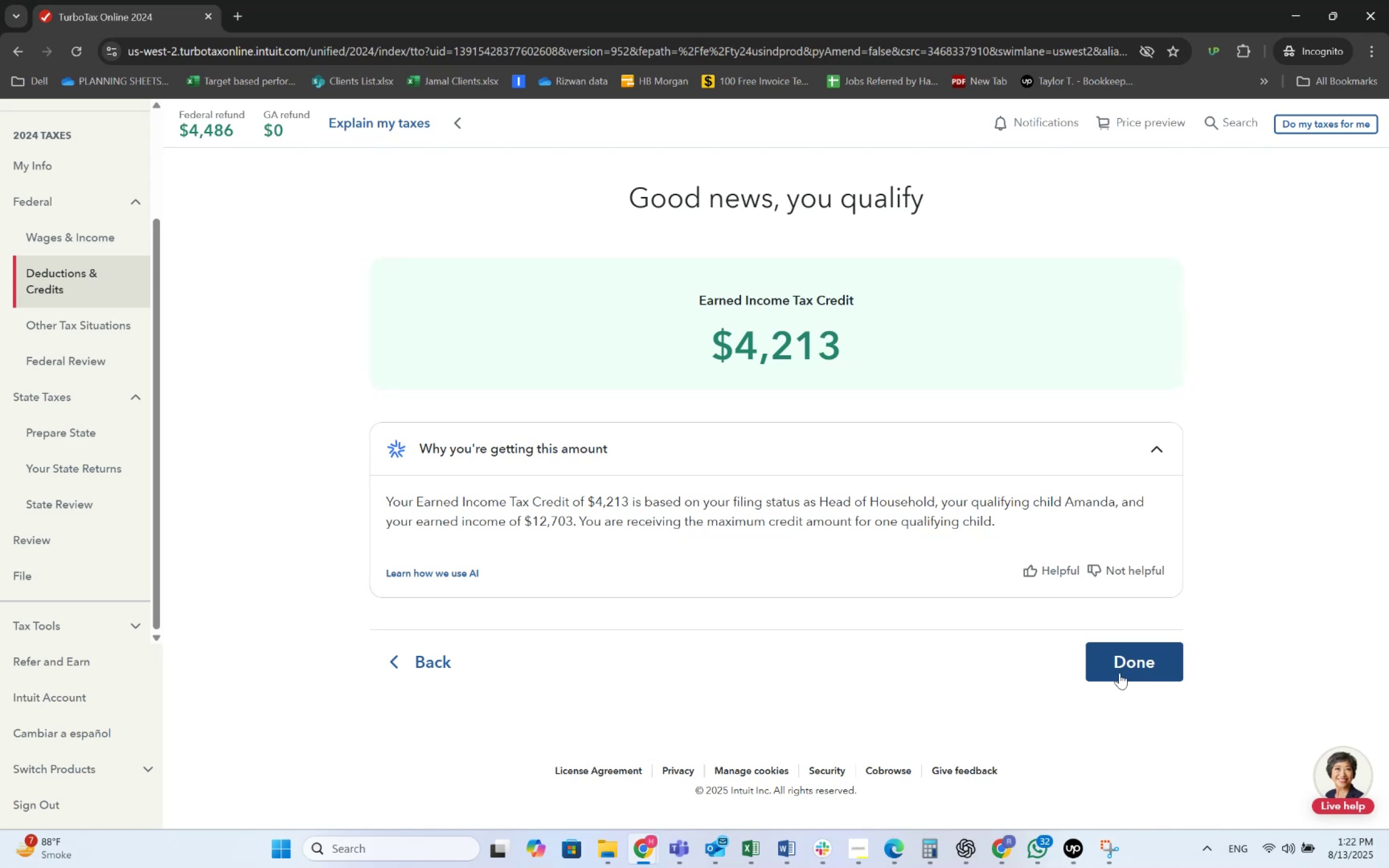 
left_click([1119, 673])
 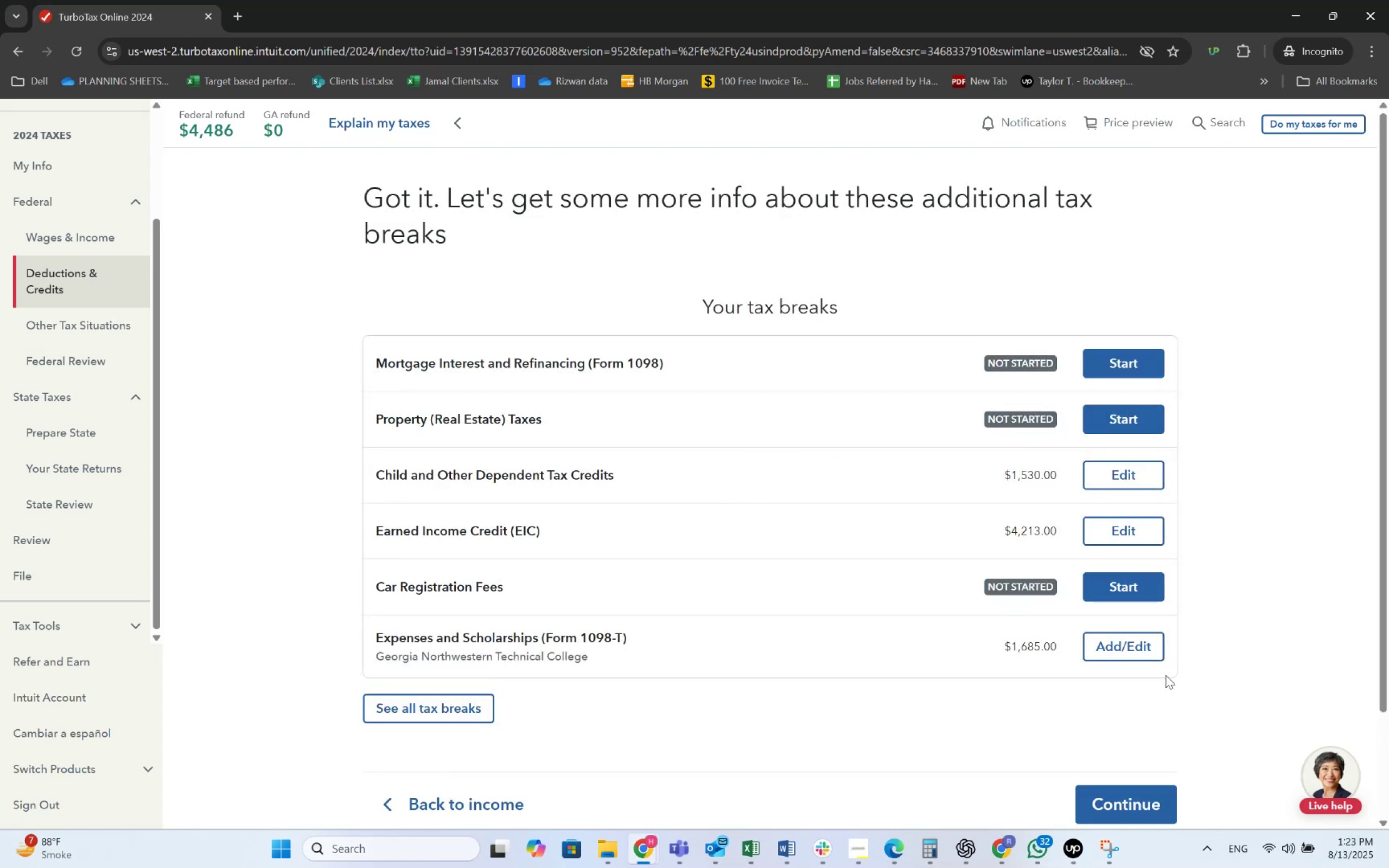 
left_click([1141, 652])
 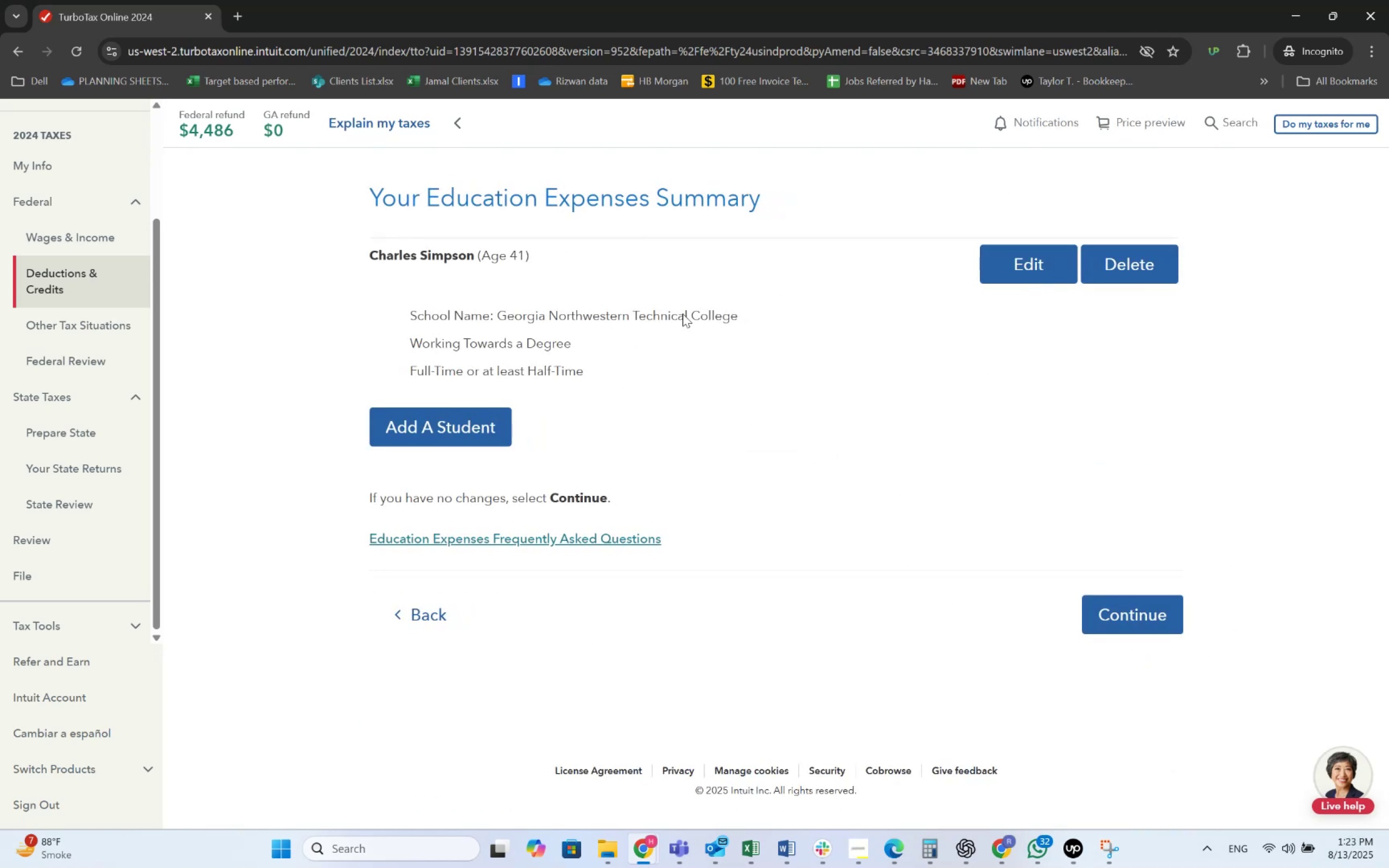 
left_click([1011, 261])
 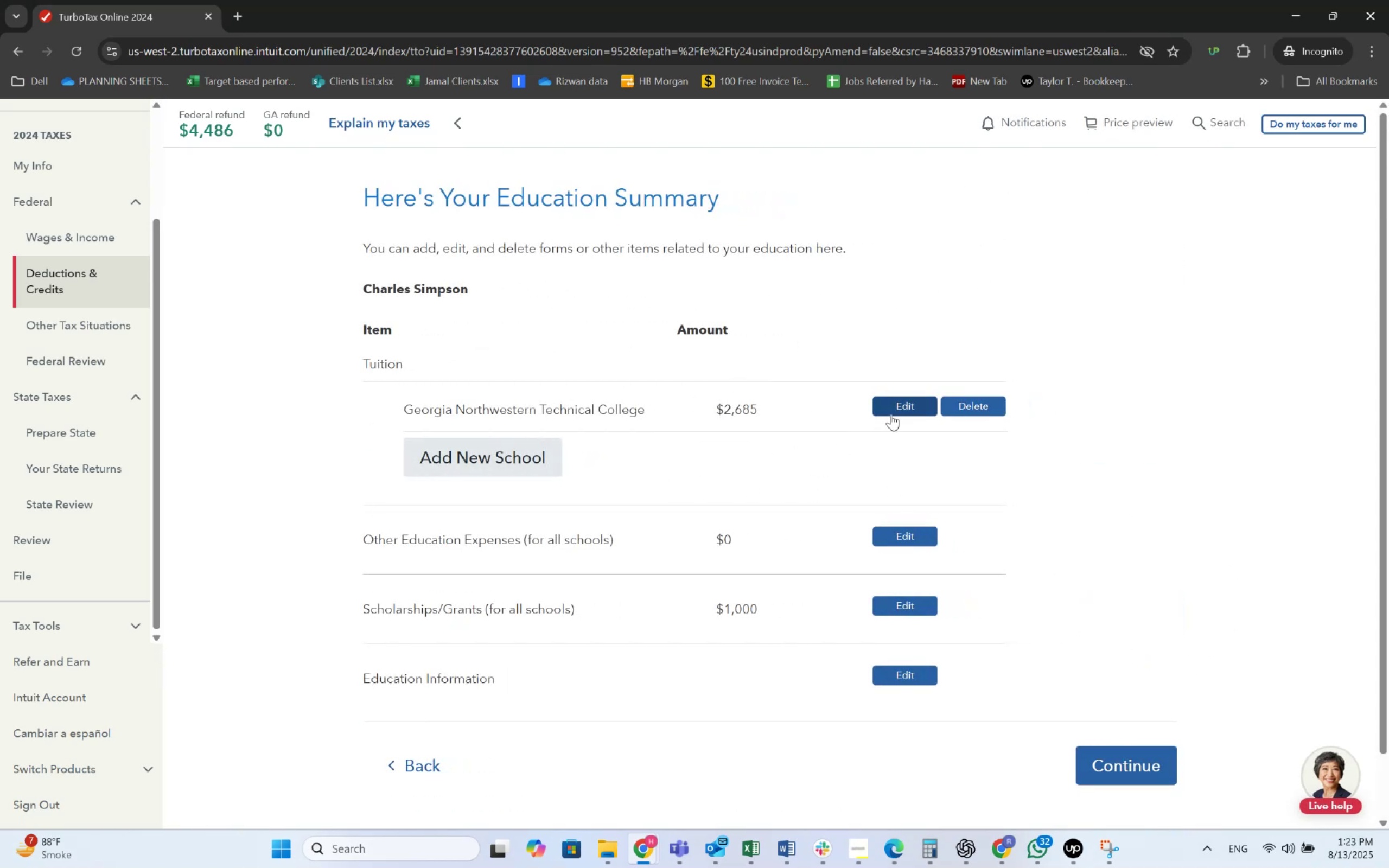 
left_click([908, 410])
 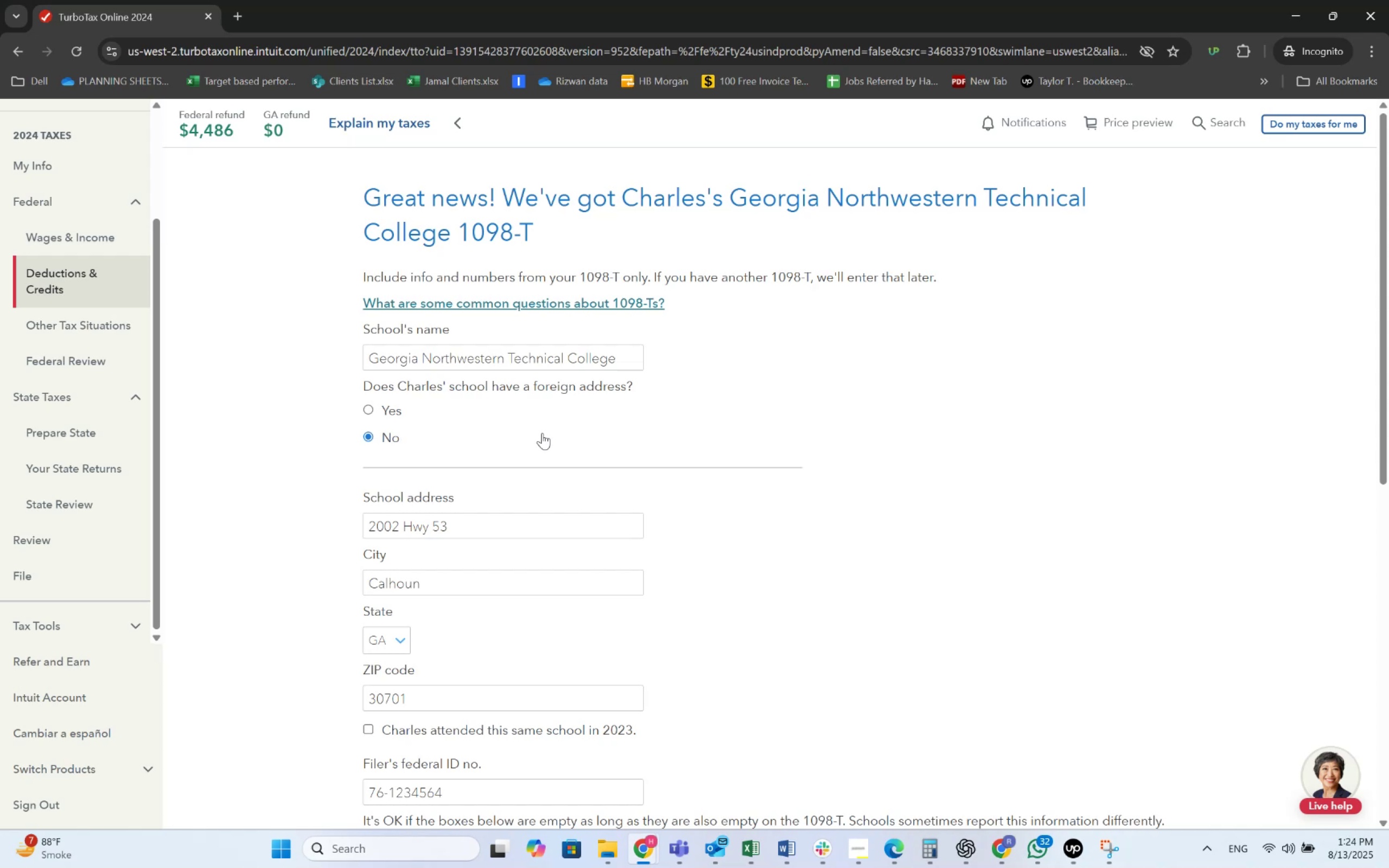 
wait(91.93)
 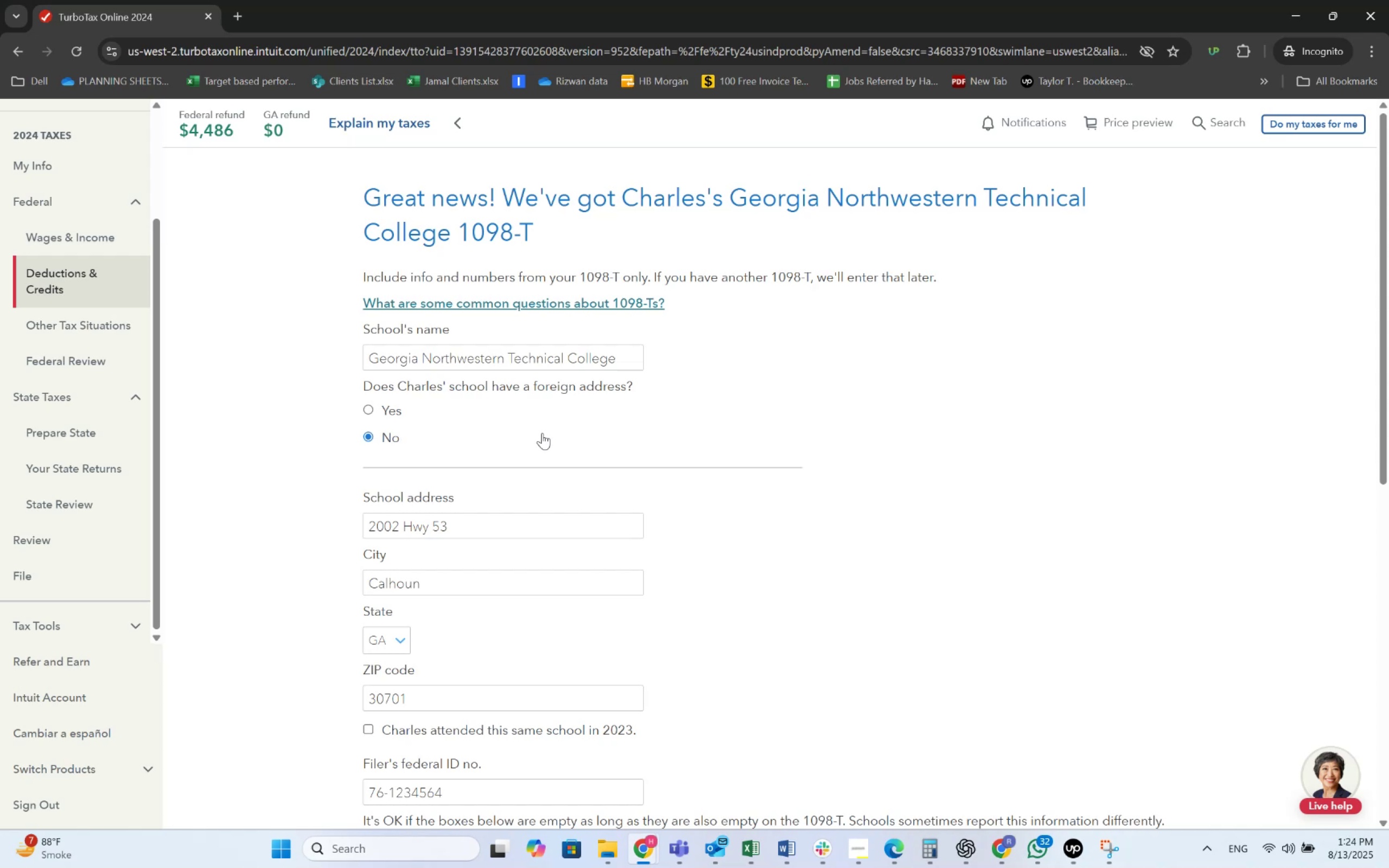 
scroll: coordinate [496, 550], scroll_direction: down, amount: 5.0
 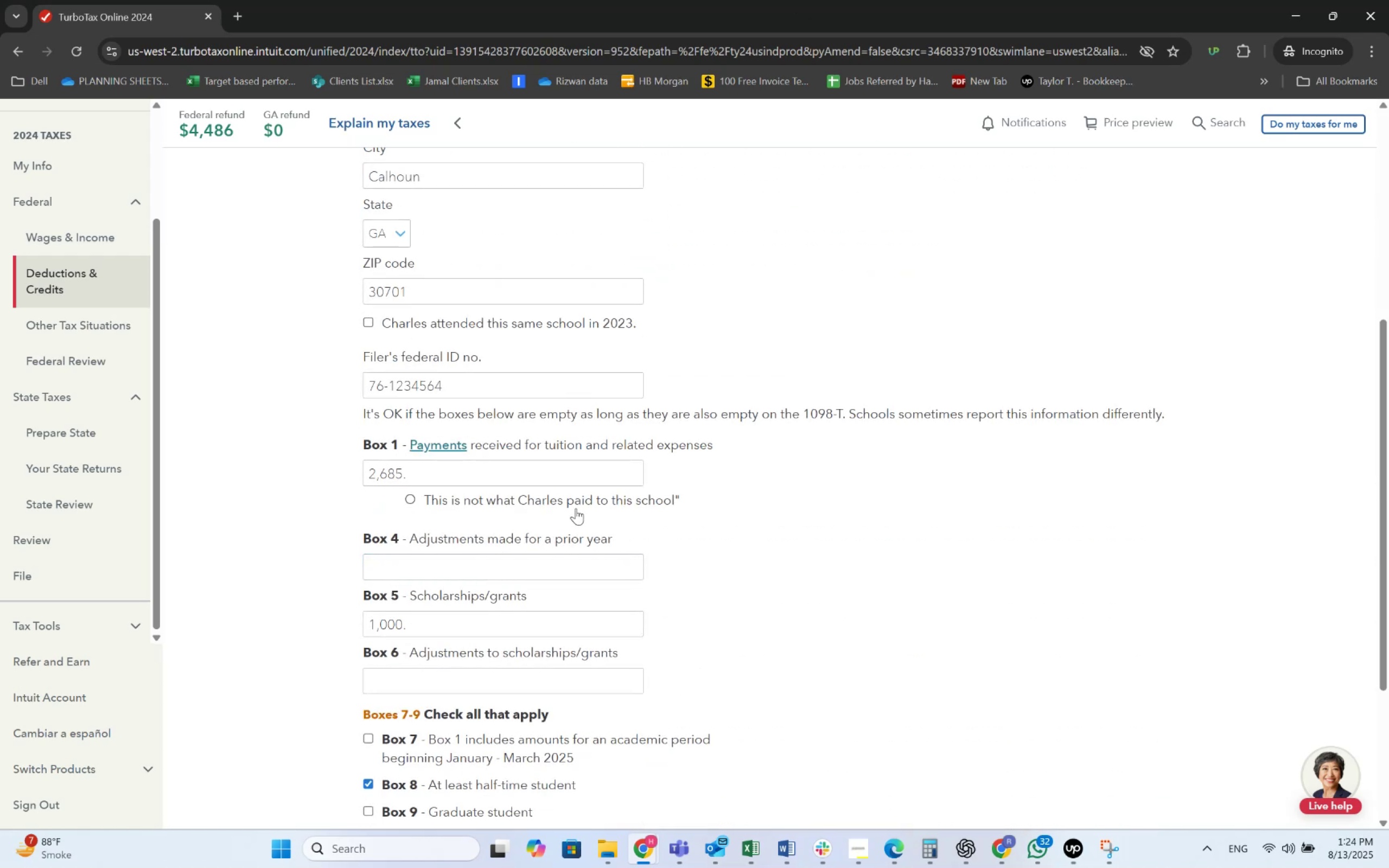 
key(Alt+AltLeft)
 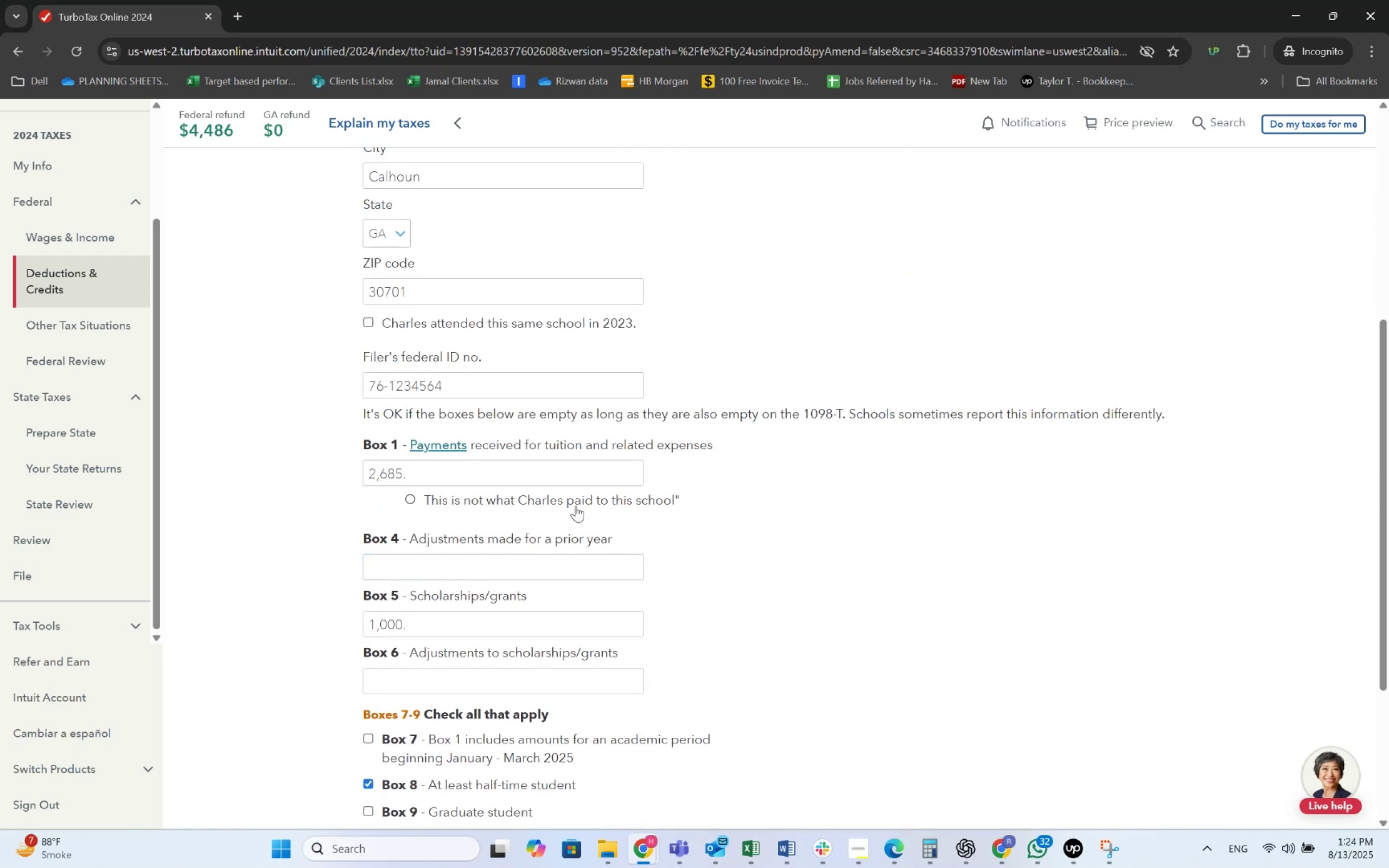 
key(Alt+Tab)
 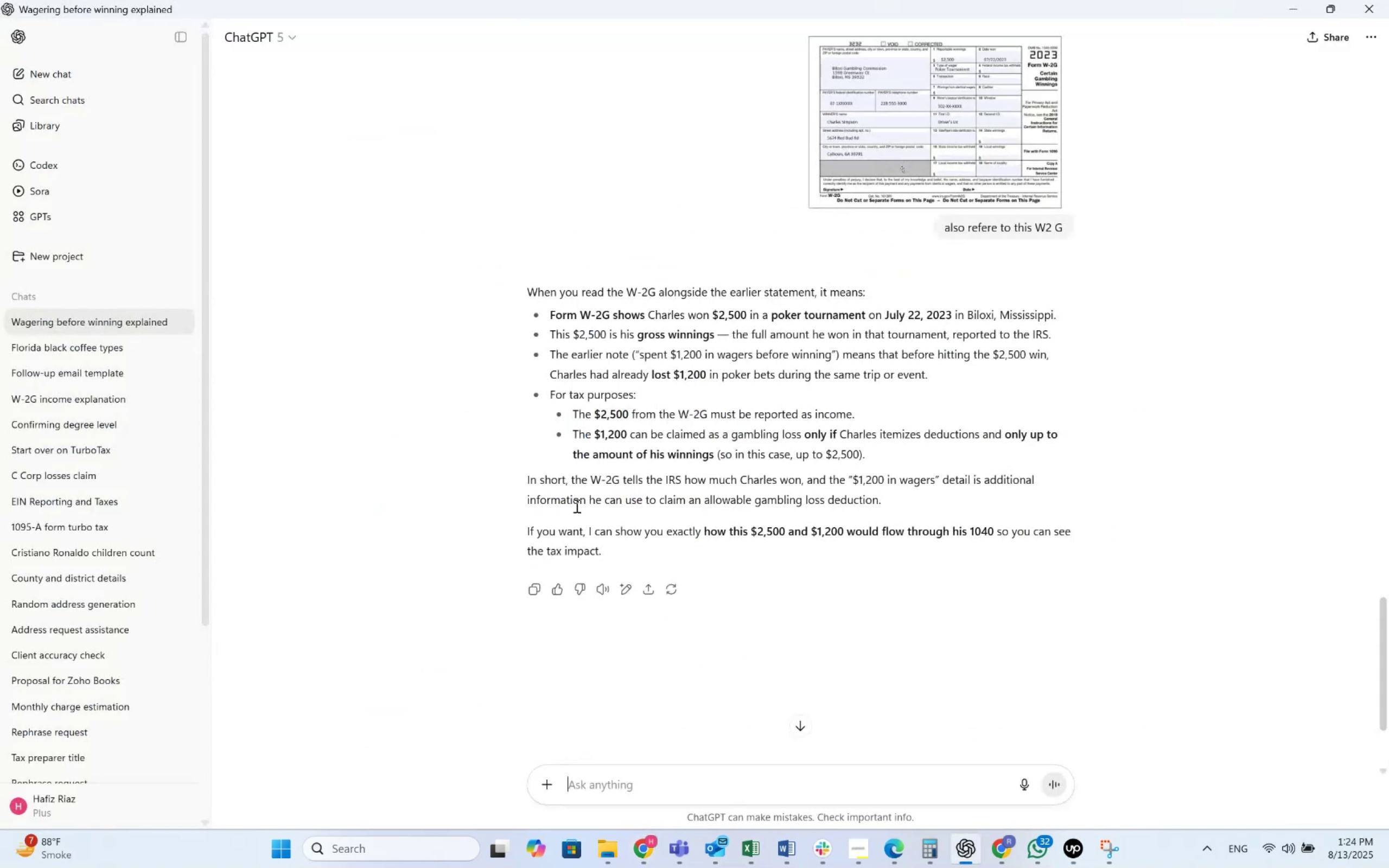 
key(Alt+AltLeft)
 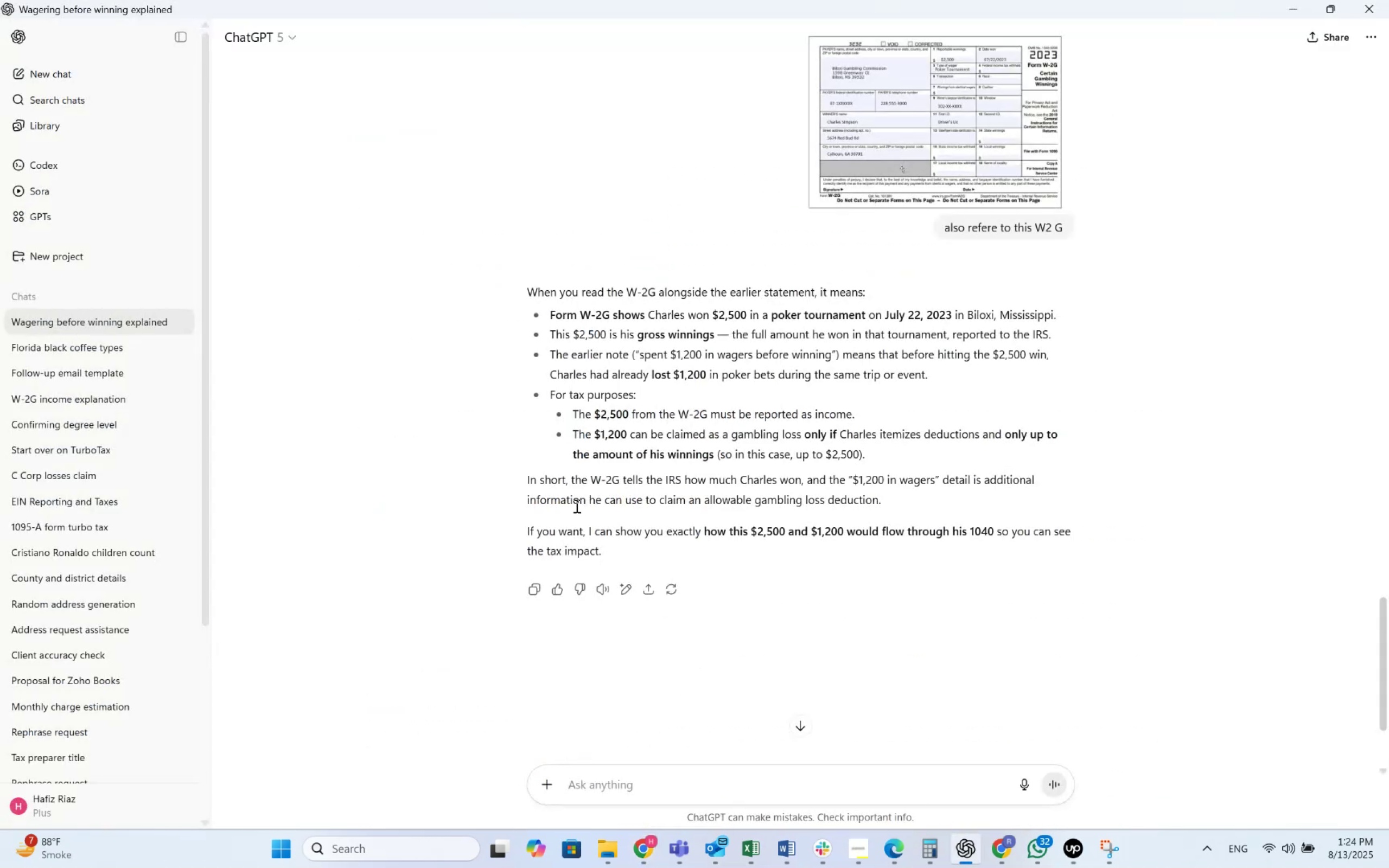 
key(Alt+Tab)
 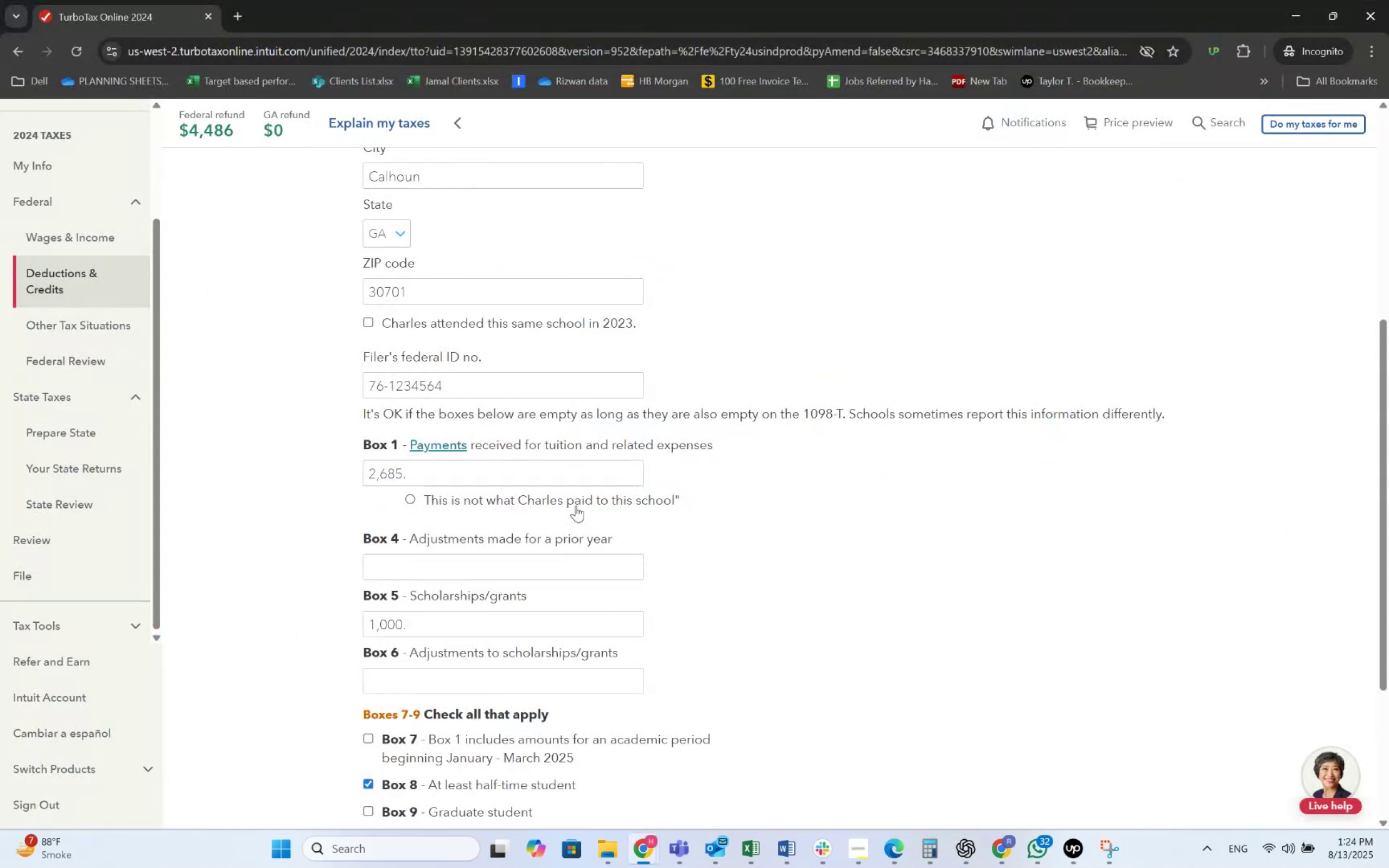 
wait(8.22)
 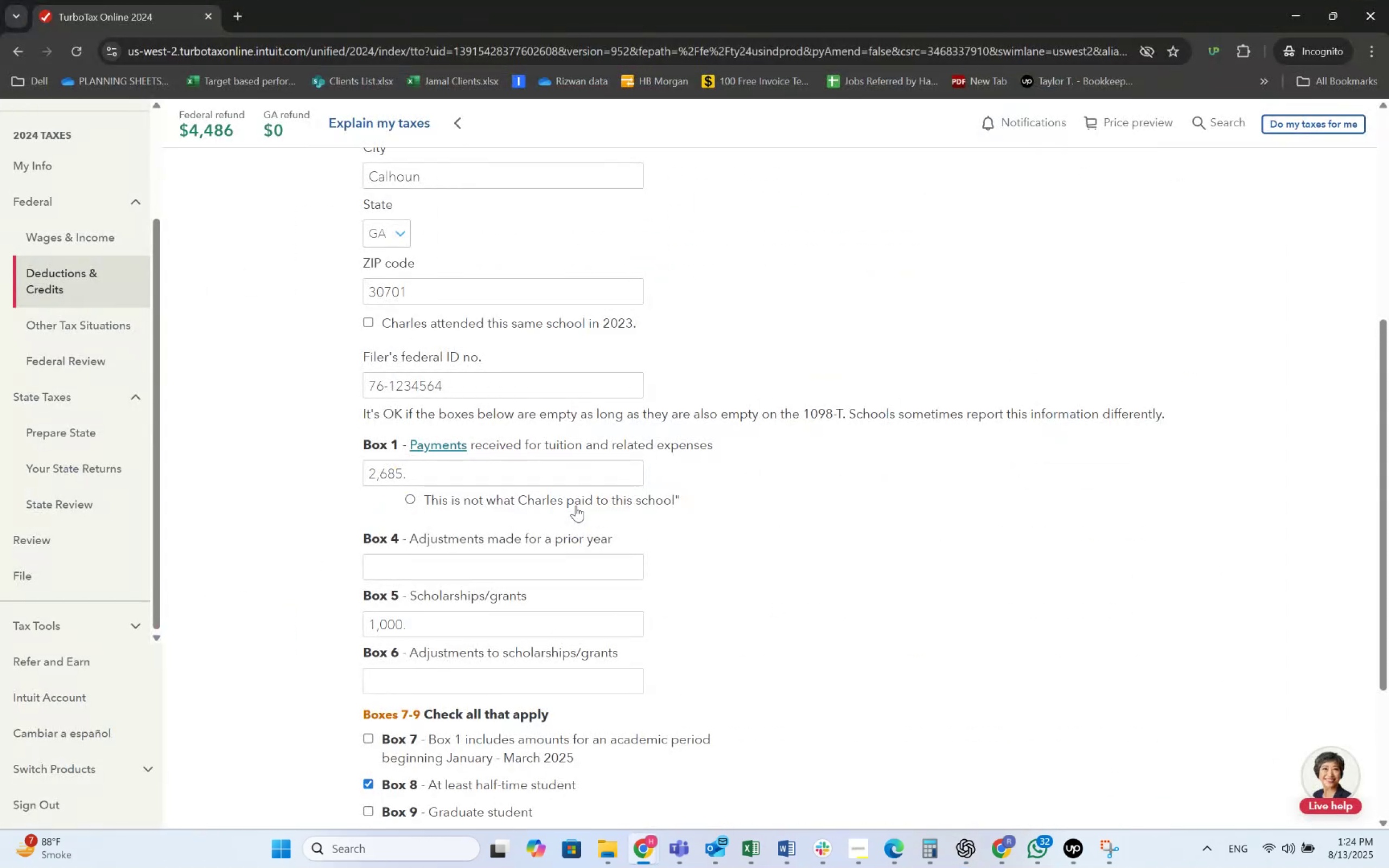 
scroll: coordinate [685, 503], scroll_direction: down, amount: 1.0
 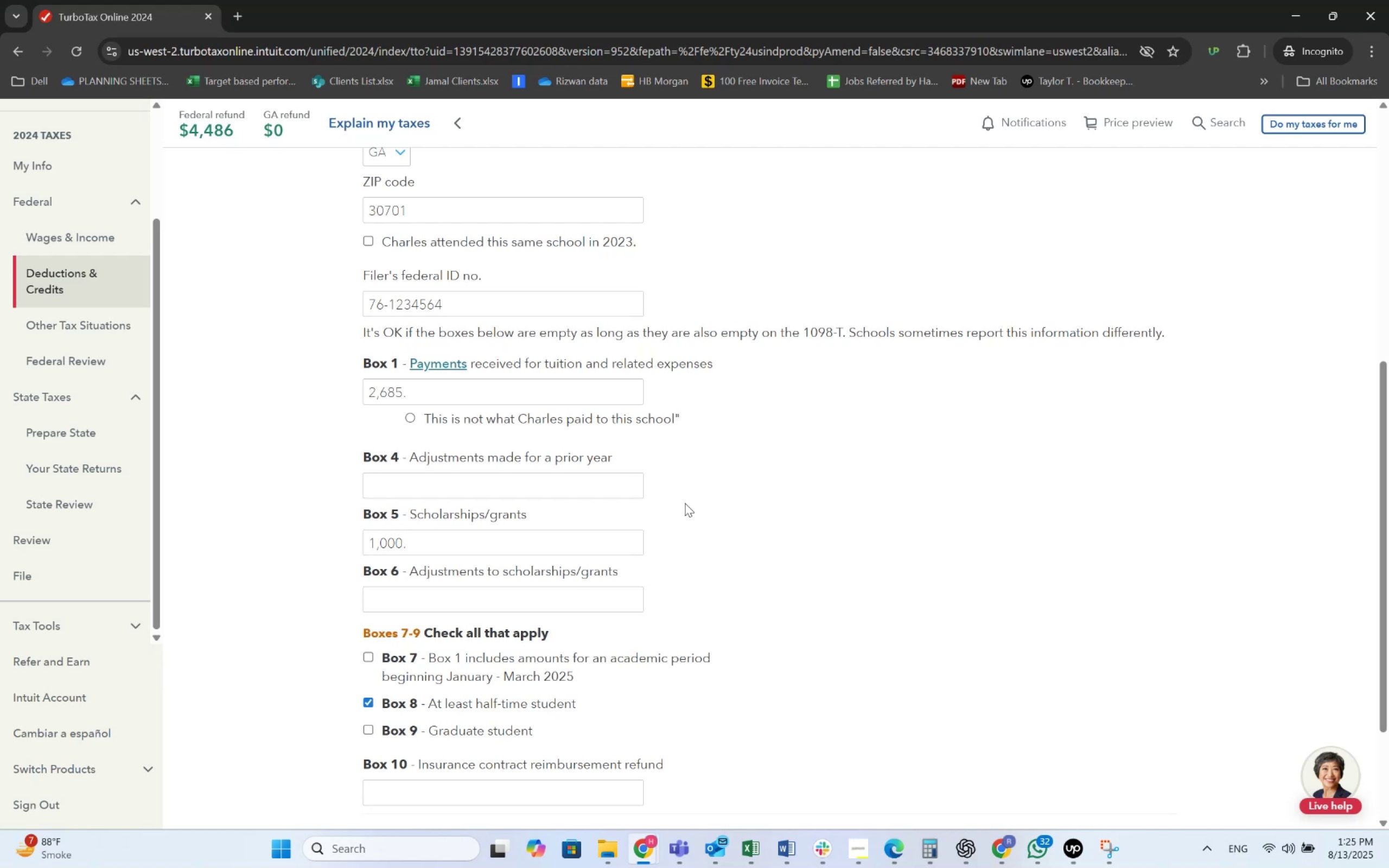 
wait(17.45)
 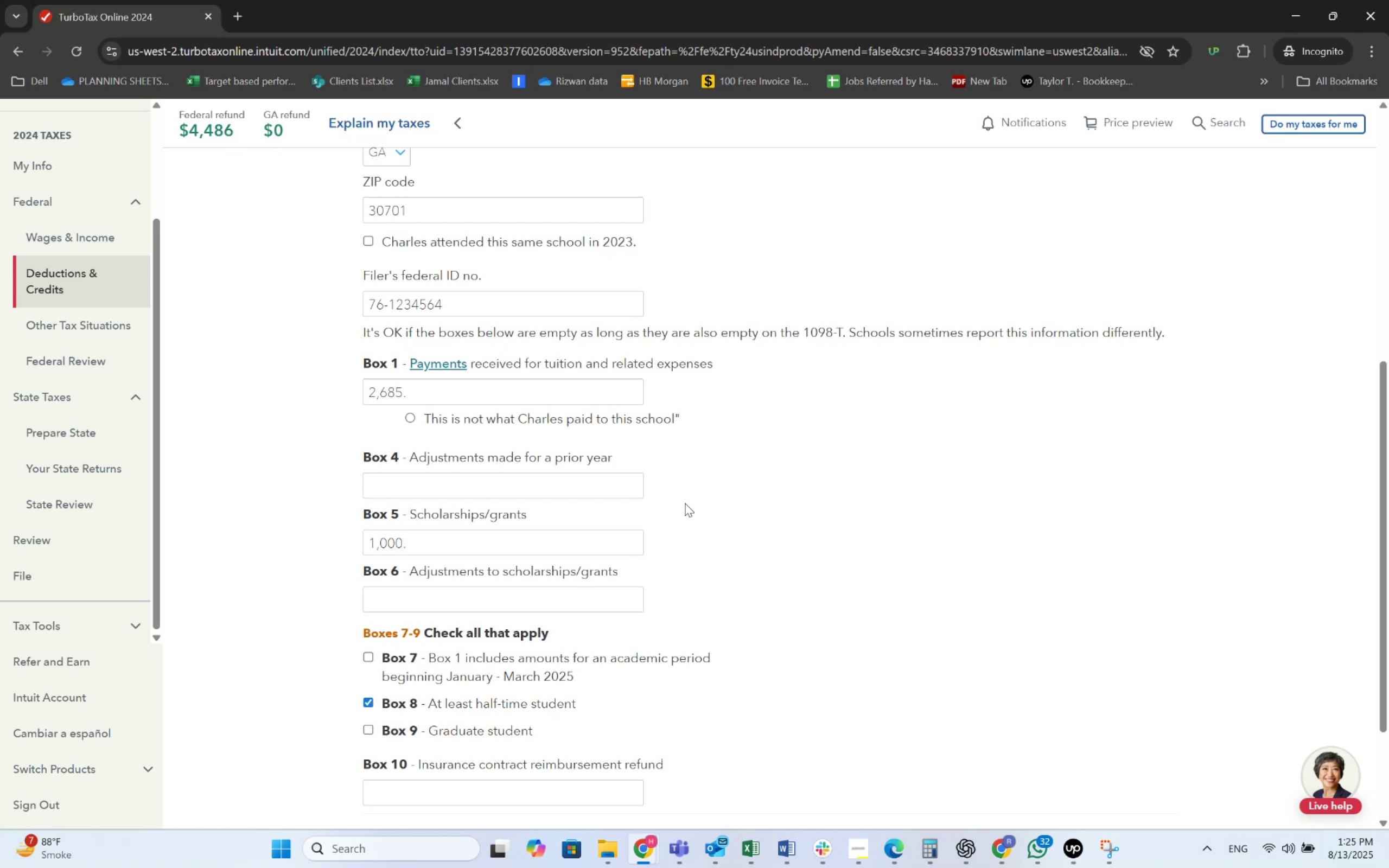 
key(Alt+AltLeft)
 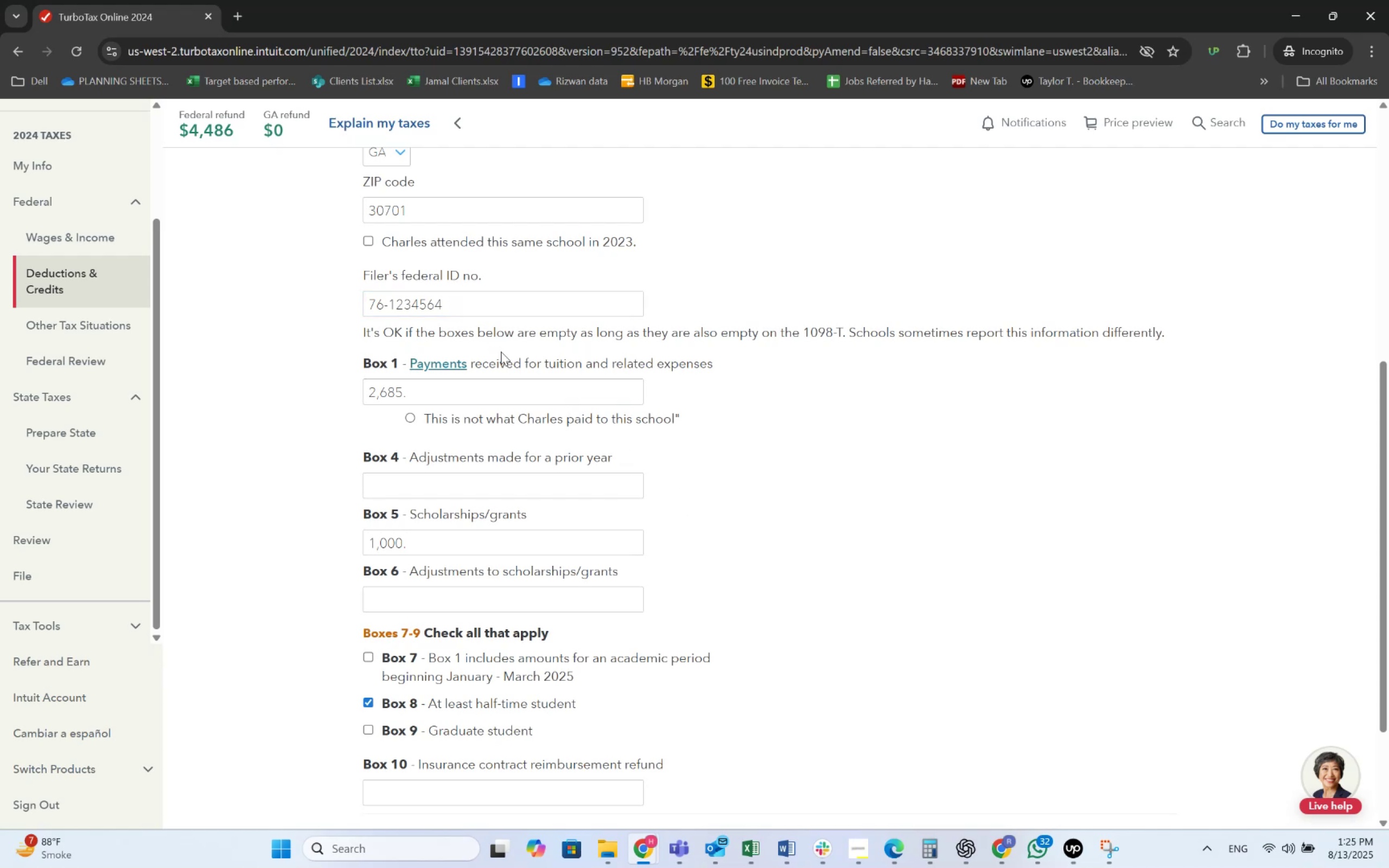 
key(Alt+Tab)
 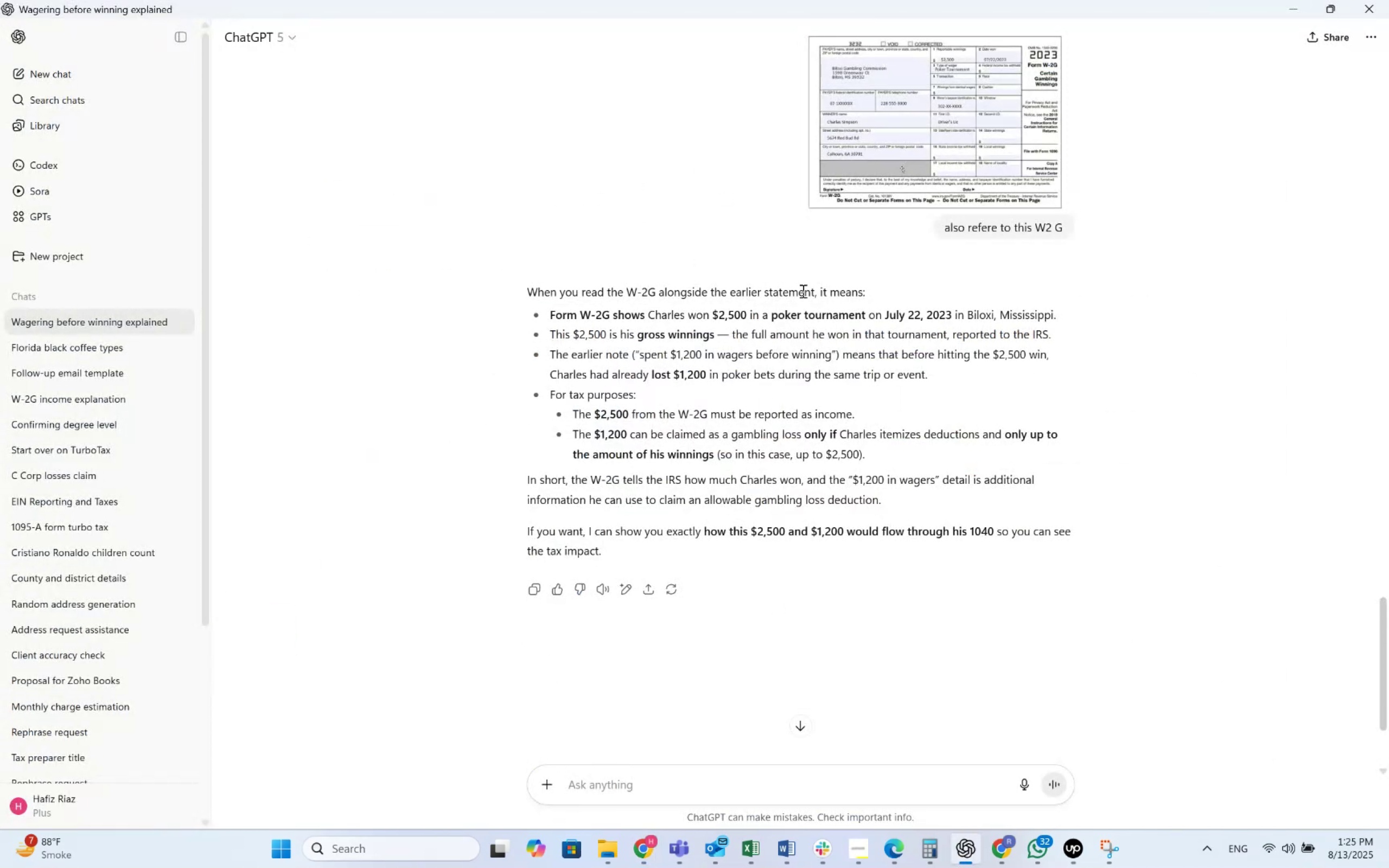 
key(Alt+AltLeft)
 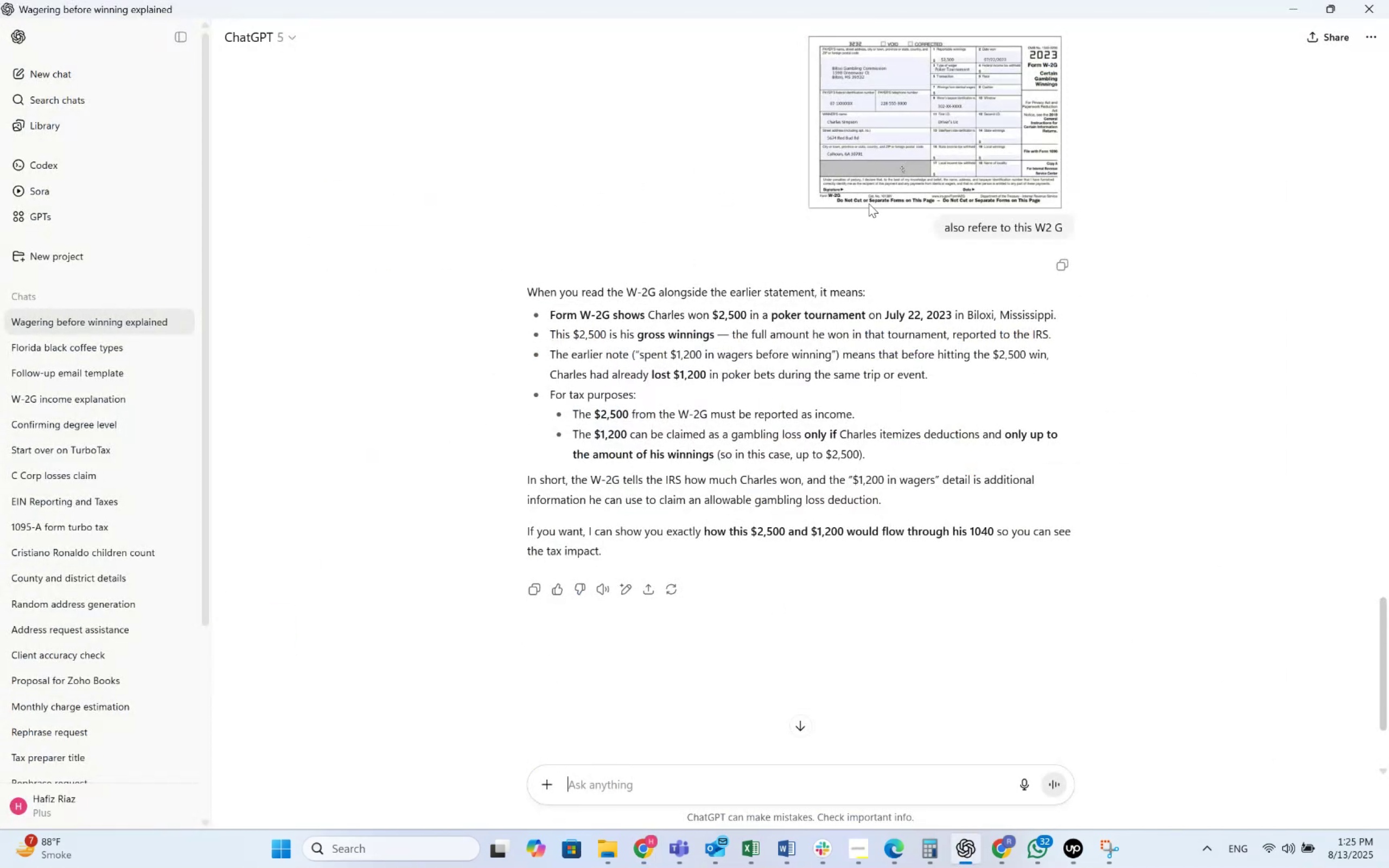 
key(Alt+Tab)
 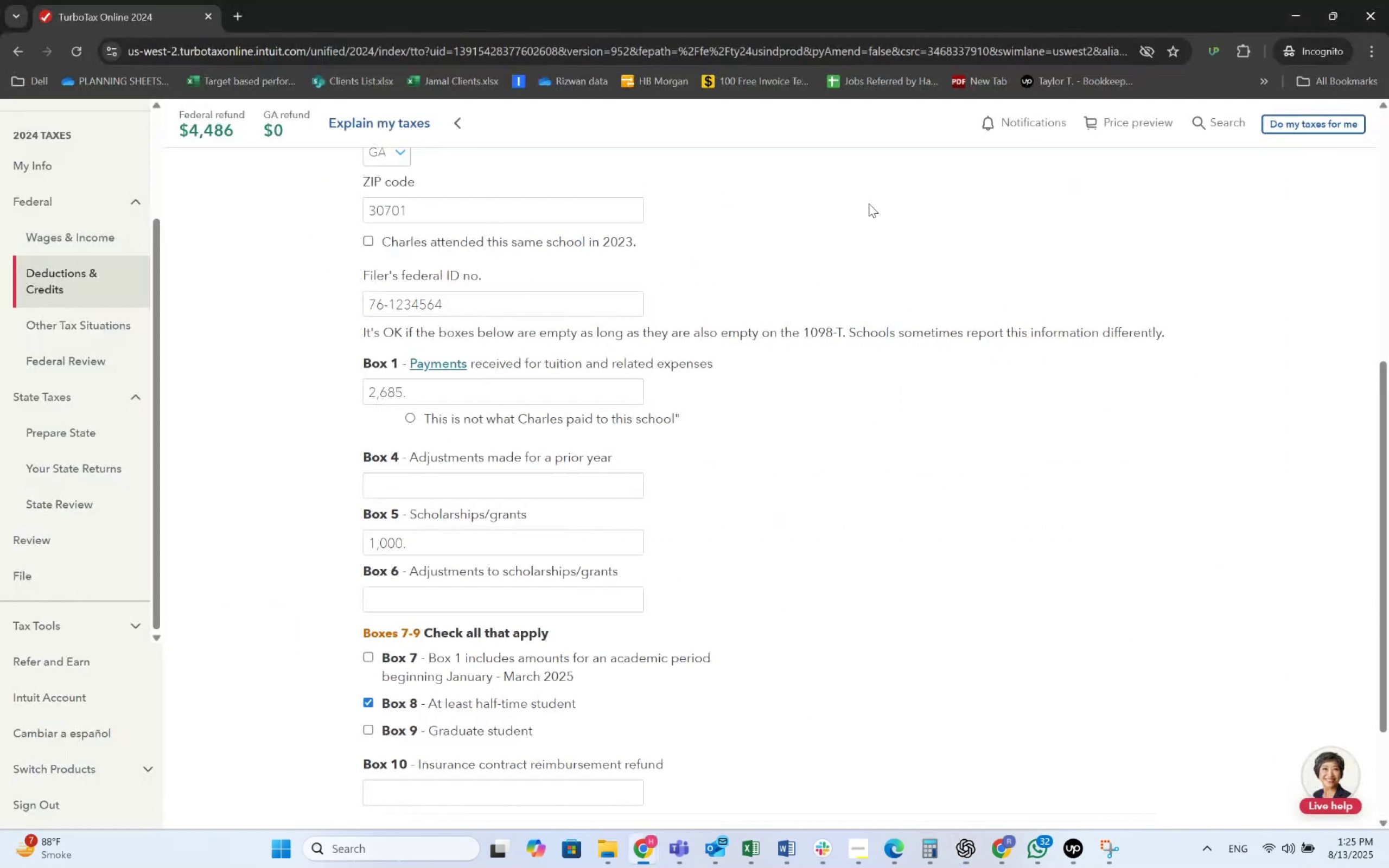 
key(Alt+AltLeft)
 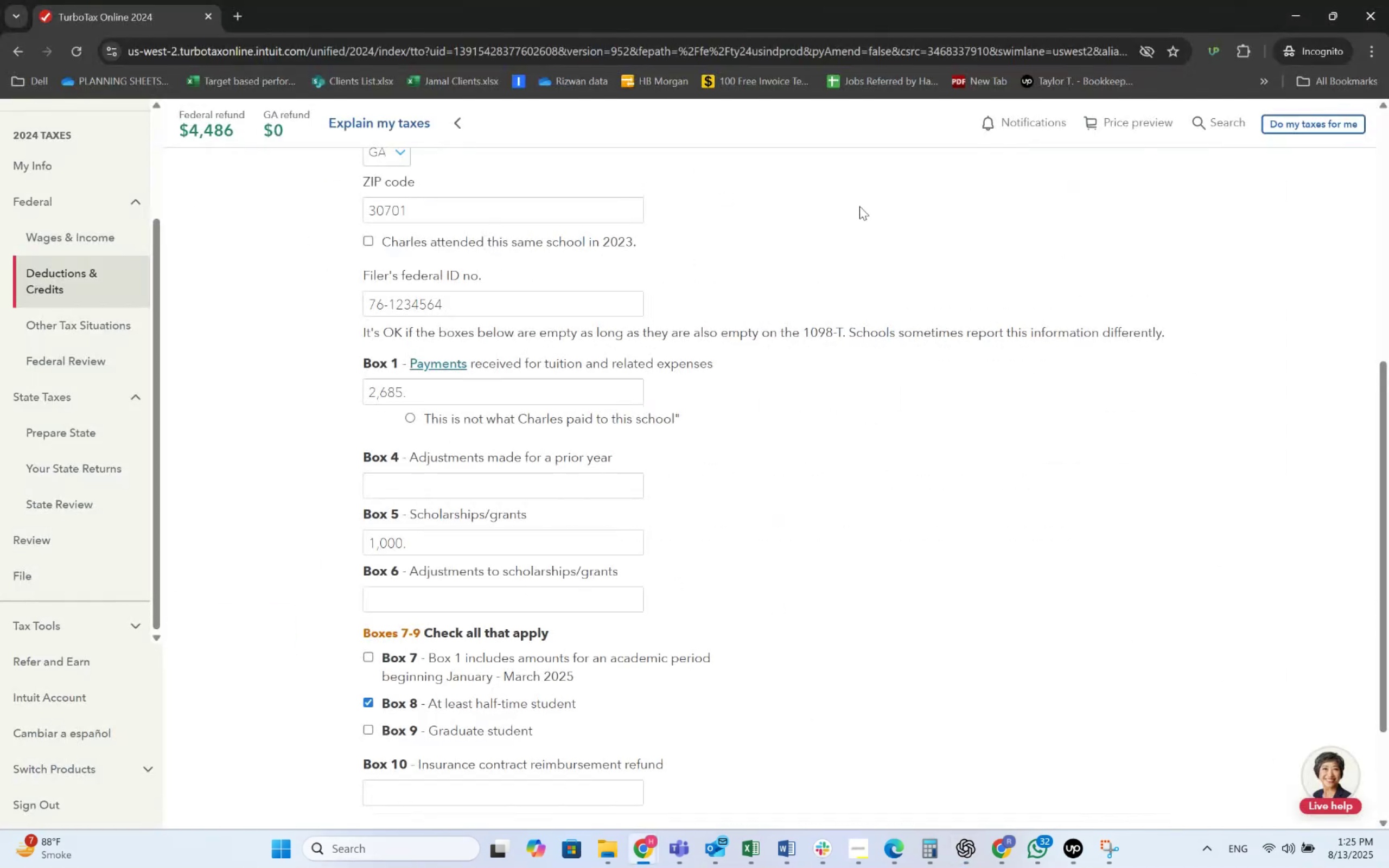 
key(Alt+Tab)
 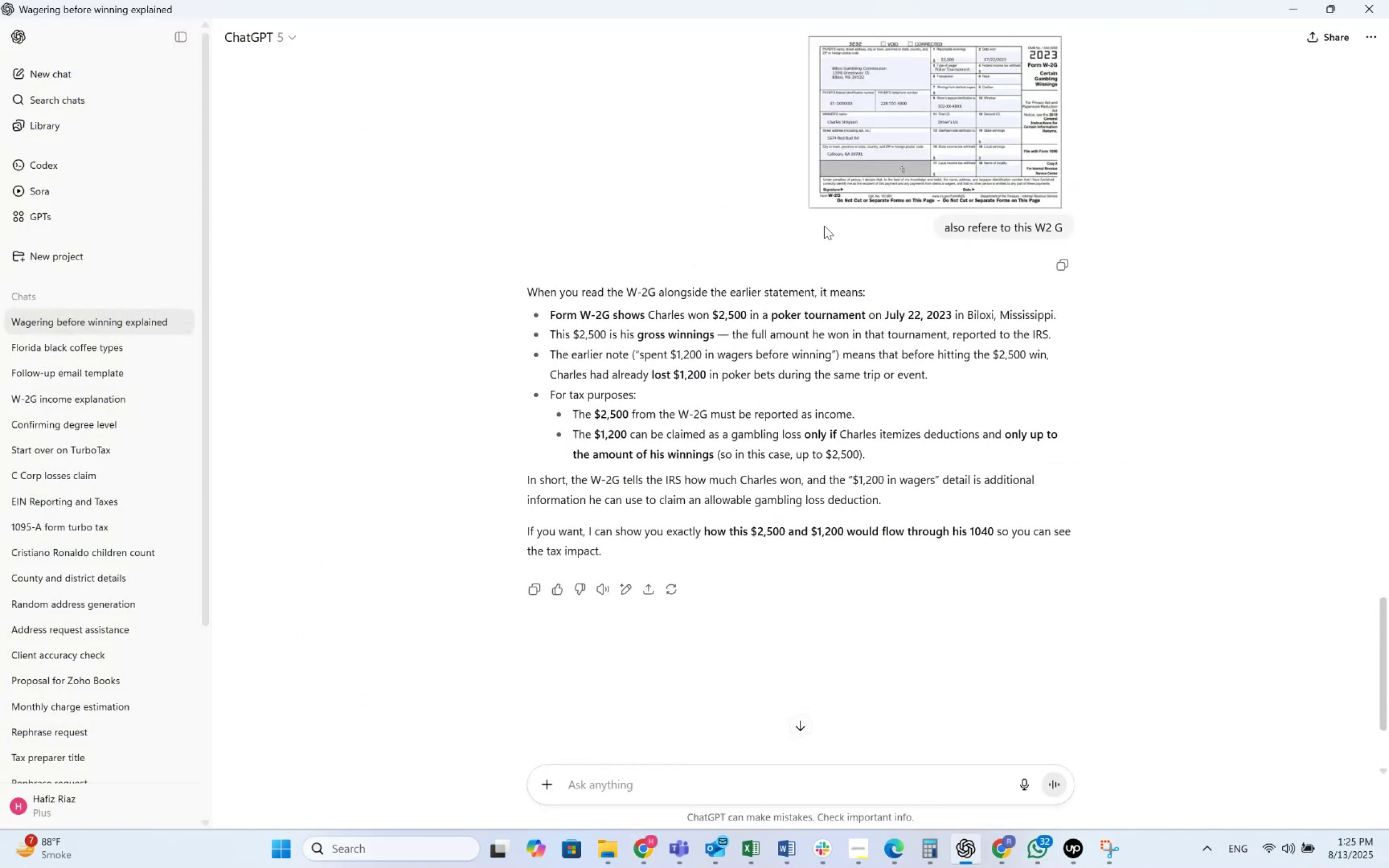 
wait(8.89)
 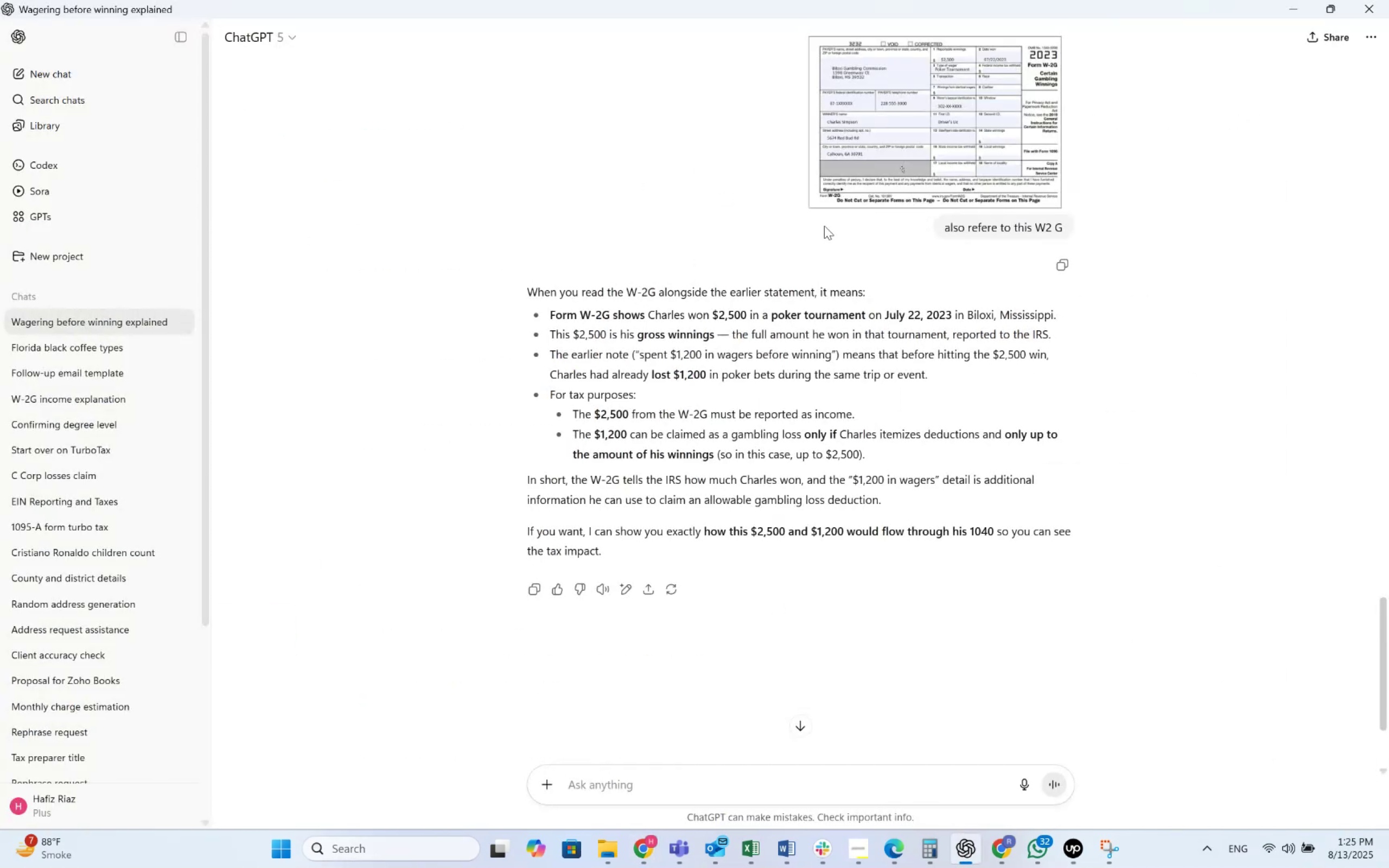 
scroll: coordinate [824, 226], scroll_direction: down, amount: 1.0
 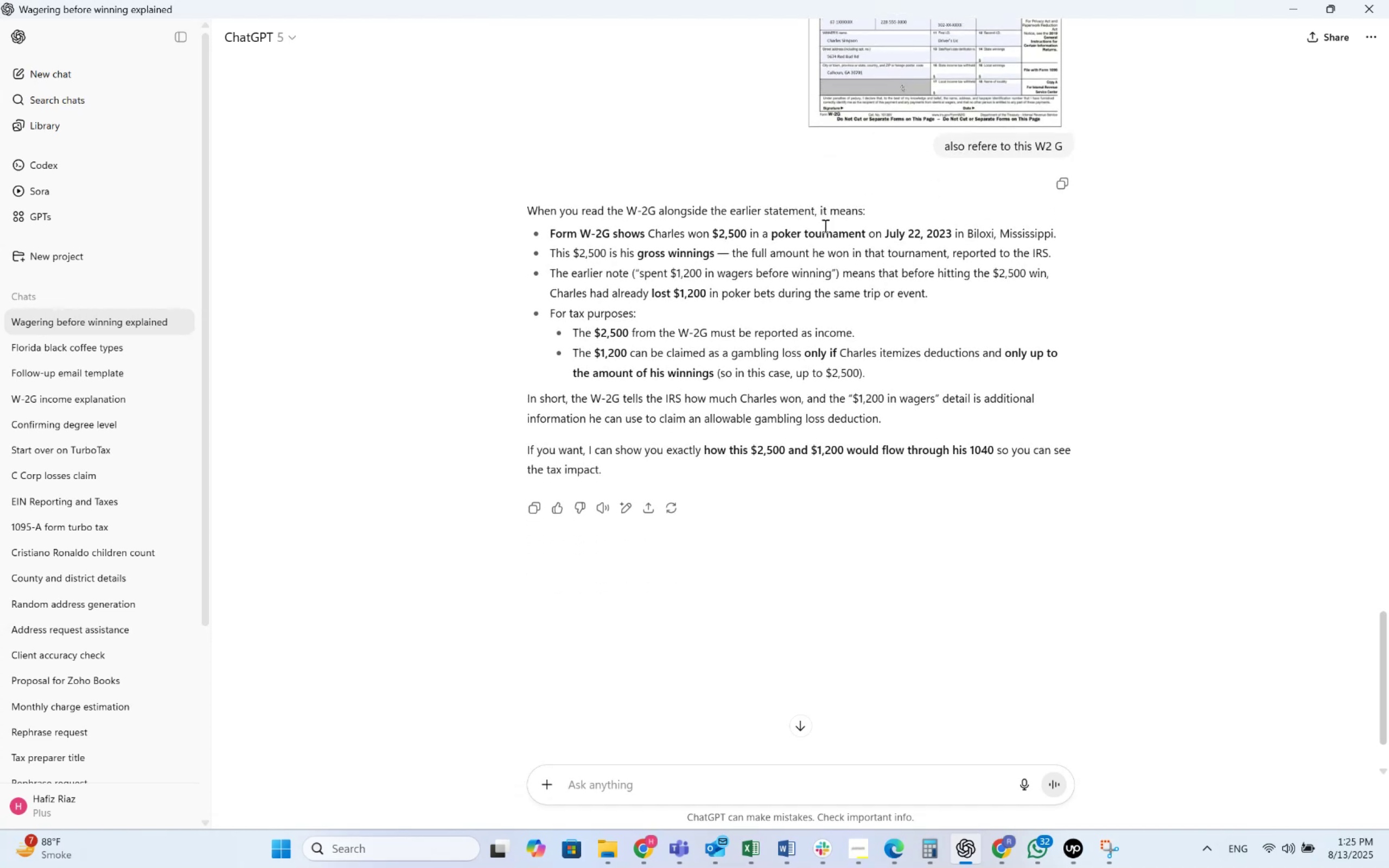 
scroll: coordinate [824, 226], scroll_direction: up, amount: 1.0
 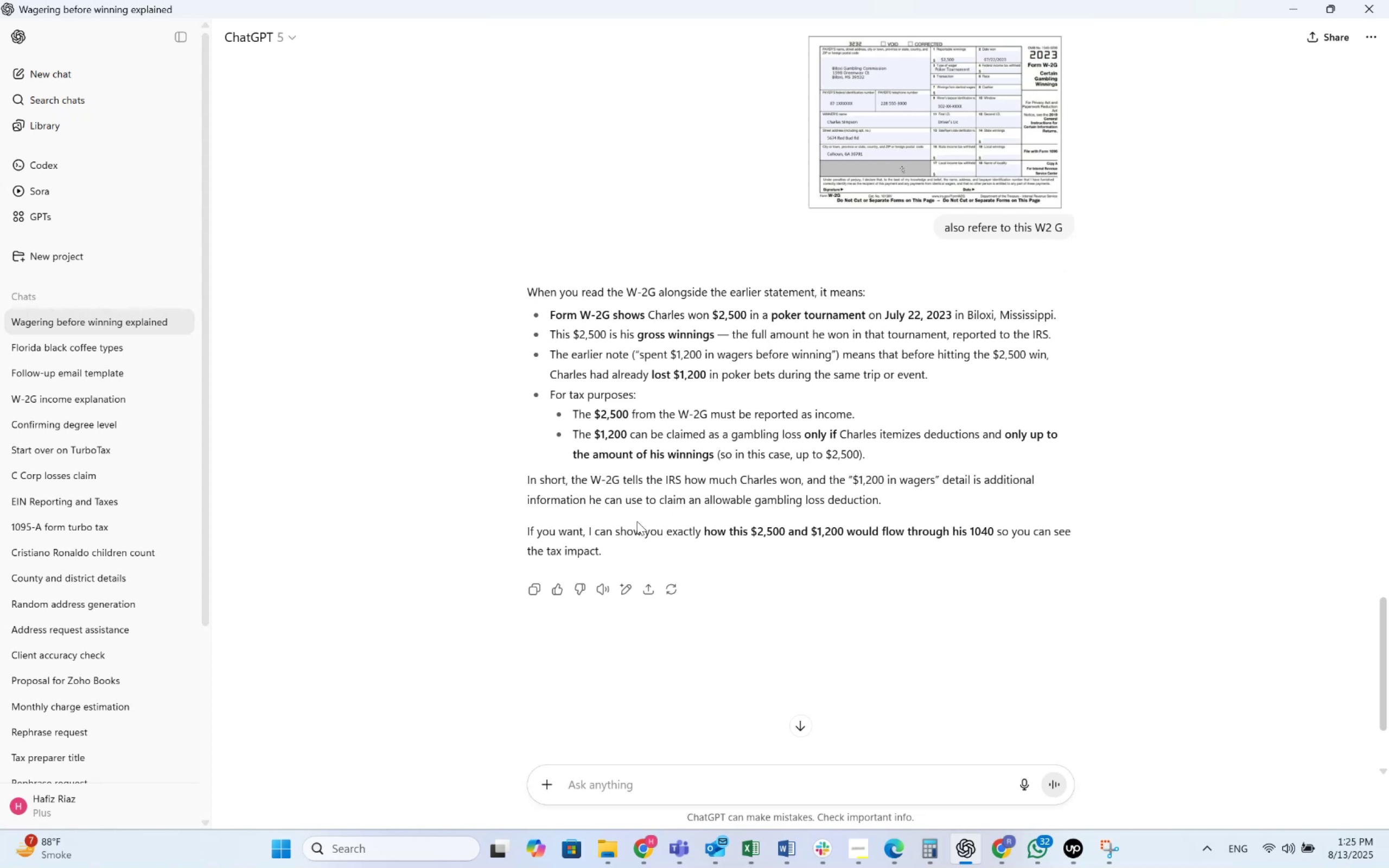 
wait(27.92)
 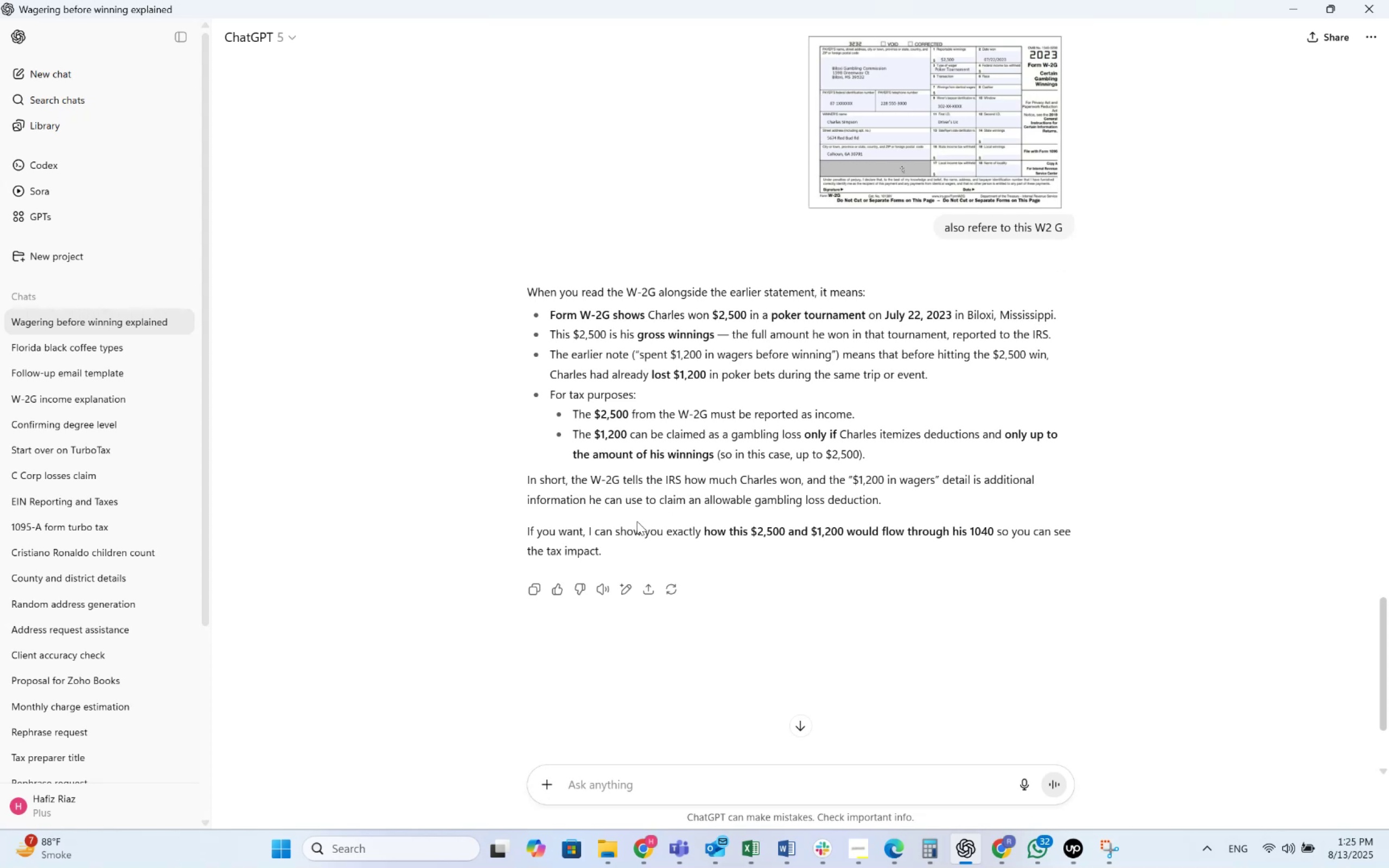 
key(Alt+AltLeft)
 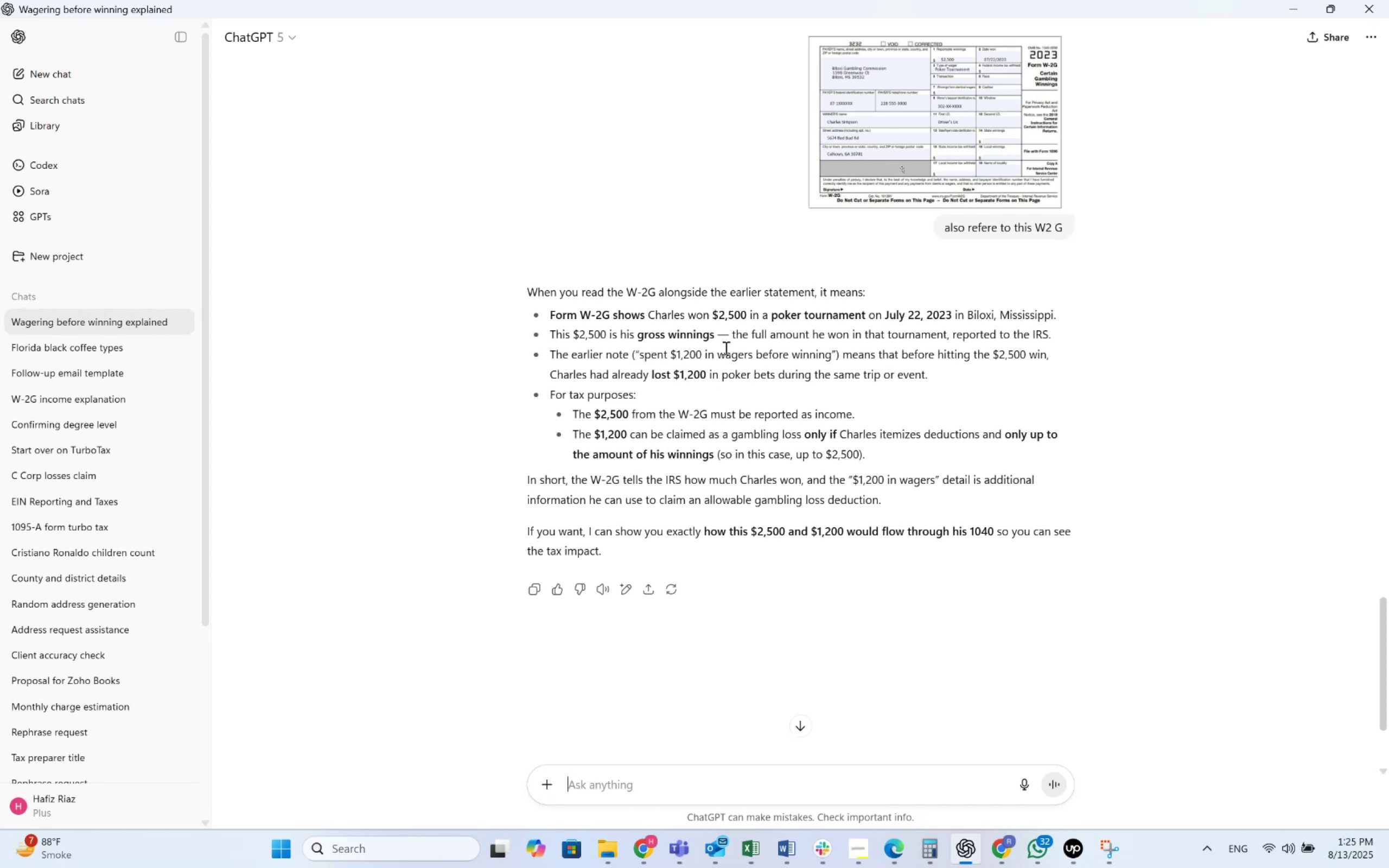 
key(Alt+Tab)
 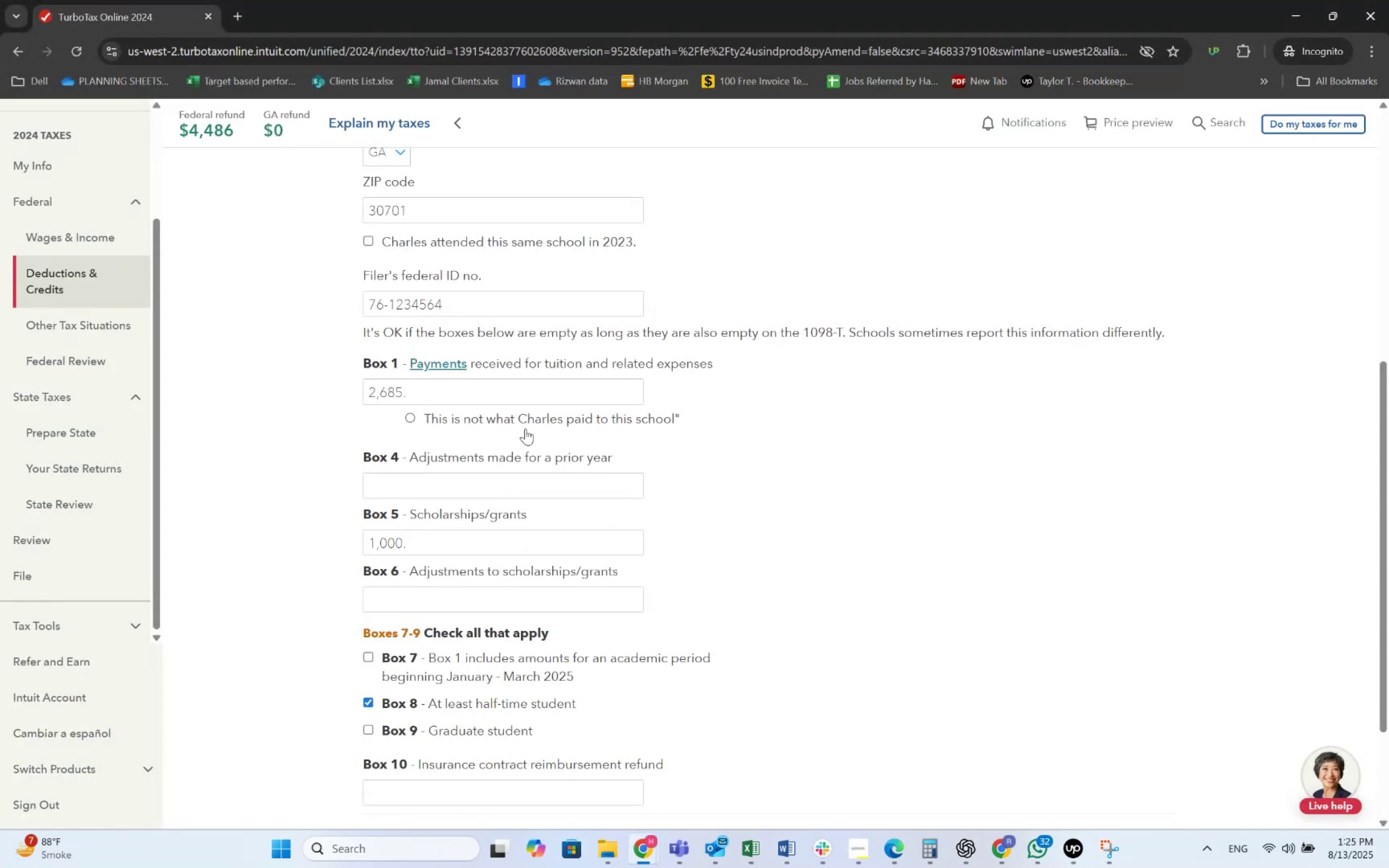 
key(Alt+Tab)
 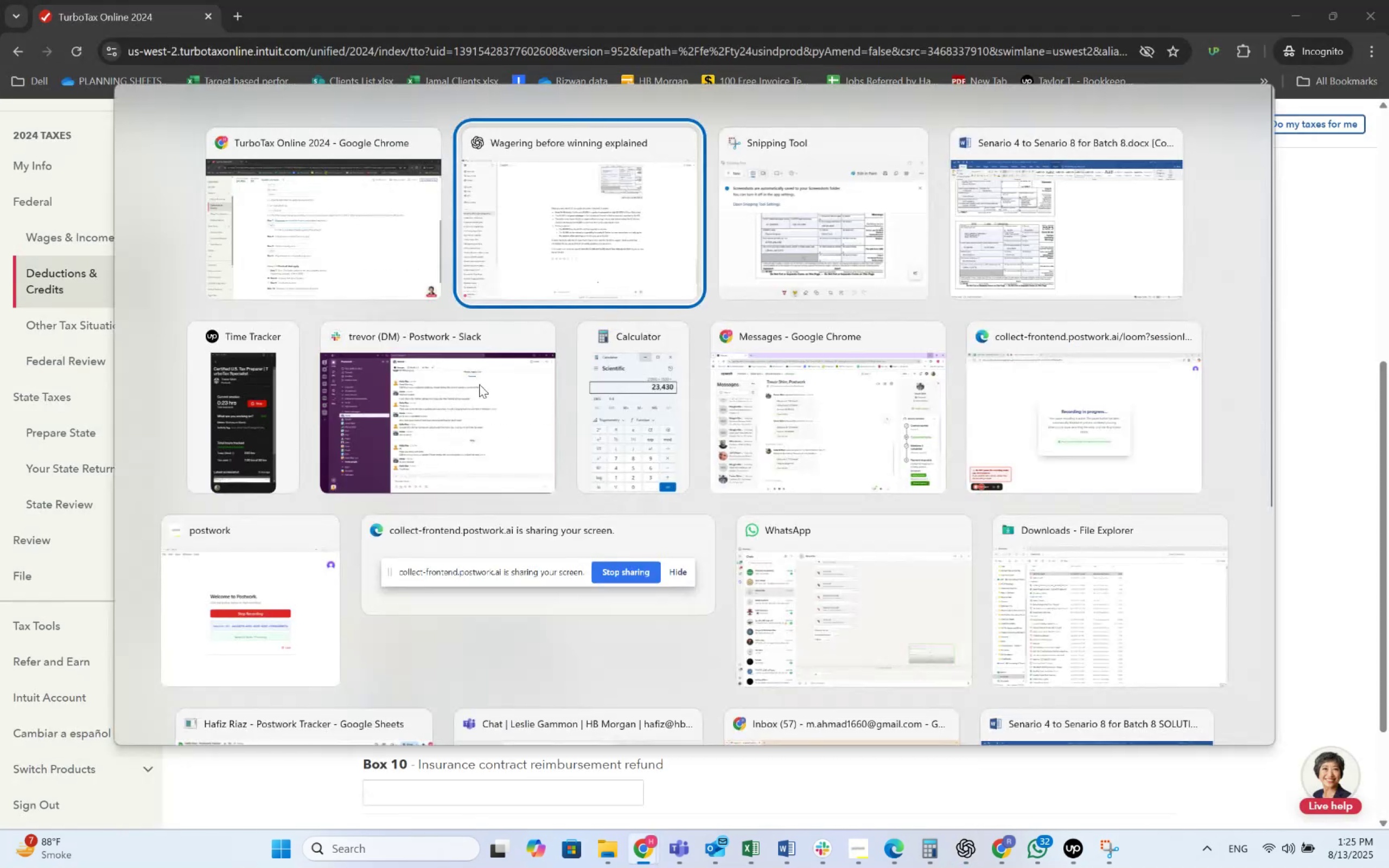 
key(Alt+Tab)
 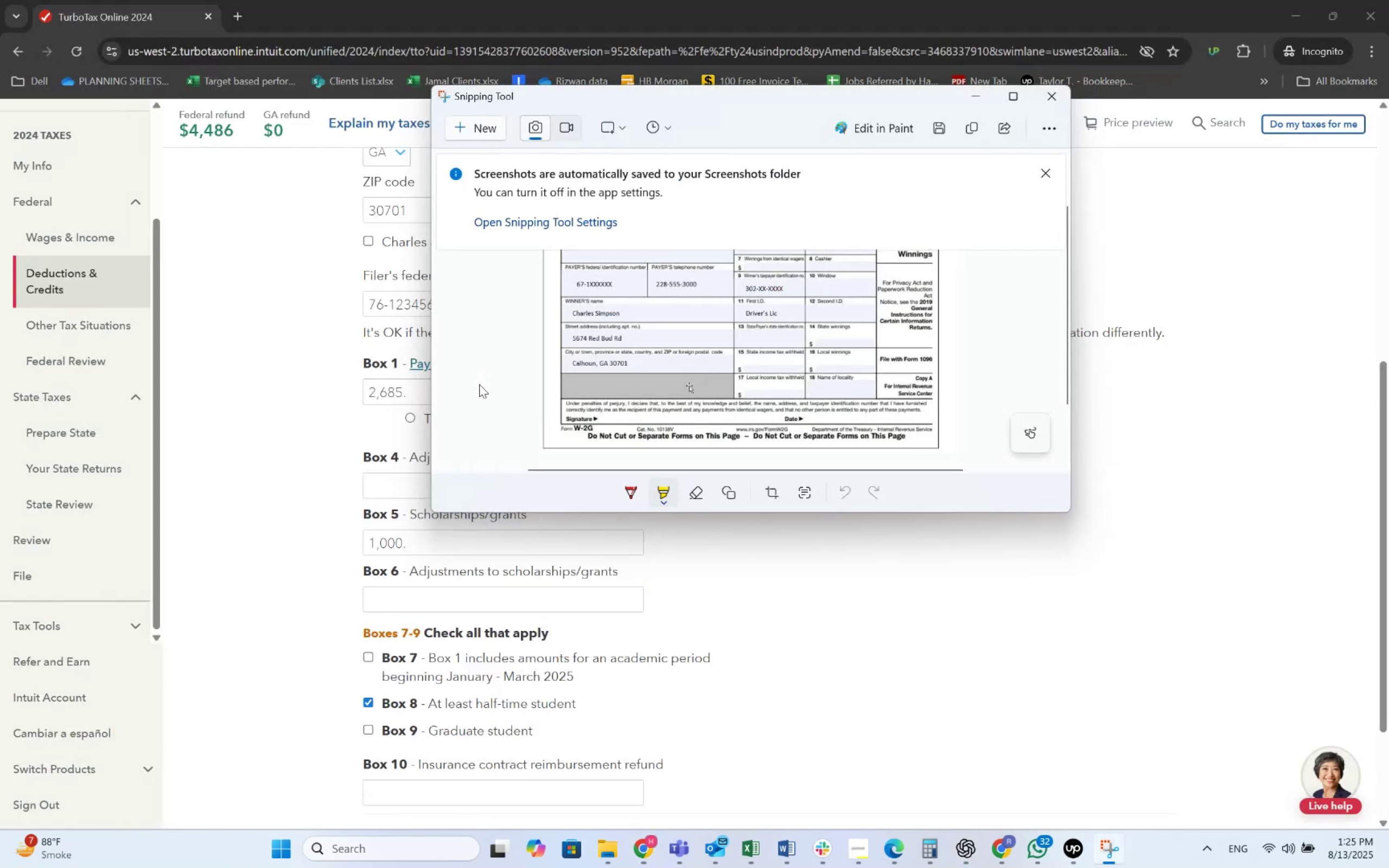 
key(Alt+Tab)
 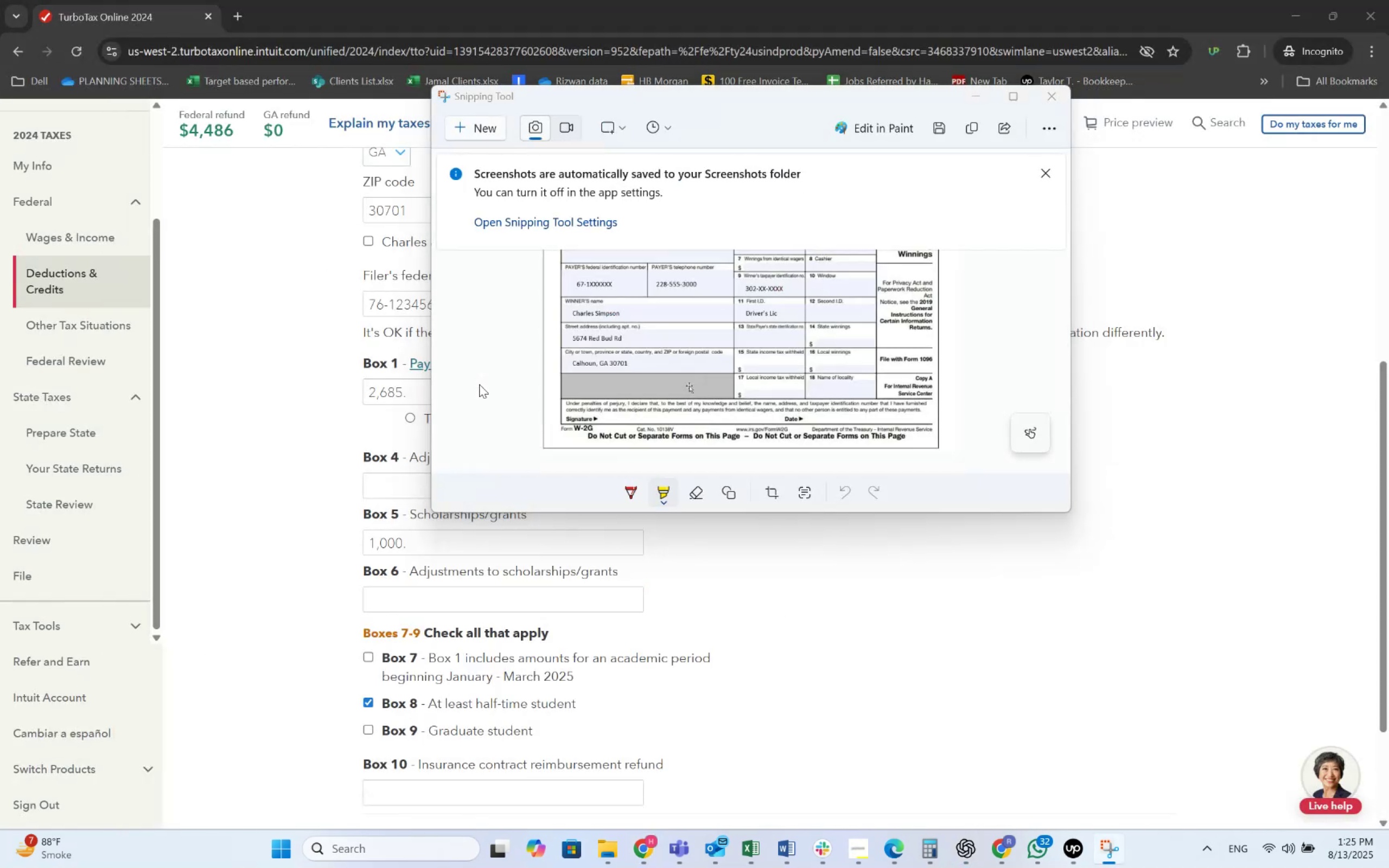 
key(Alt+Tab)
 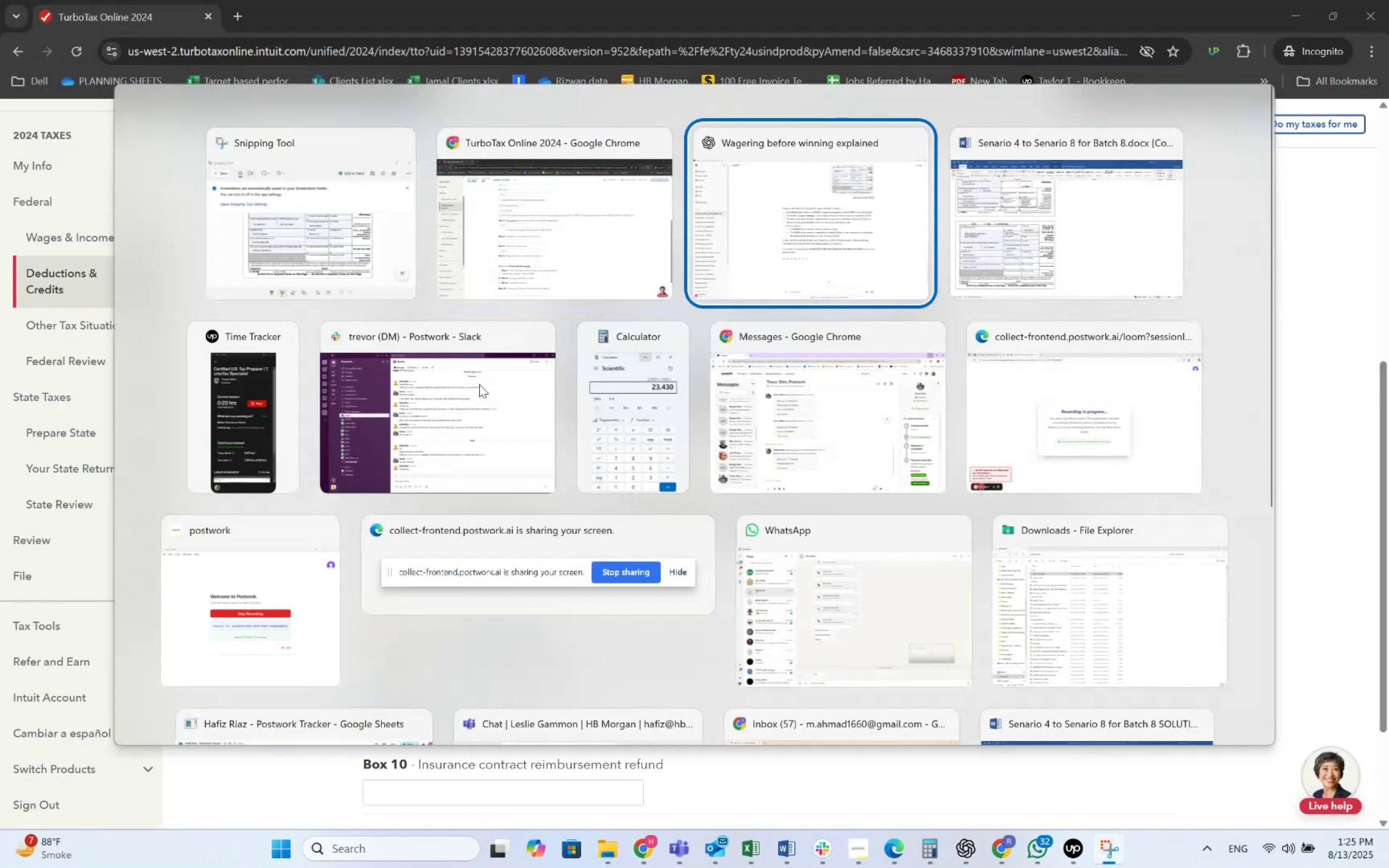 
key(Alt+Tab)
 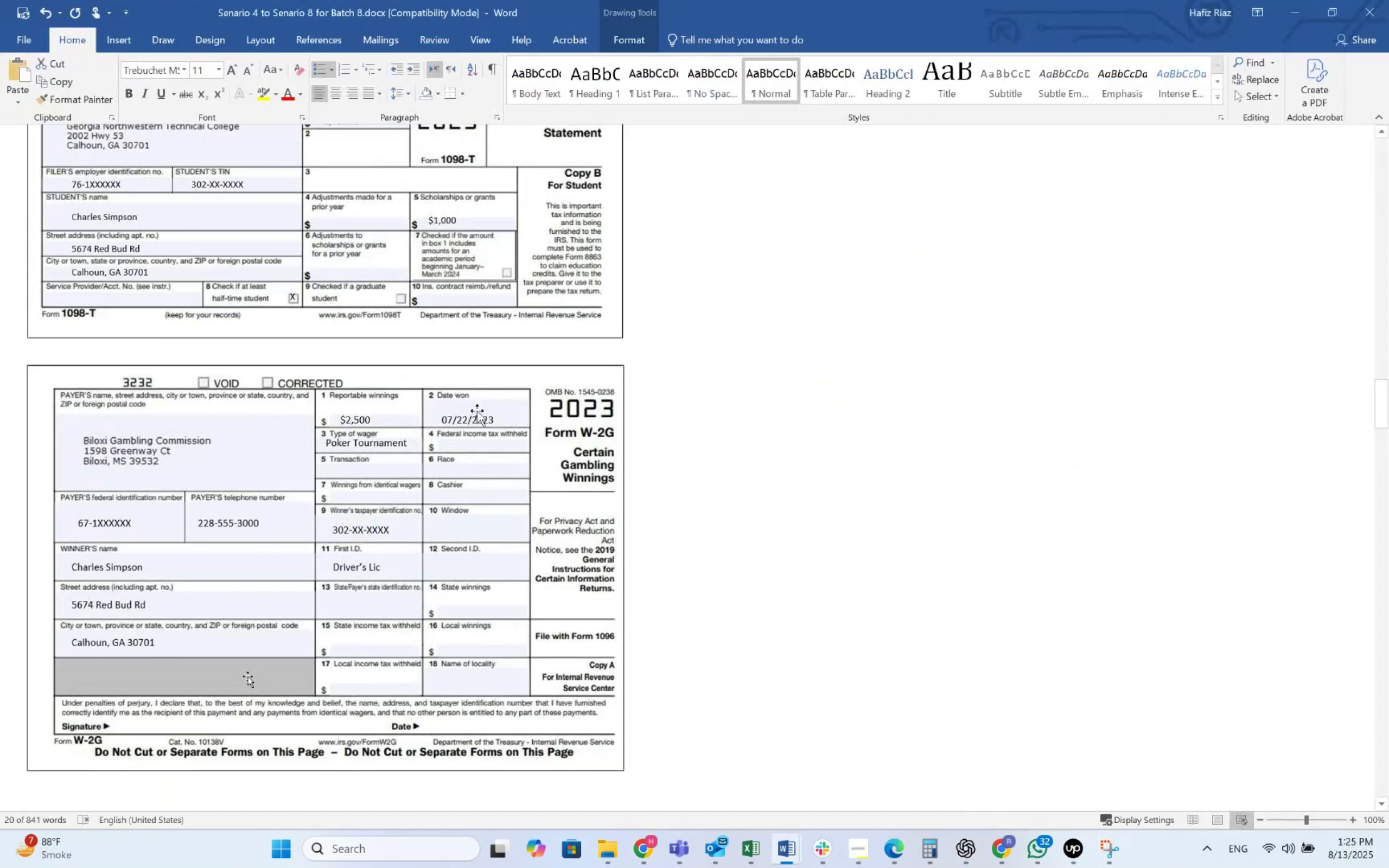 
scroll: coordinate [460, 434], scroll_direction: down, amount: 2.0
 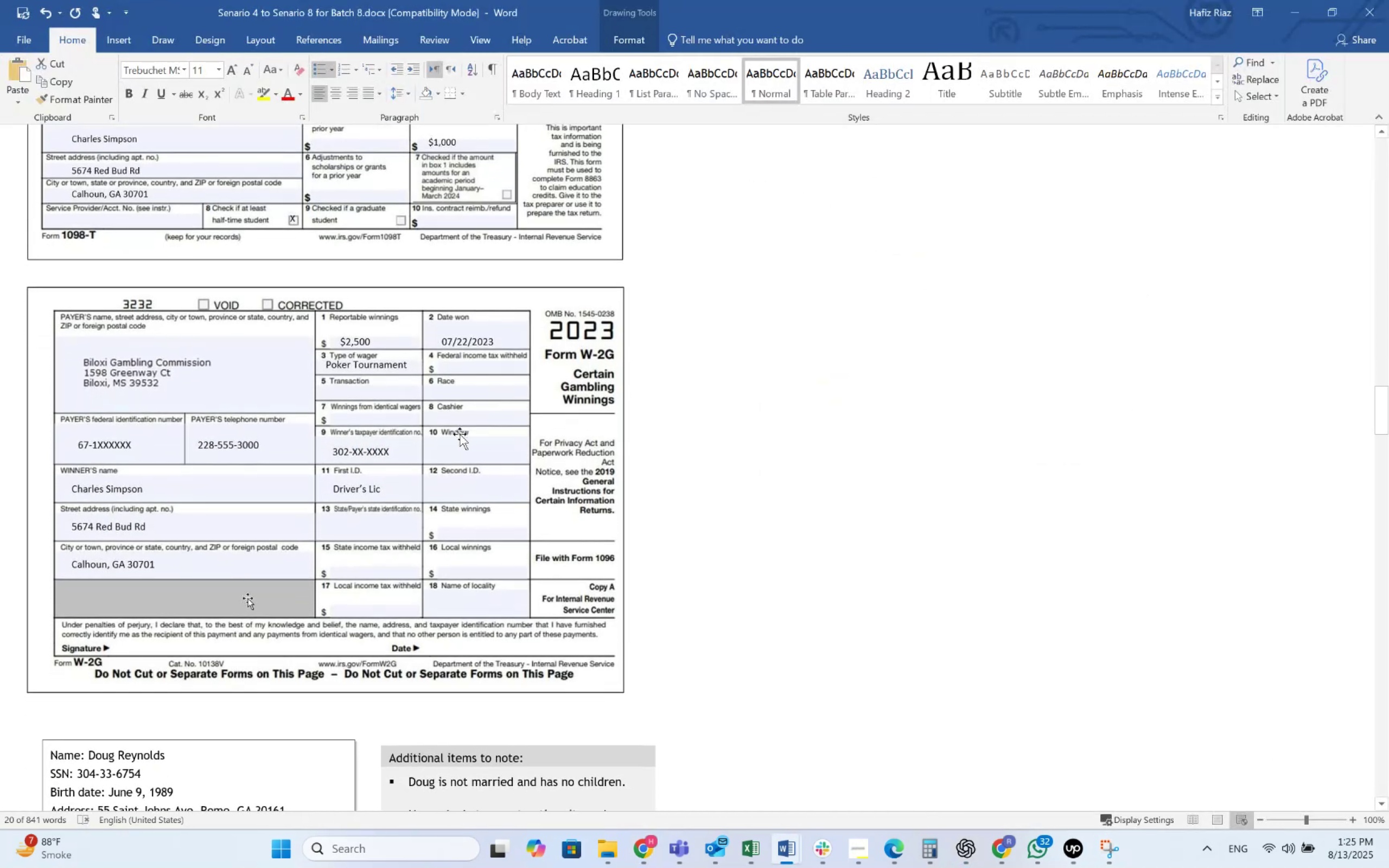 
scroll: coordinate [460, 434], scroll_direction: up, amount: 8.0
 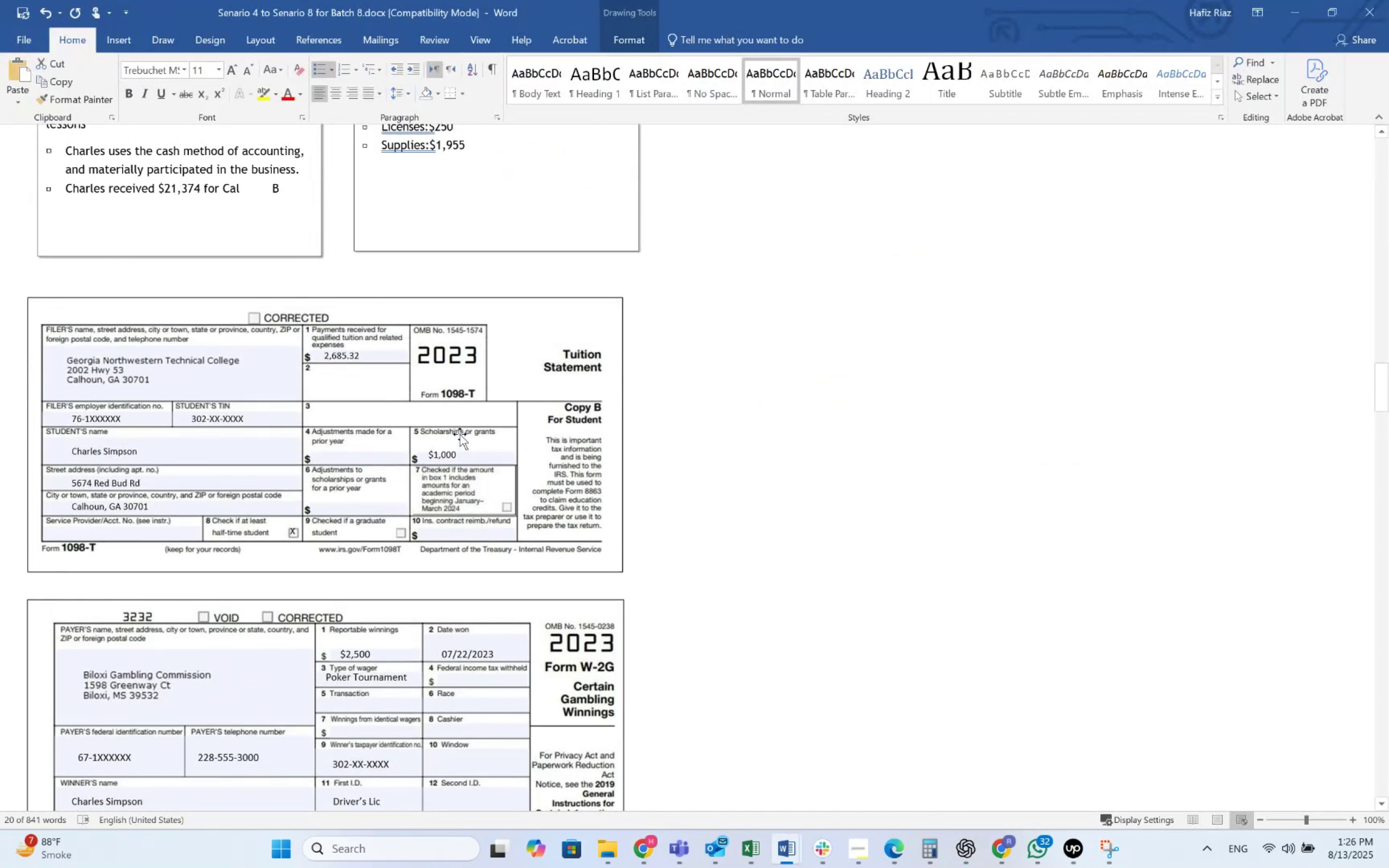 
key(Alt+AltLeft)
 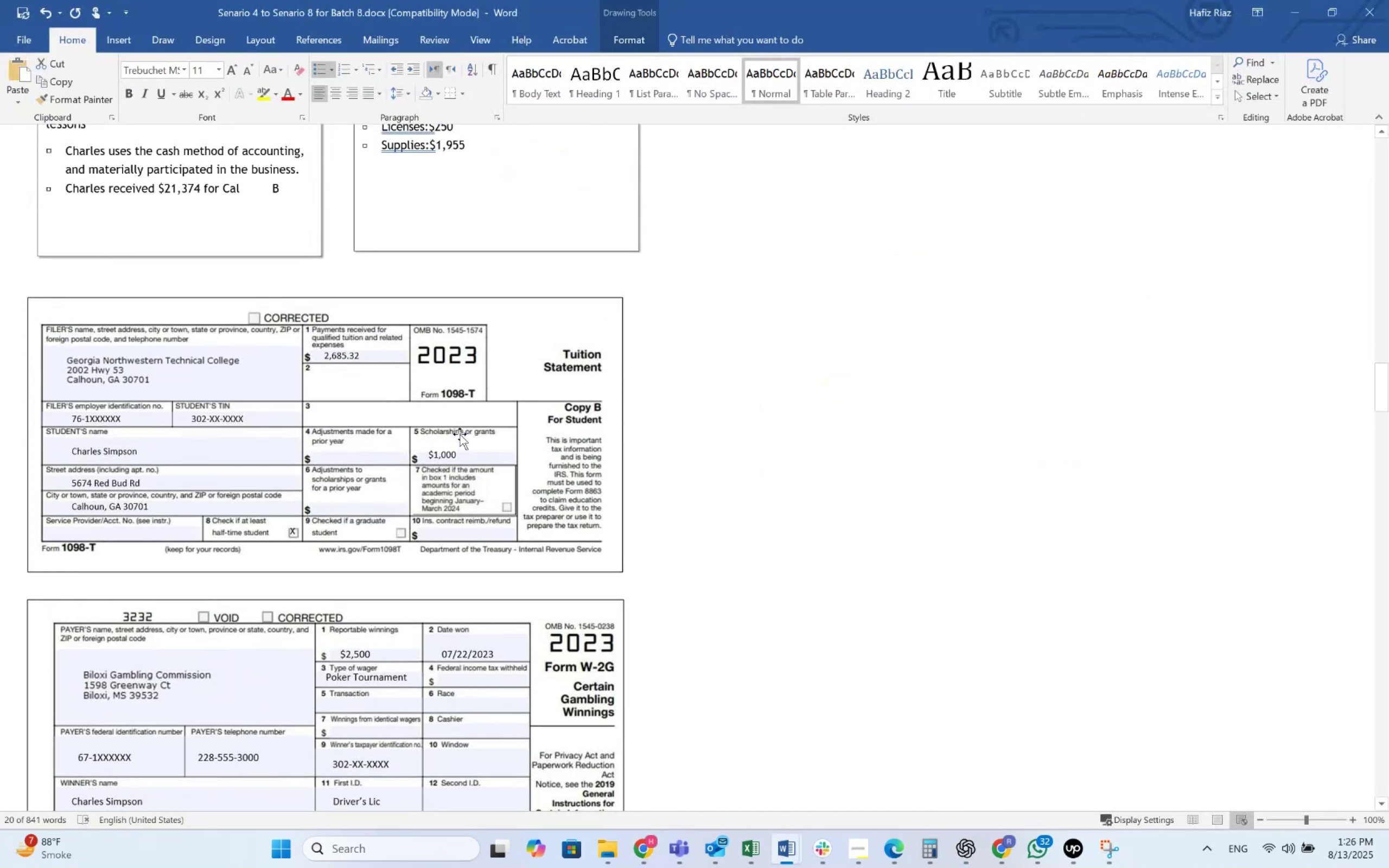 
key(Alt+Tab)
 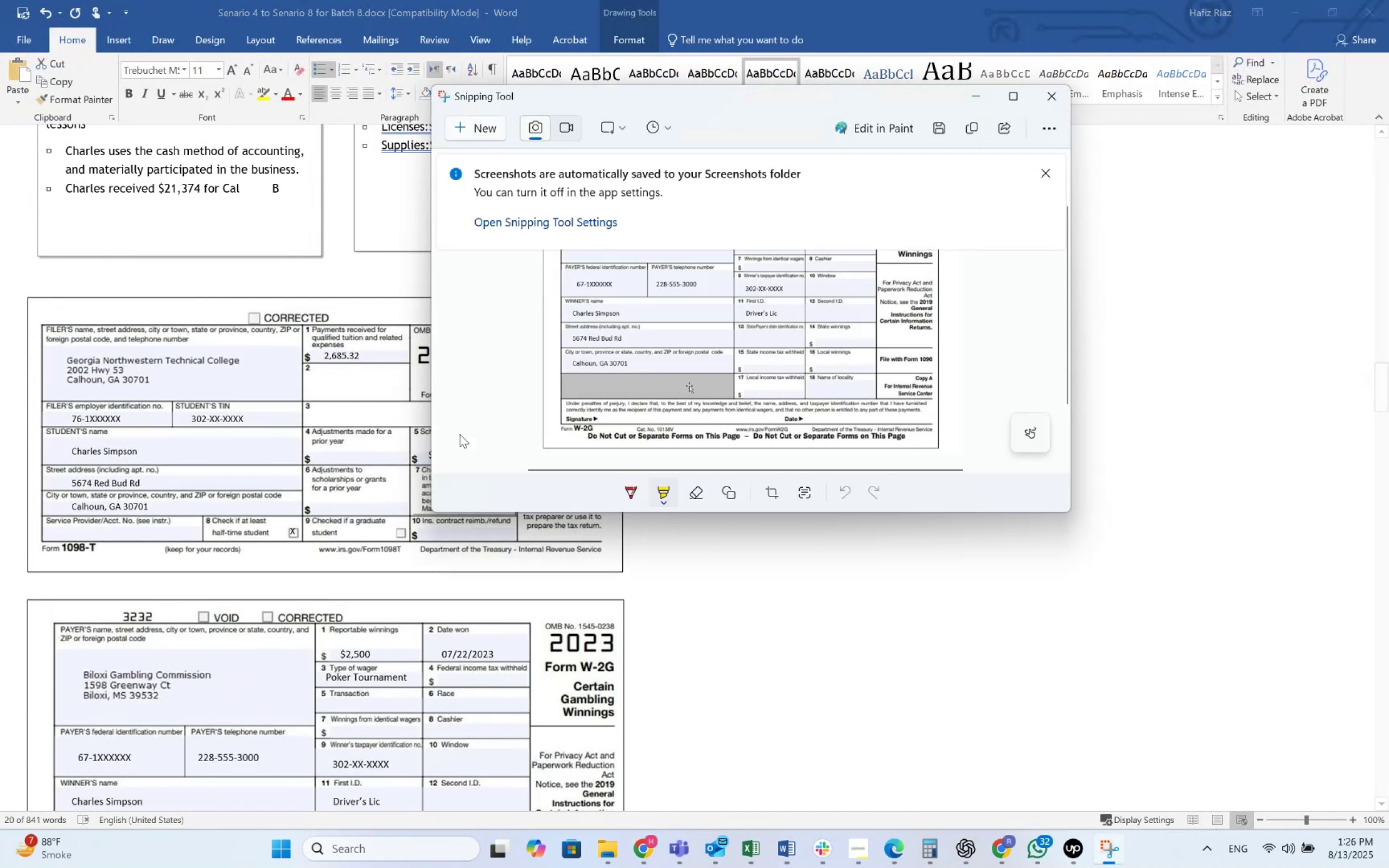 
key(Alt+AltLeft)
 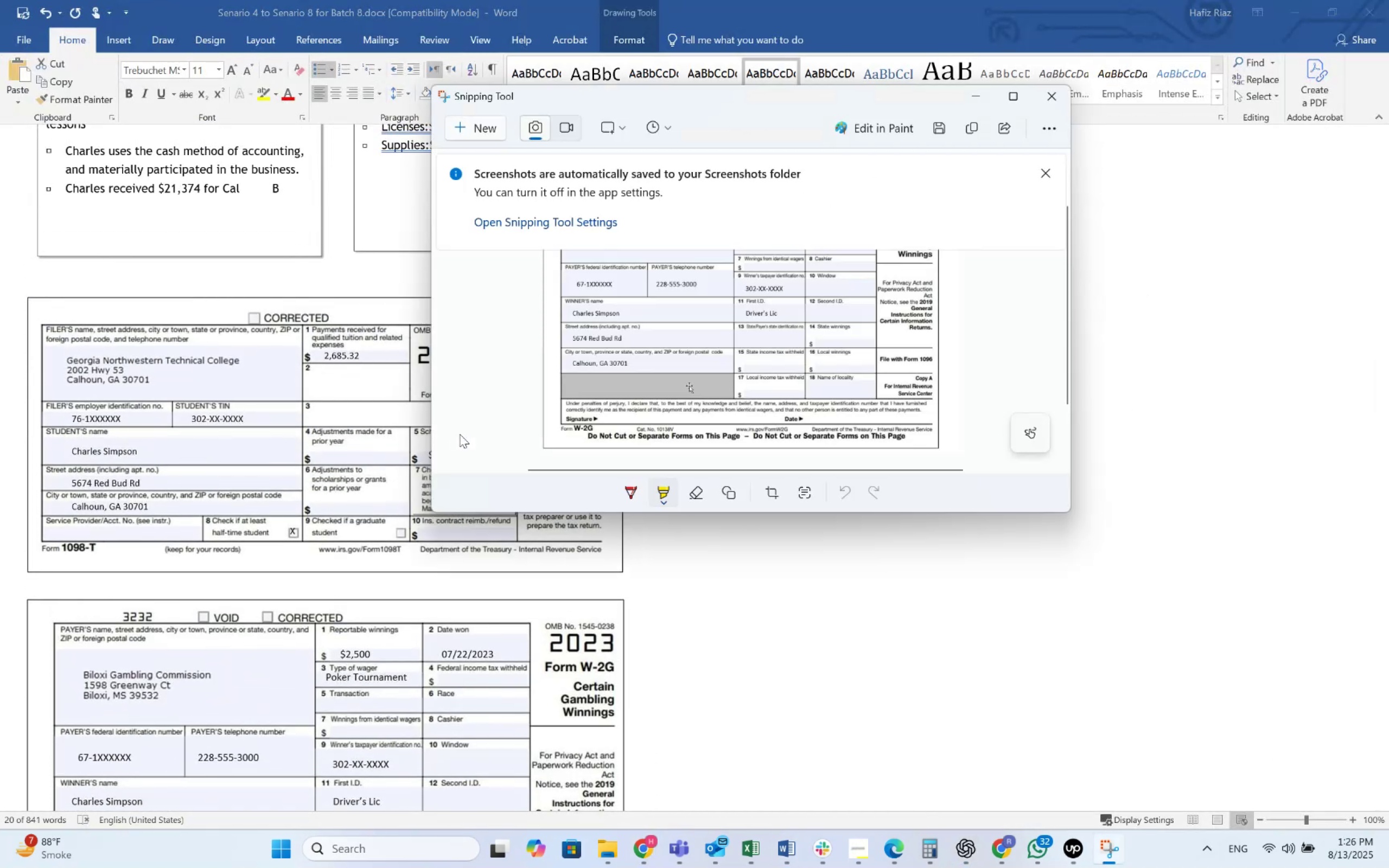 
key(Alt+Tab)
 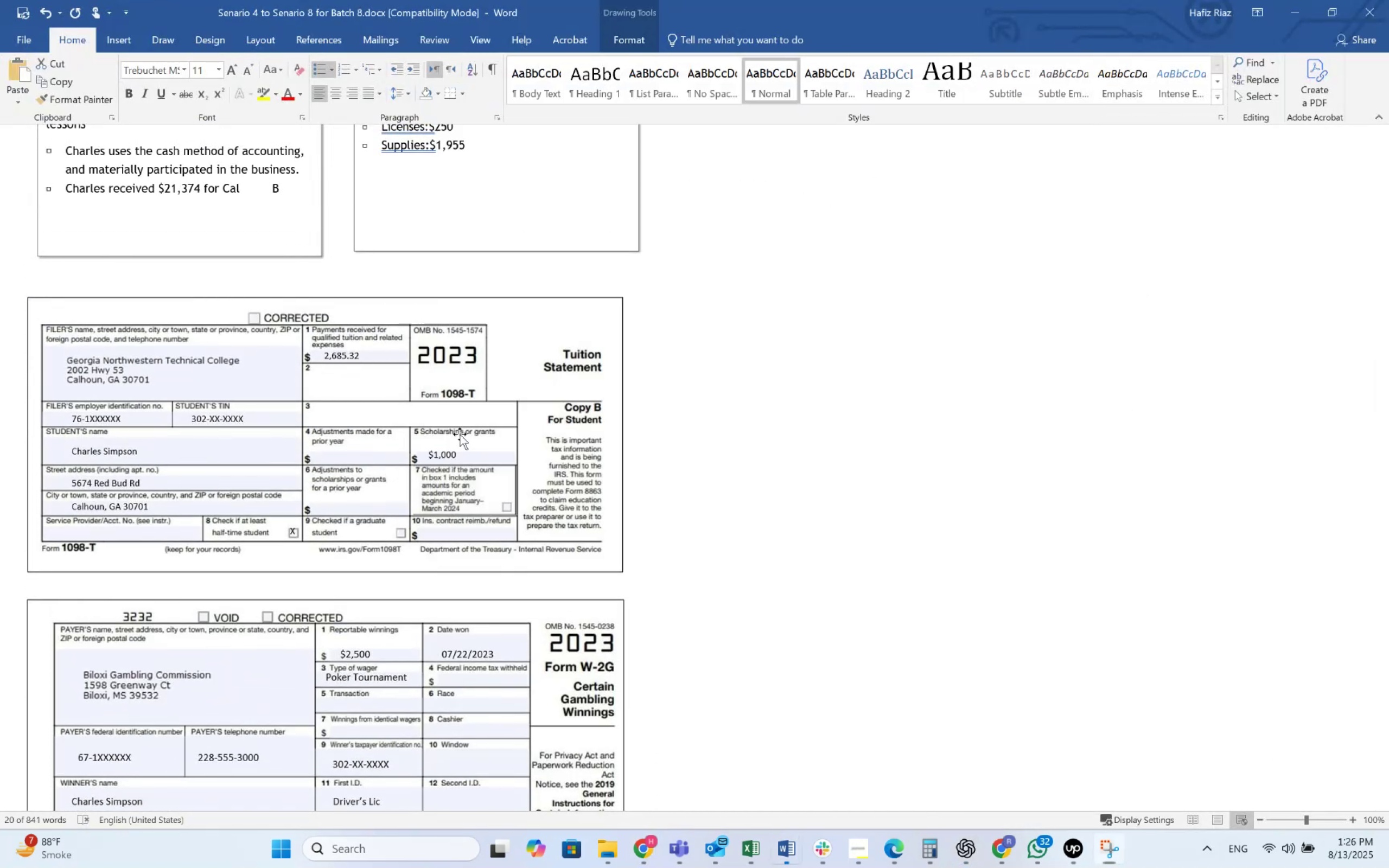 
key(Alt+Tab)
 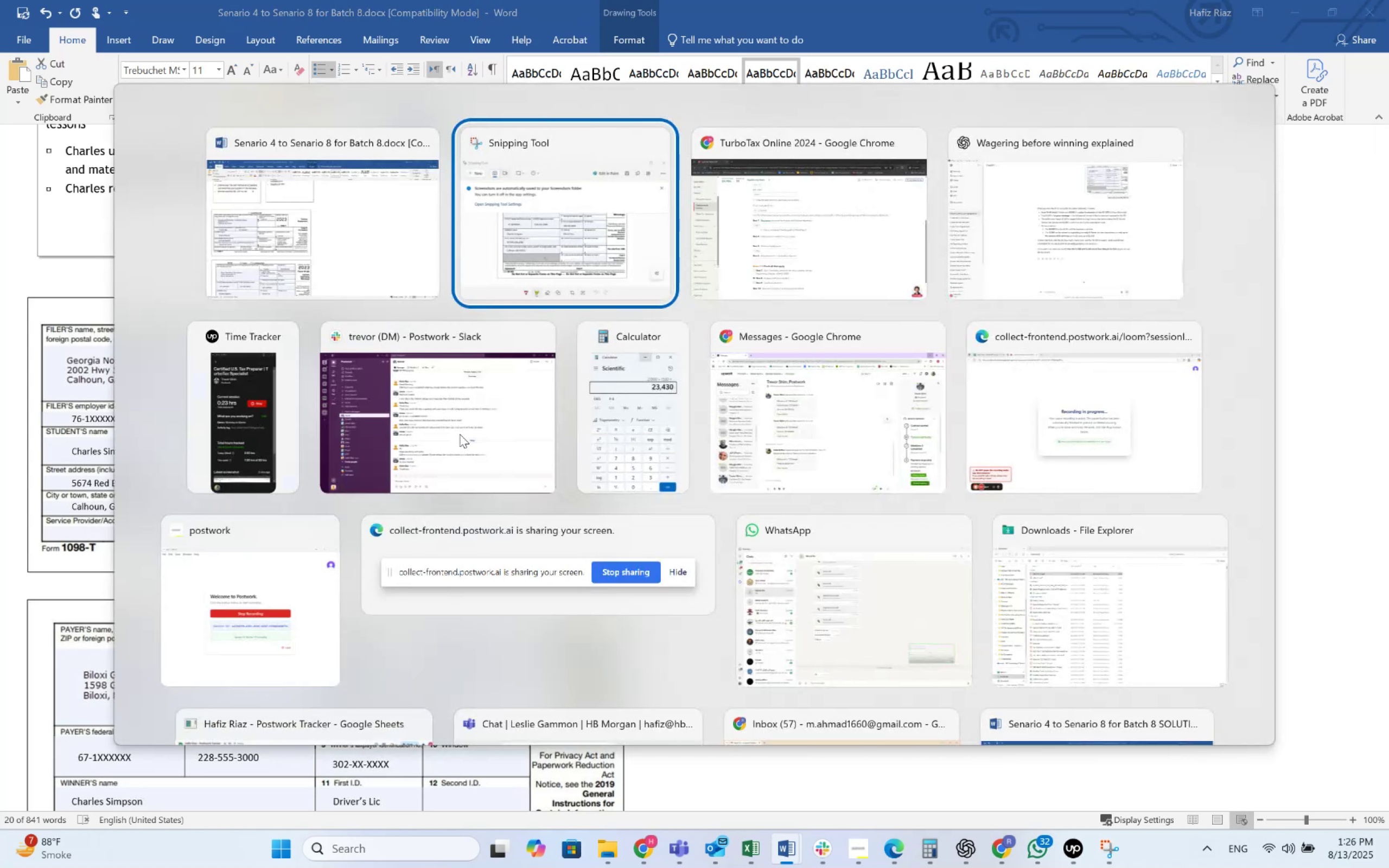 
key(Alt+Tab)
 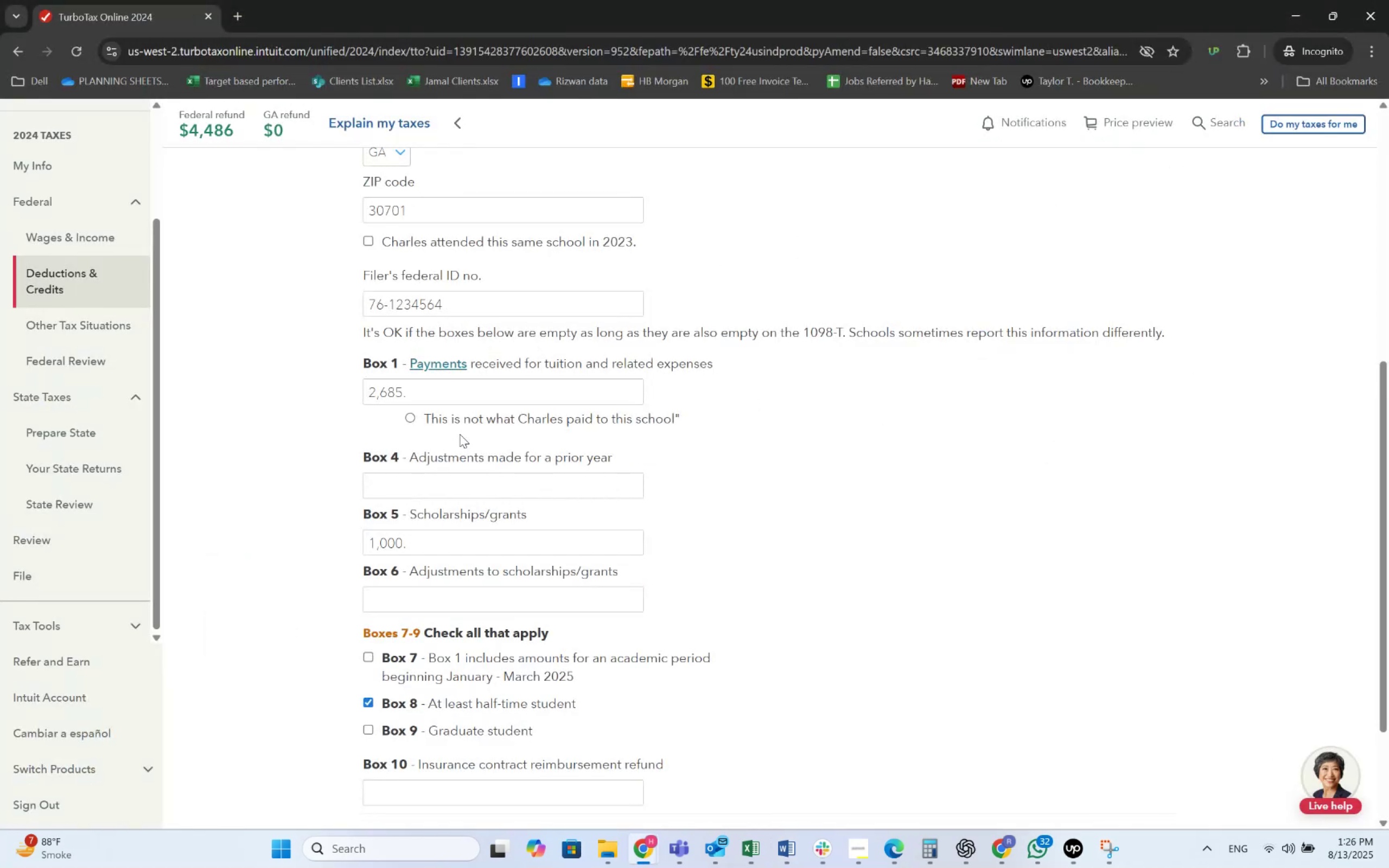 
wait(9.72)
 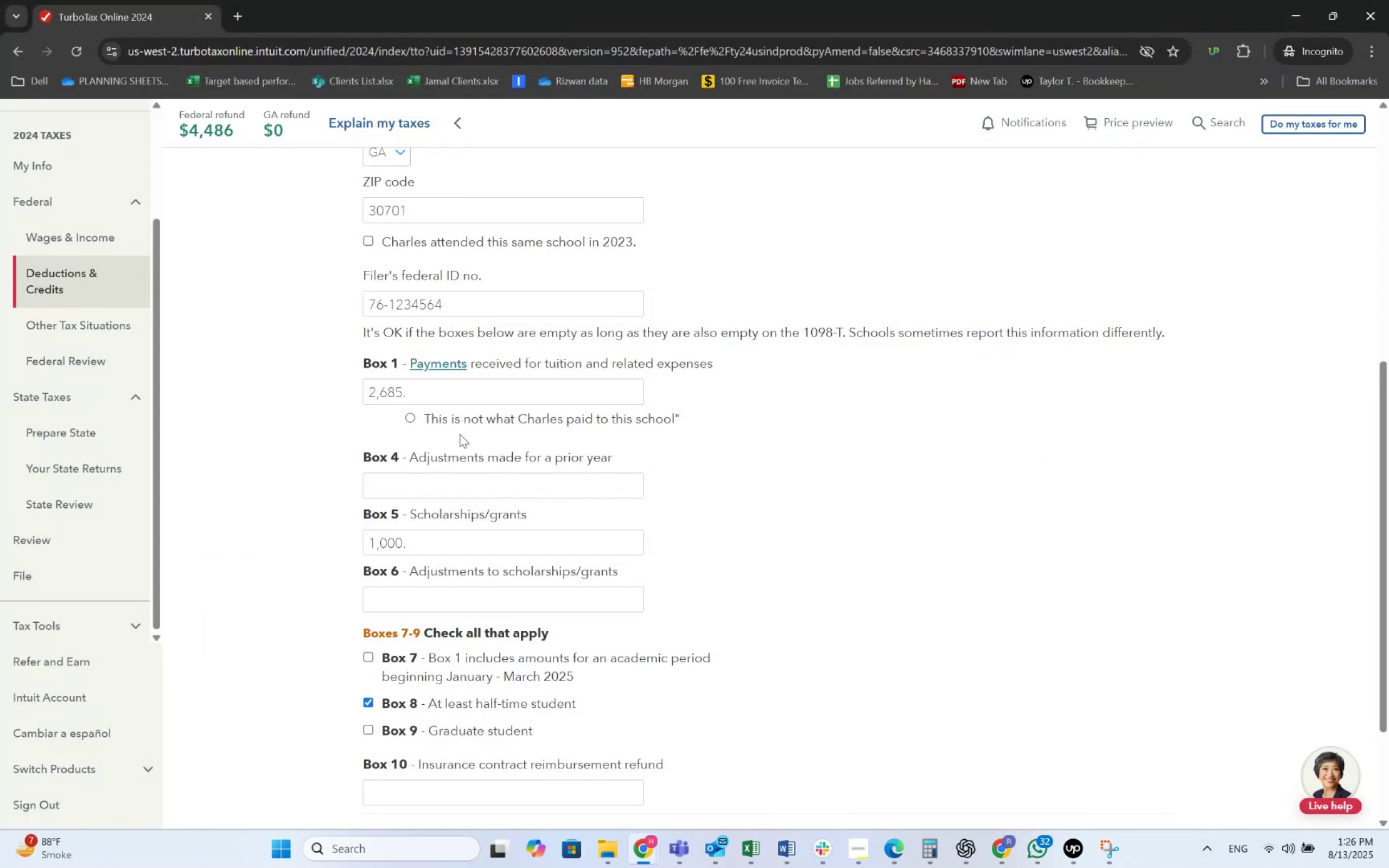 
key(Alt+Tab)
 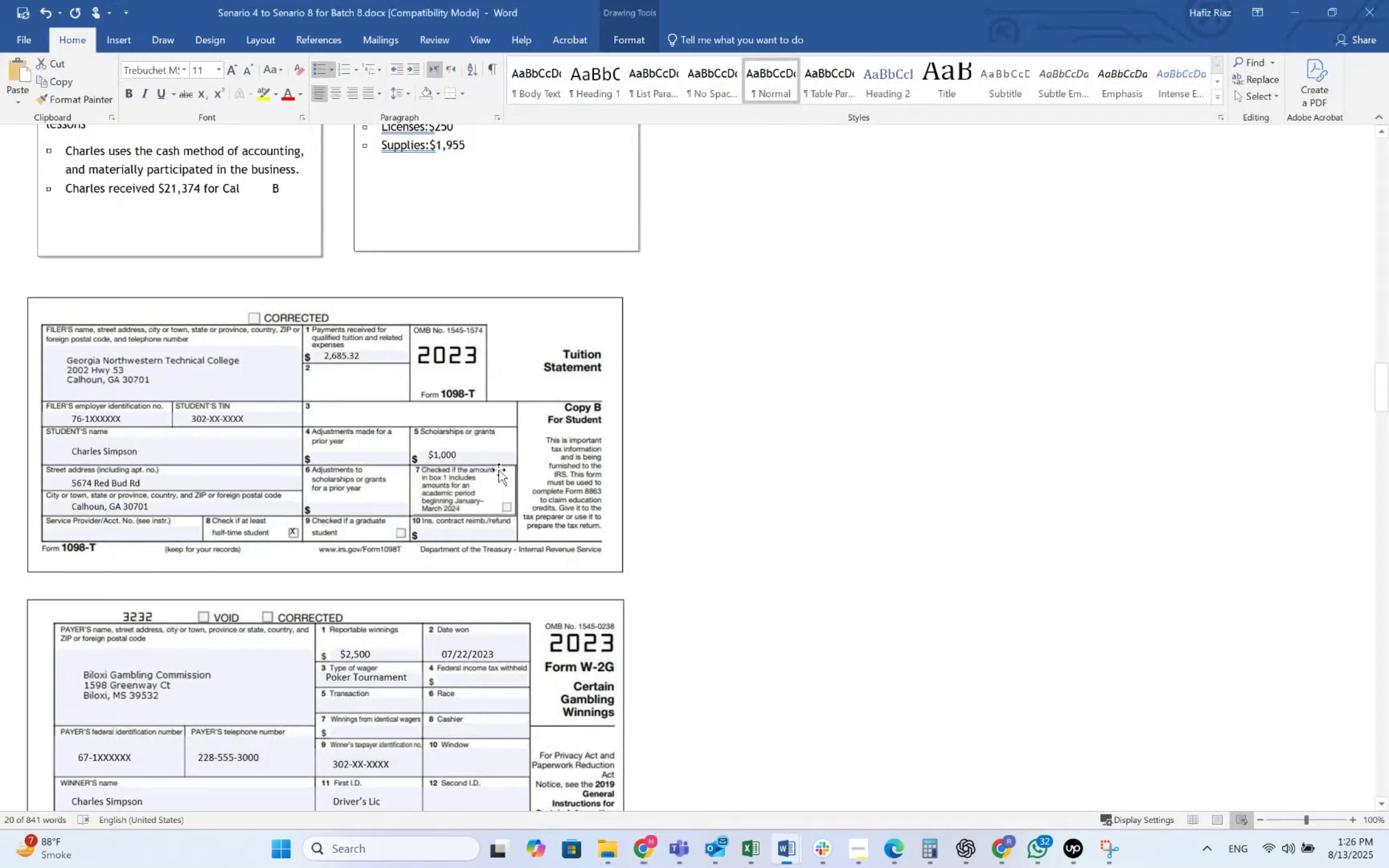 
key(Alt+AltLeft)
 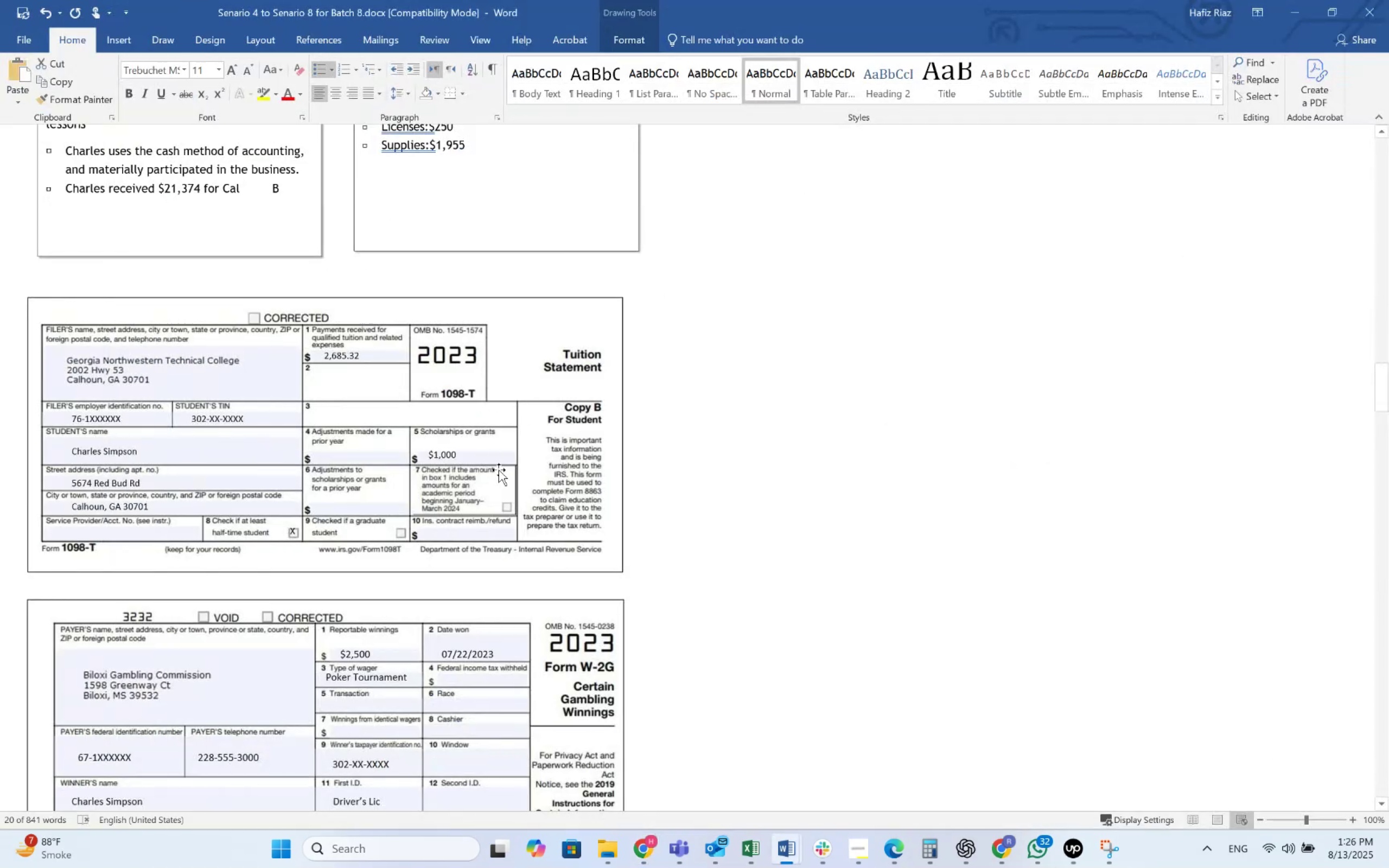 
key(Alt+Tab)
 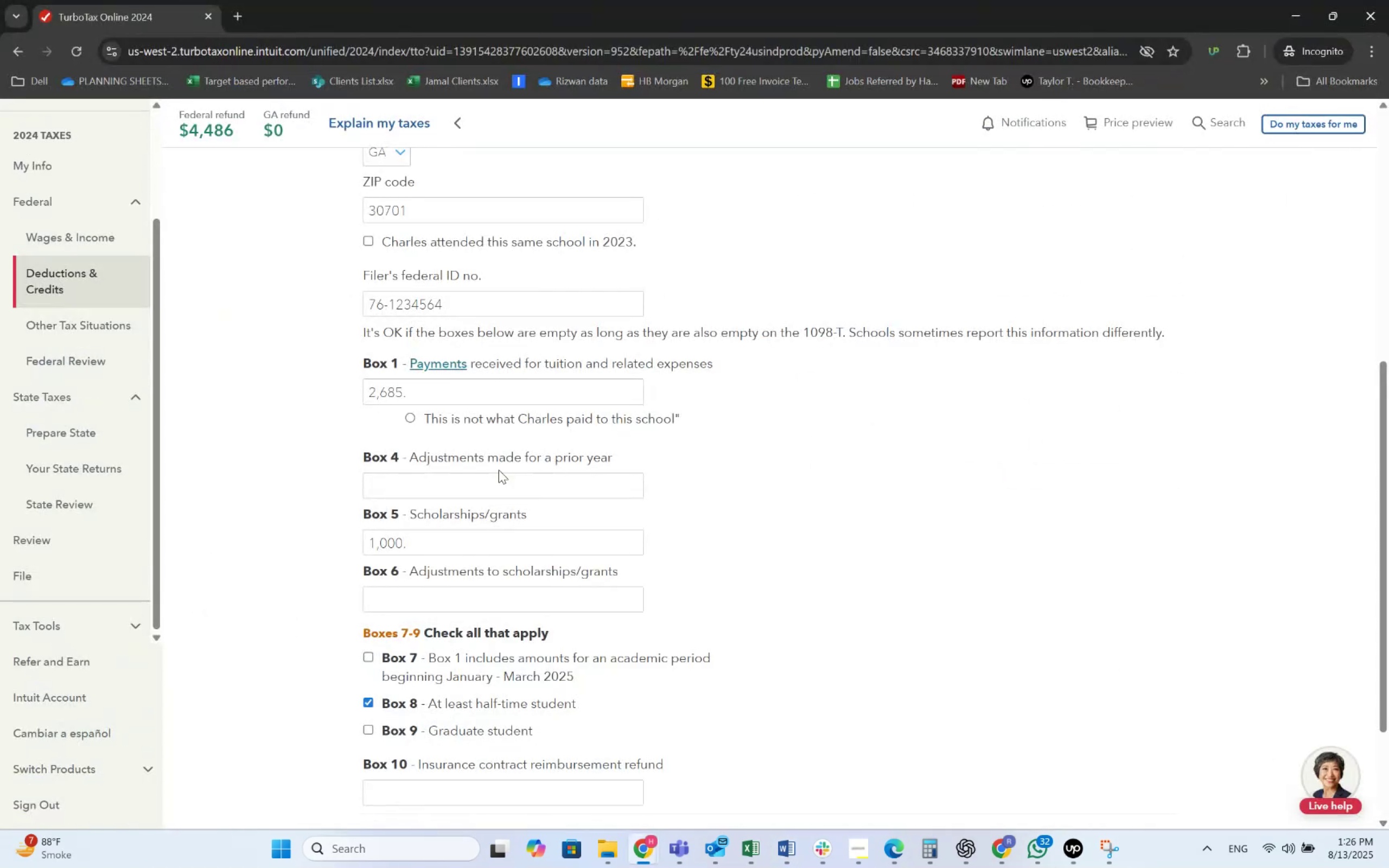 
key(Alt+AltLeft)
 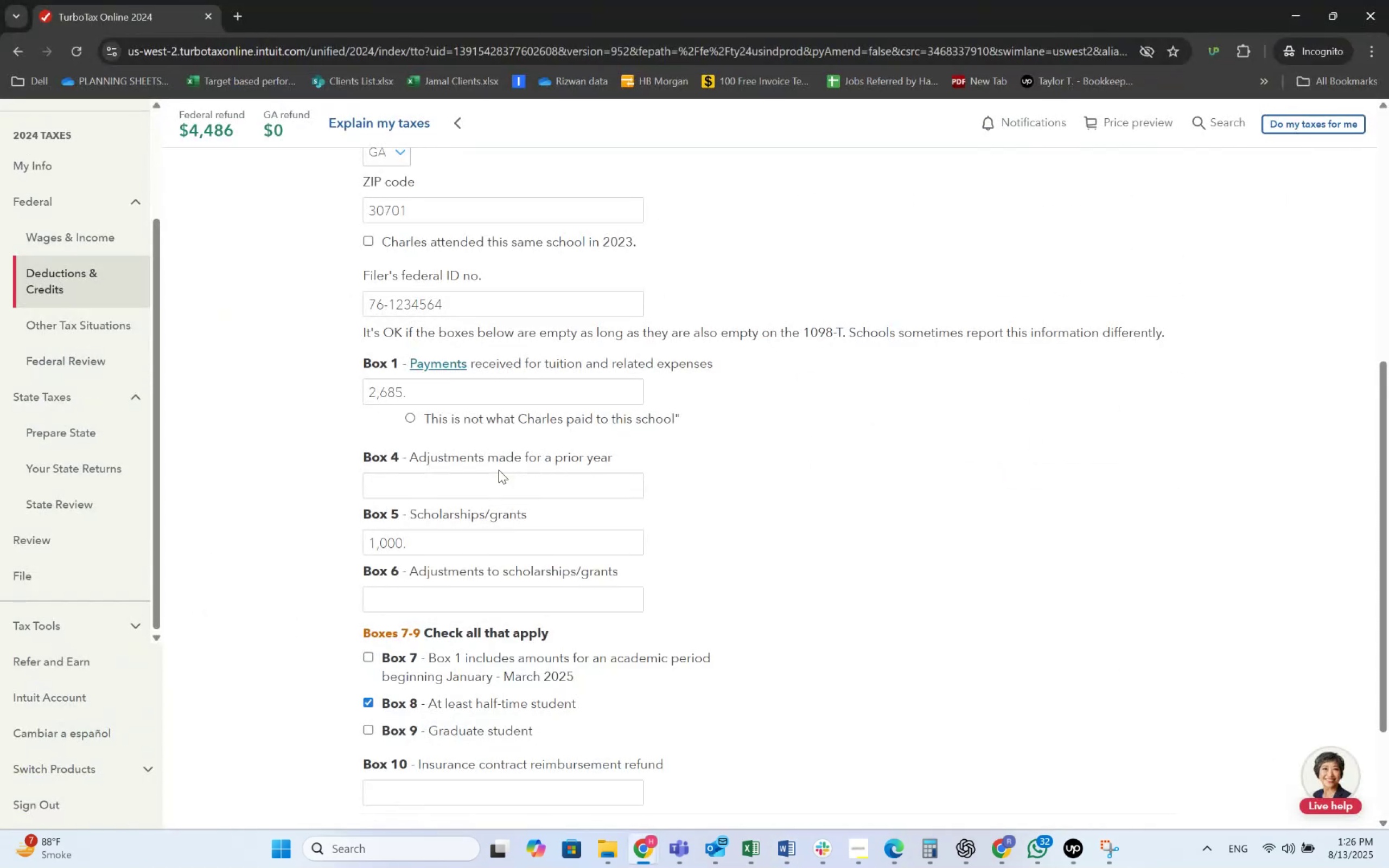 
key(Alt+Tab)
 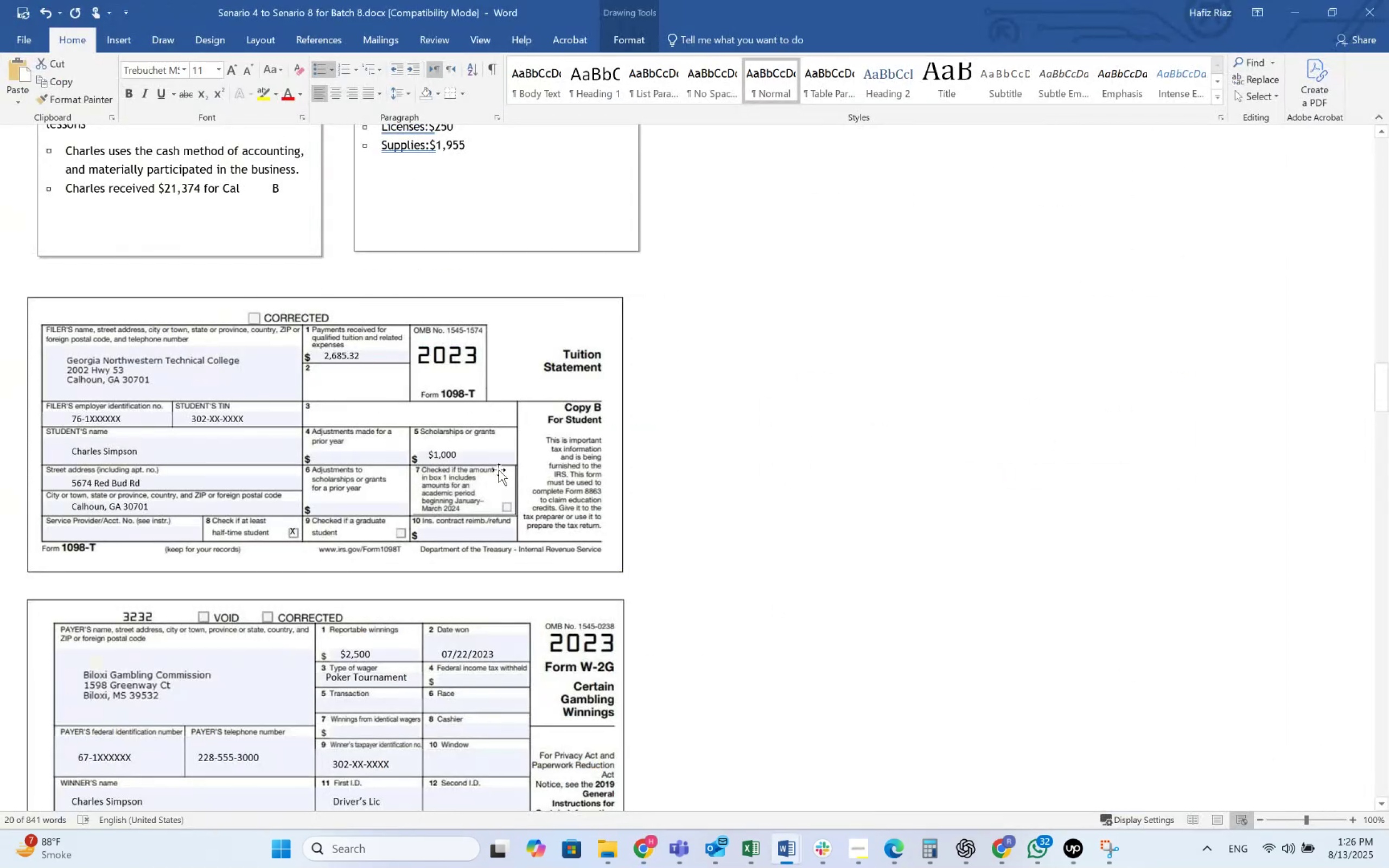 
key(Alt+AltLeft)
 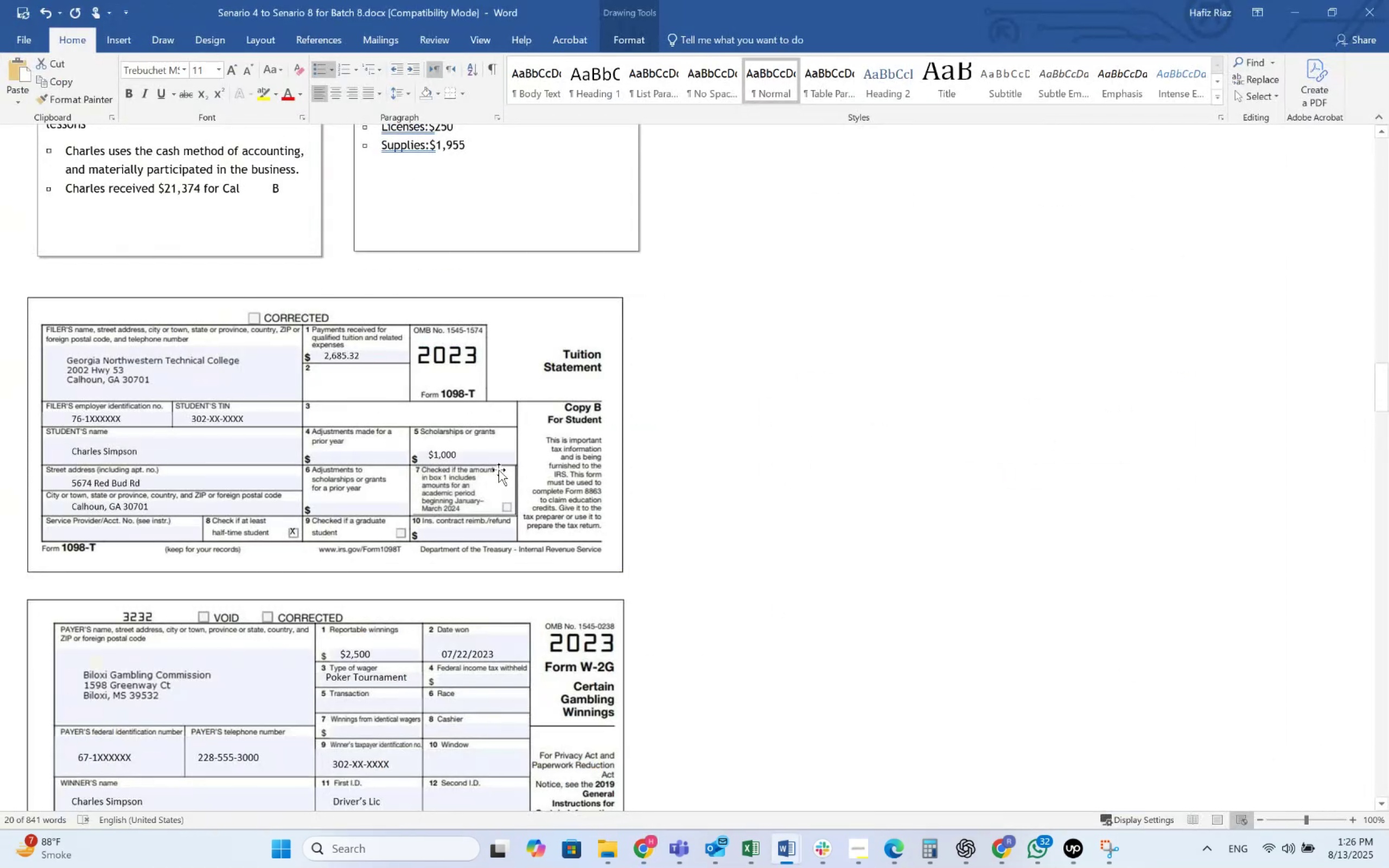 
key(Alt+Tab)
 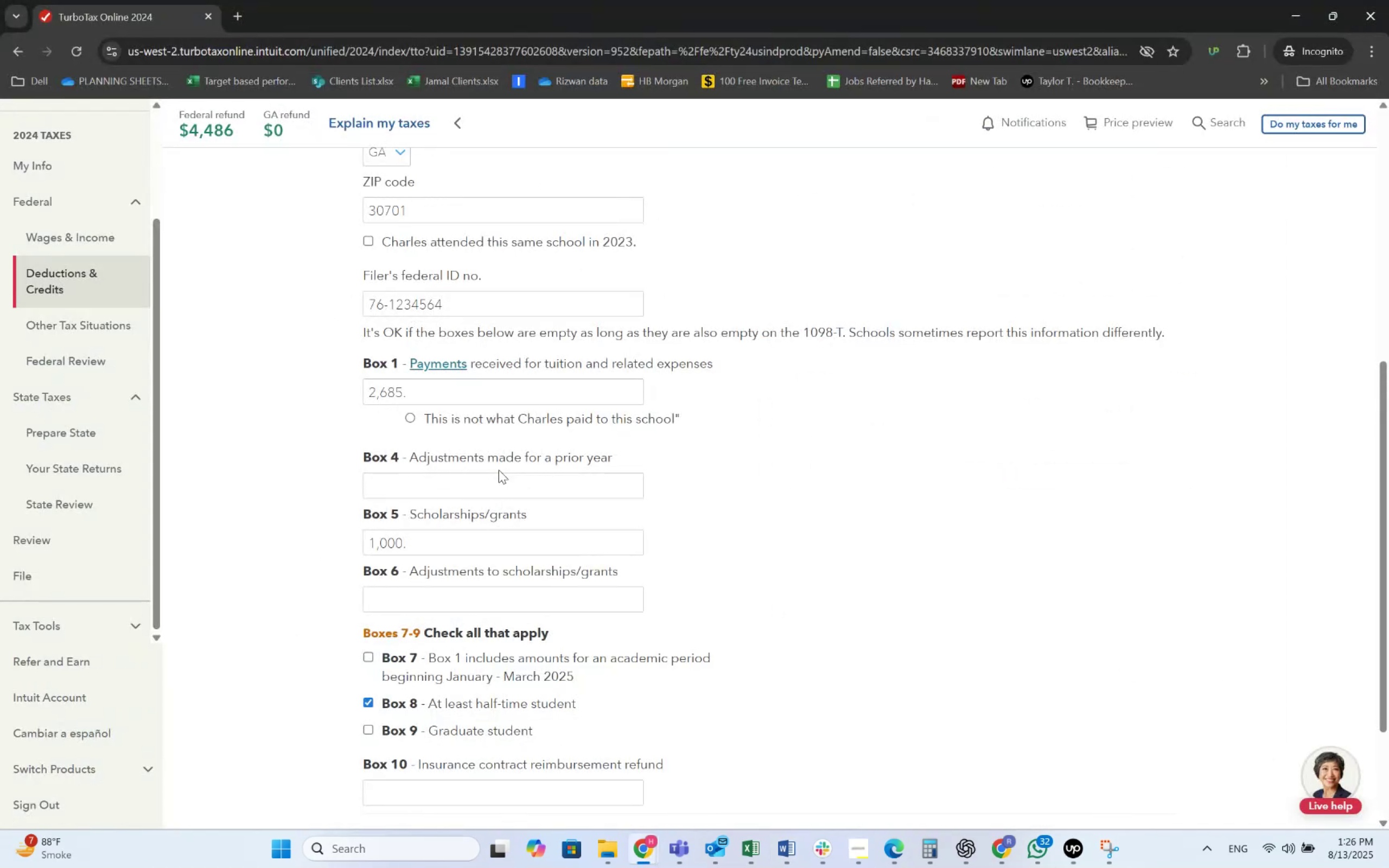 
key(Alt+AltLeft)
 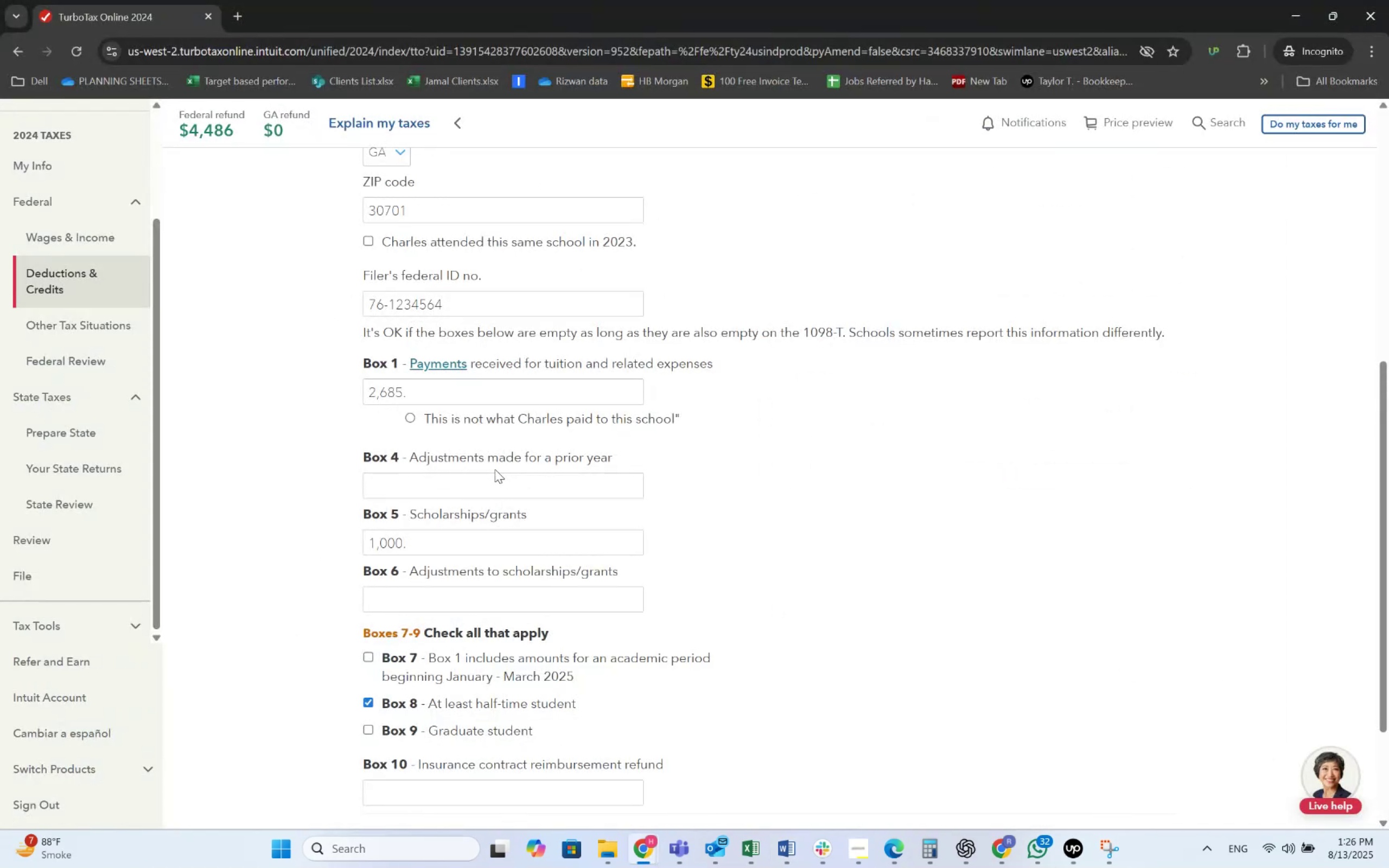 
key(Alt+Tab)
 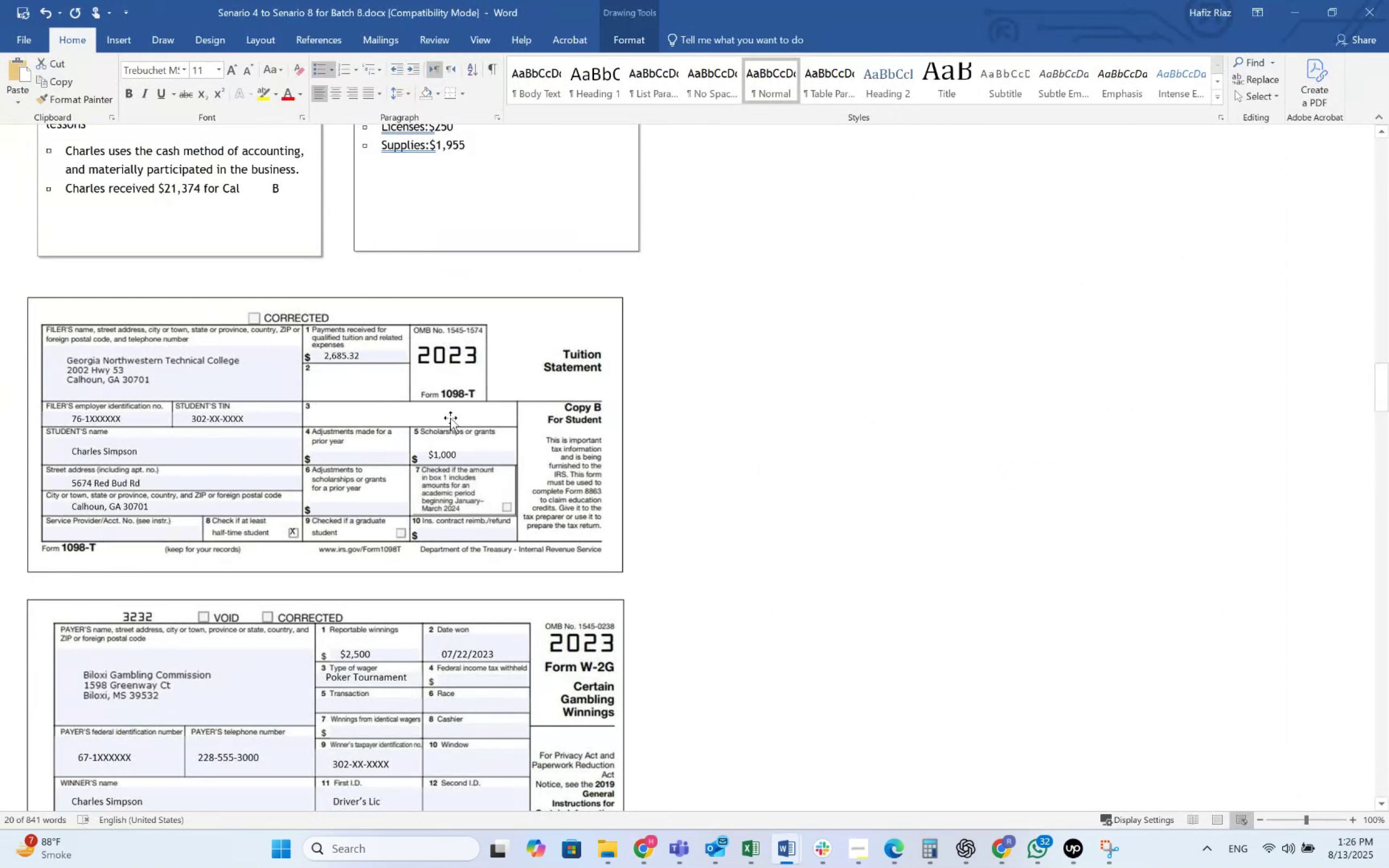 
key(Alt+AltLeft)
 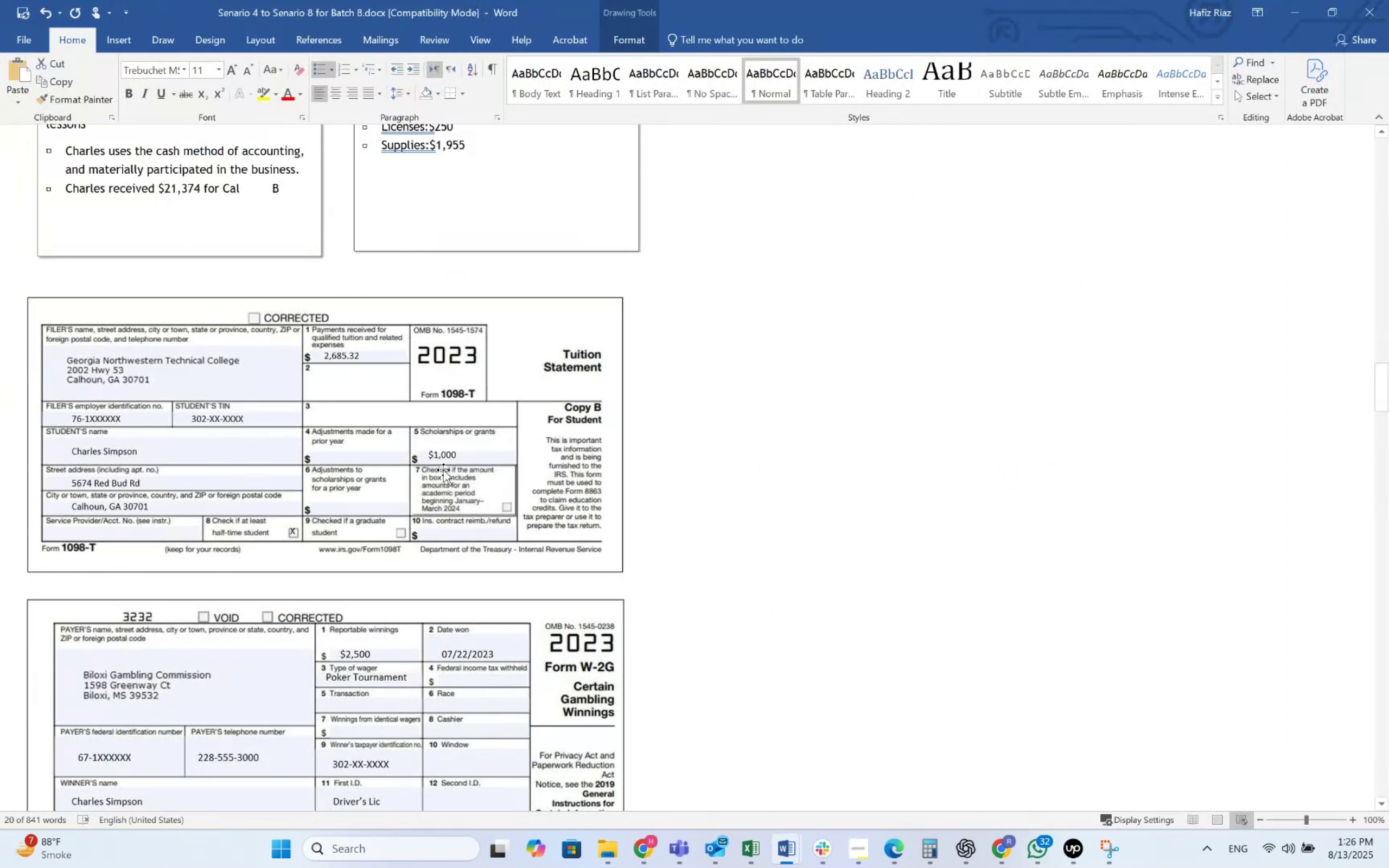 
key(Alt+Tab)
 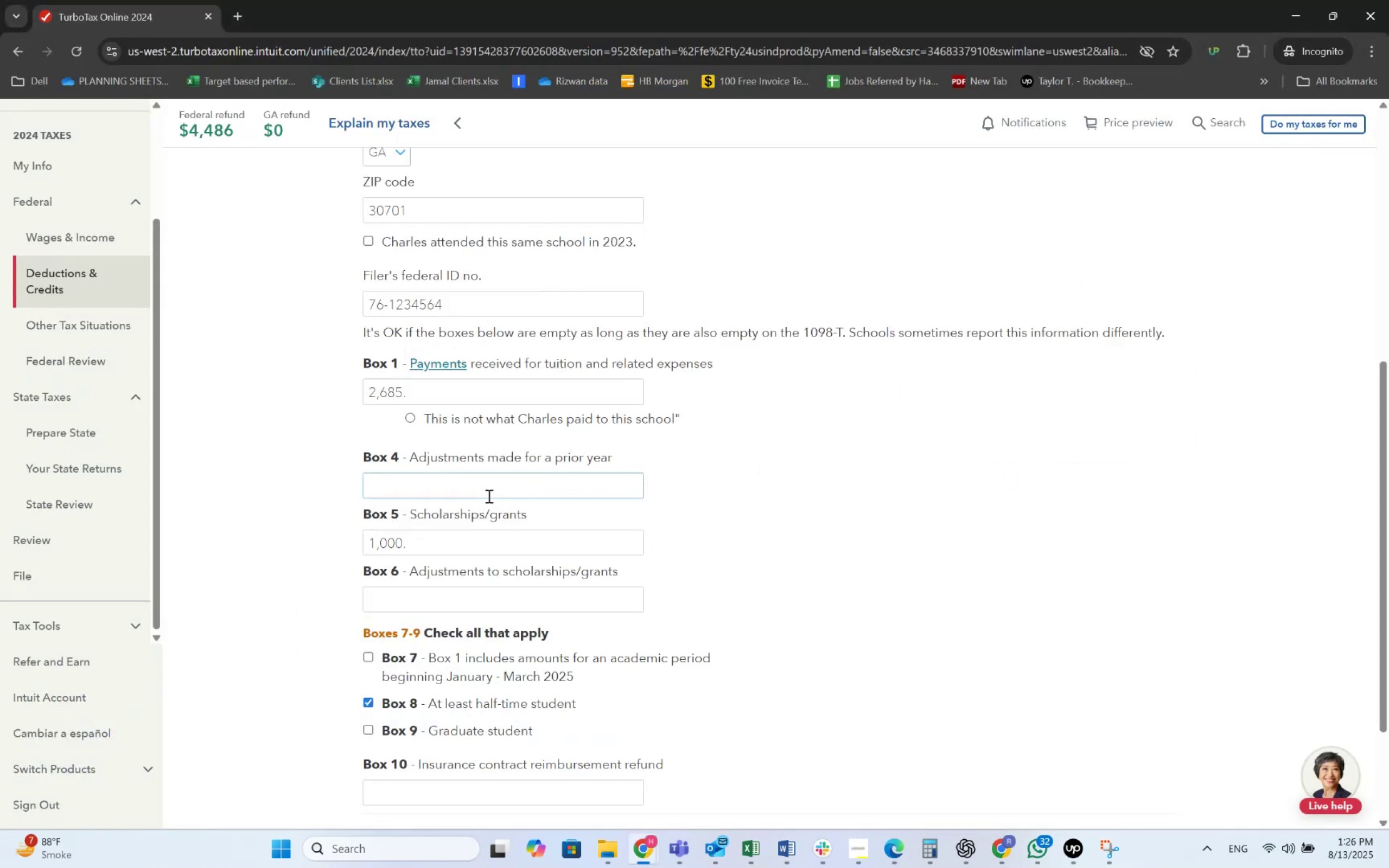 
scroll: coordinate [481, 537], scroll_direction: down, amount: 2.0
 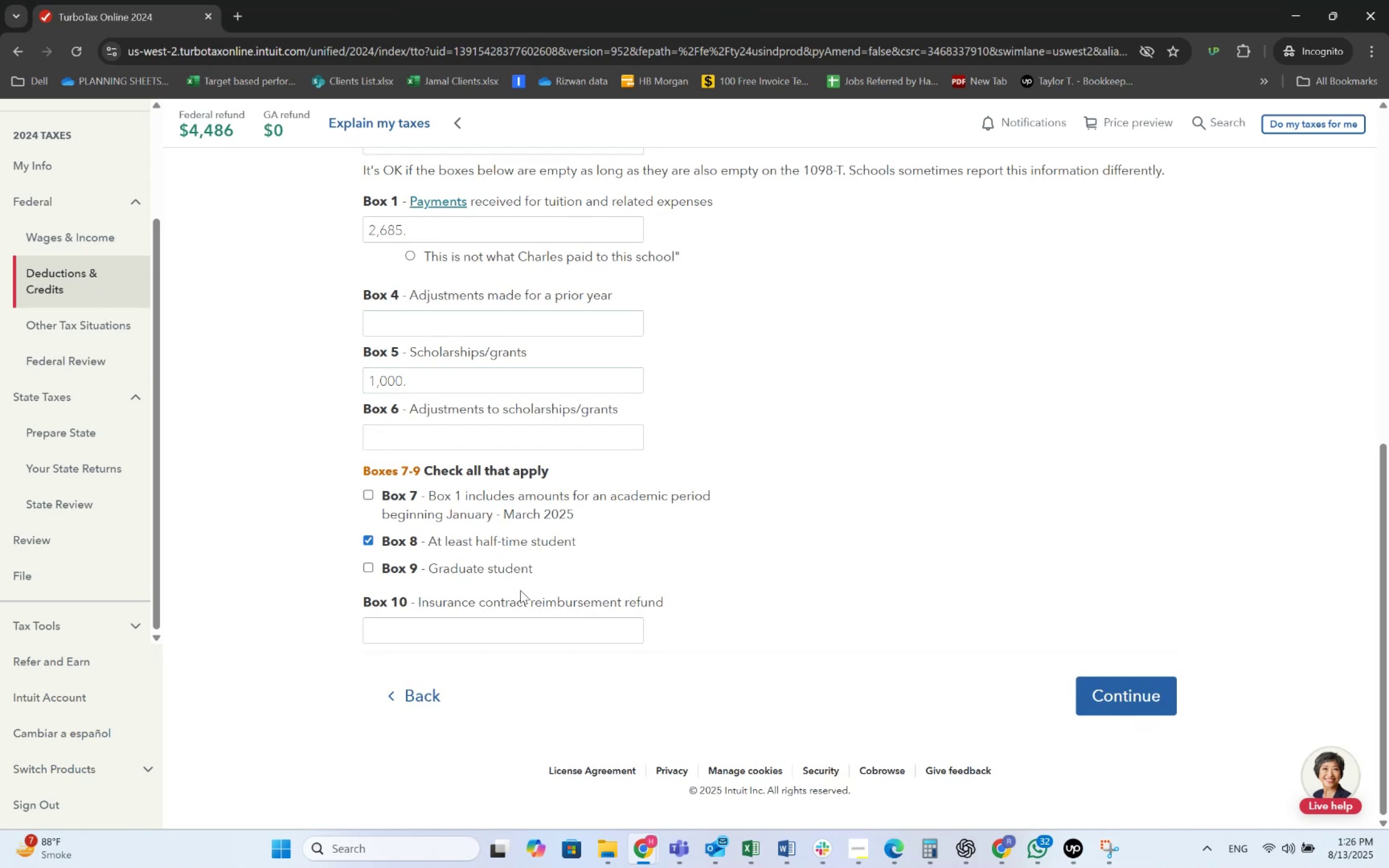 
key(Alt+AltLeft)
 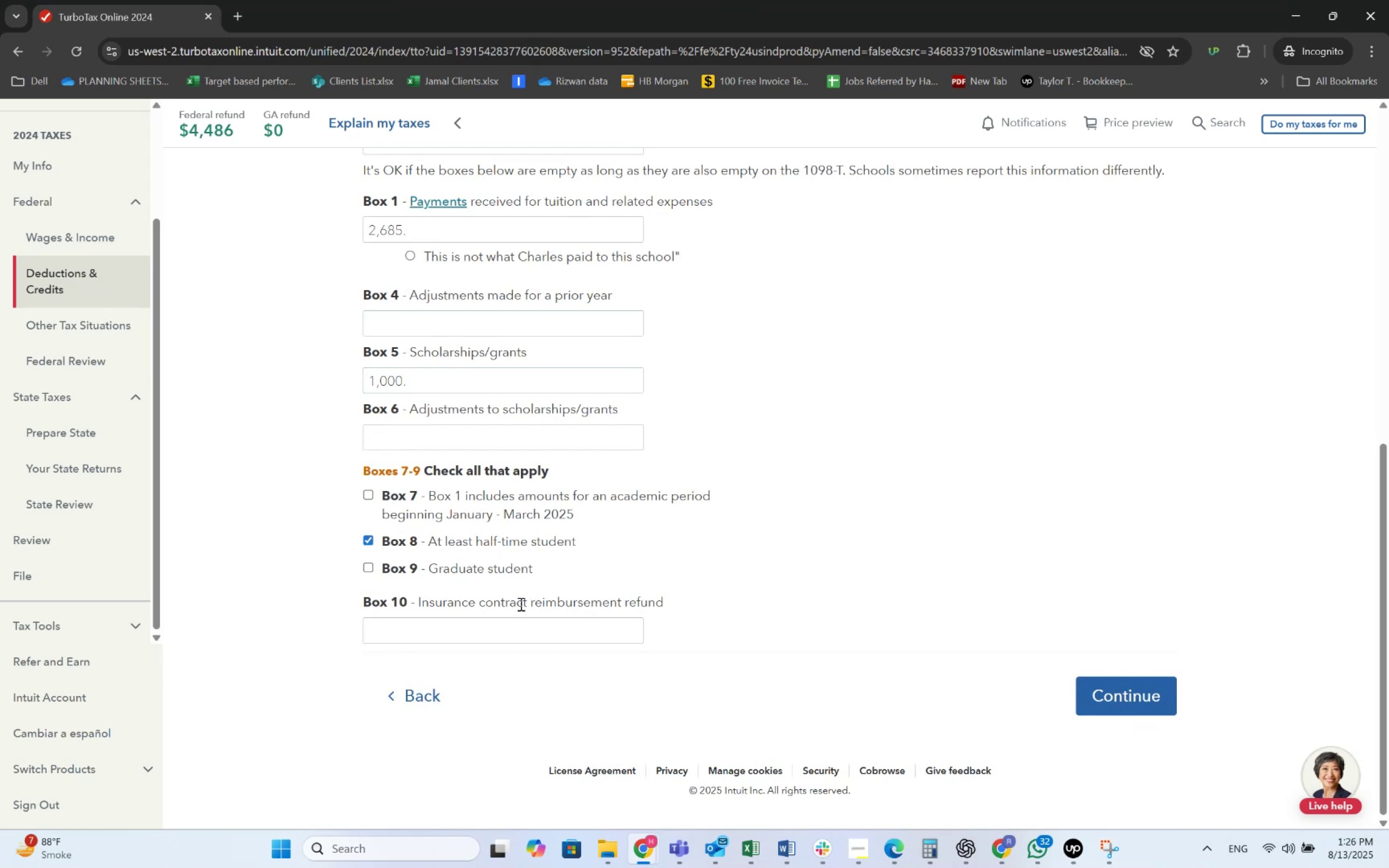 
key(Alt+Tab)
 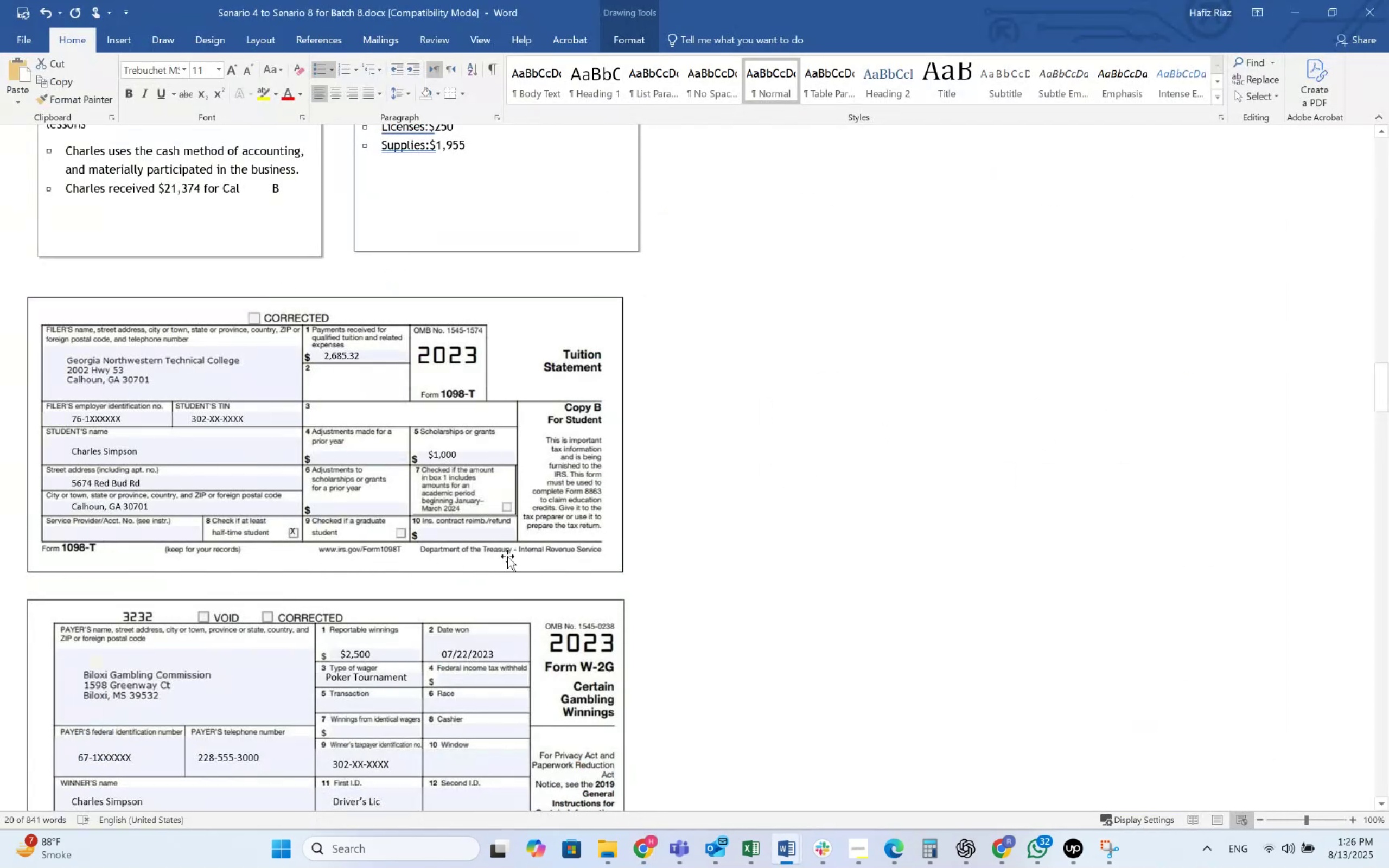 
scroll: coordinate [535, 571], scroll_direction: down, amount: 2.0
 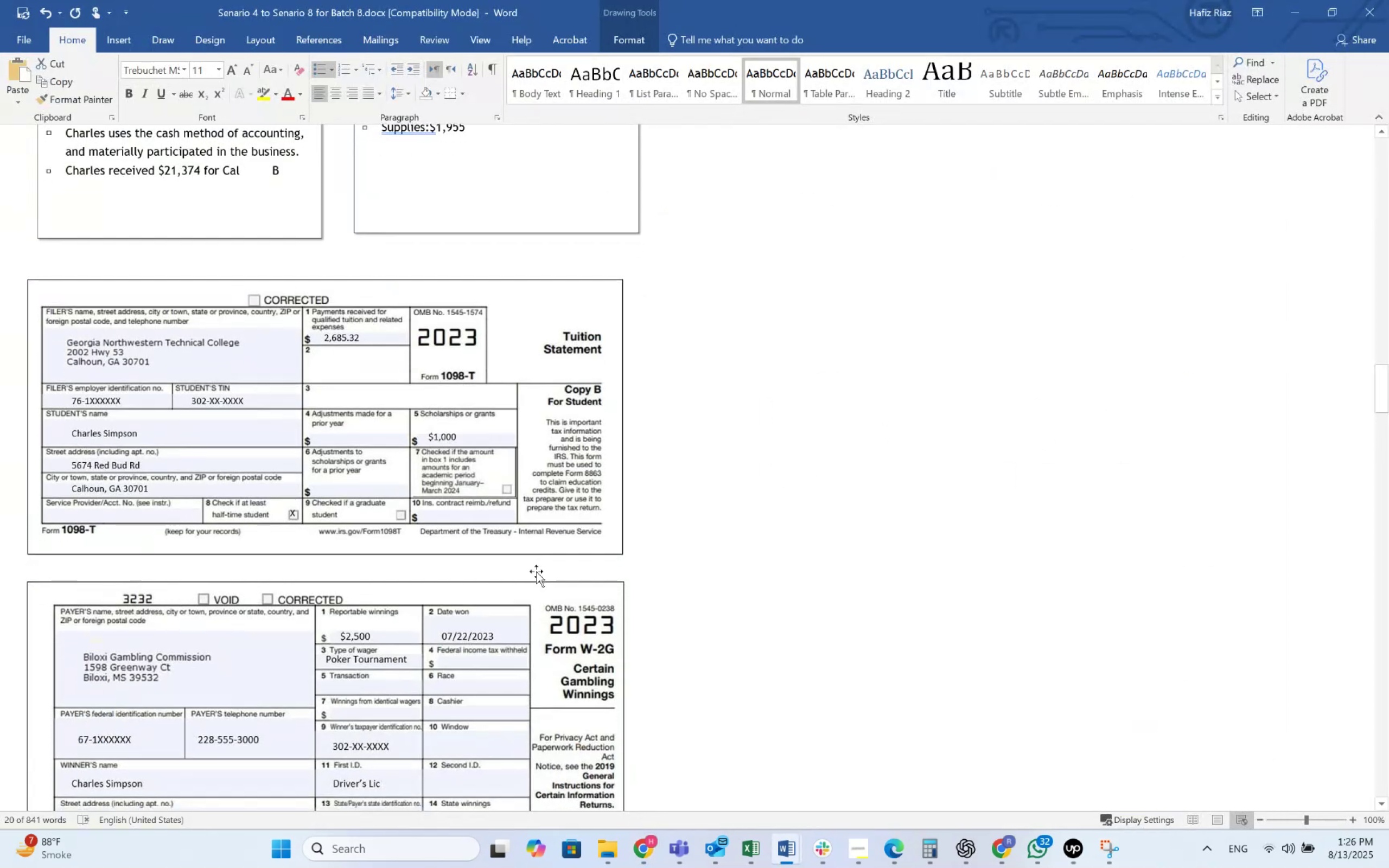 
key(Alt+AltLeft)
 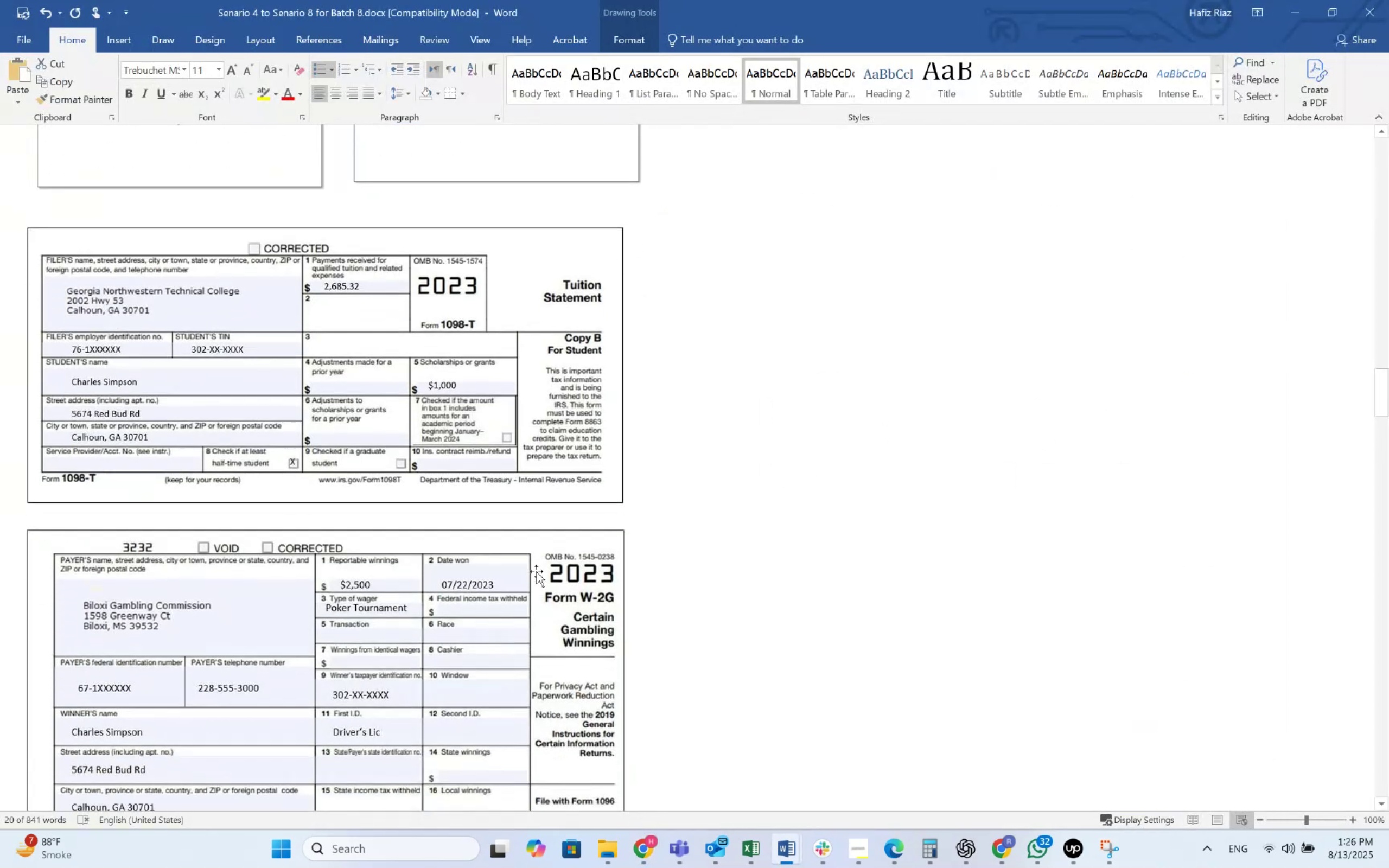 
key(Alt+Tab)
 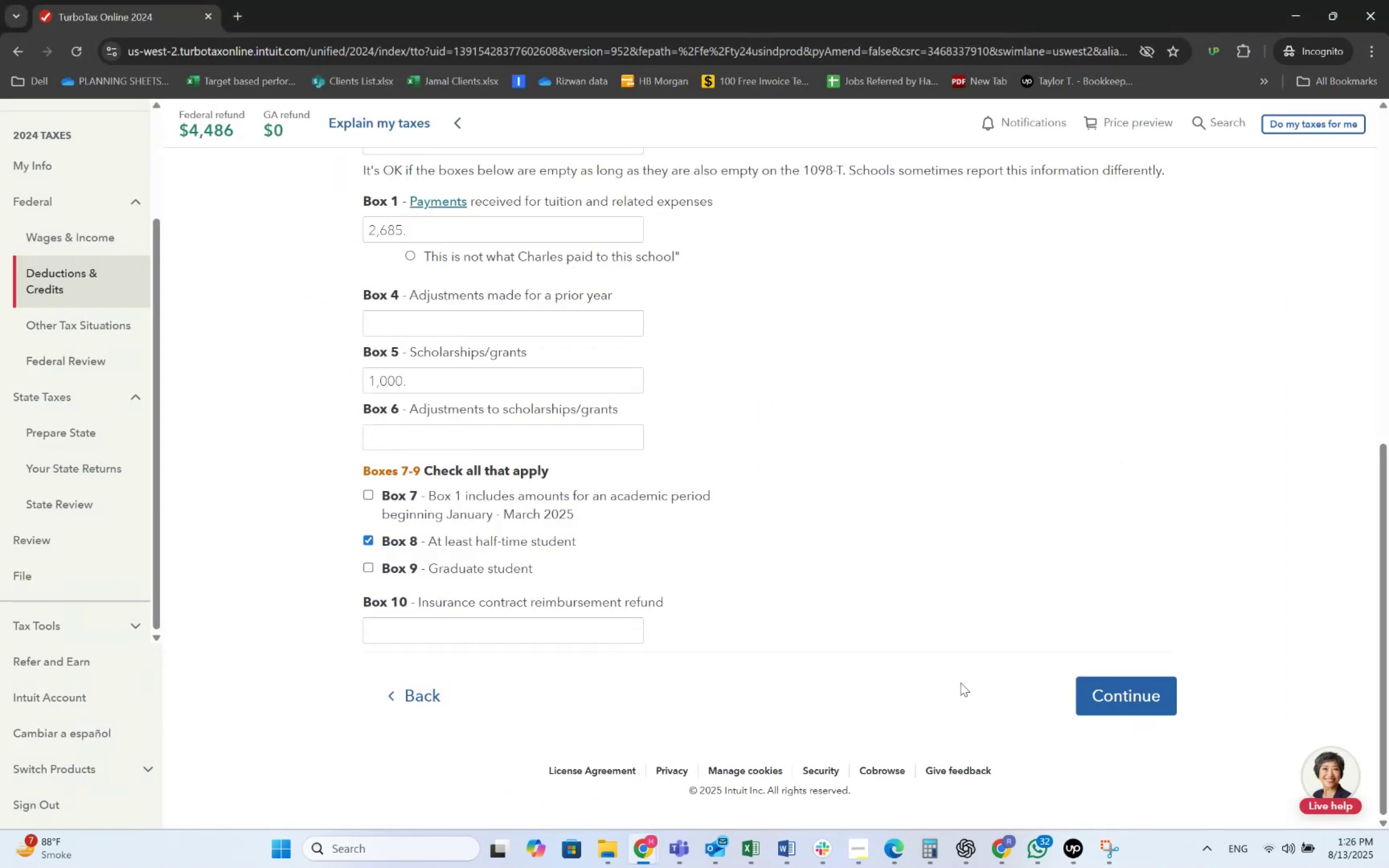 
key(Alt+AltLeft)
 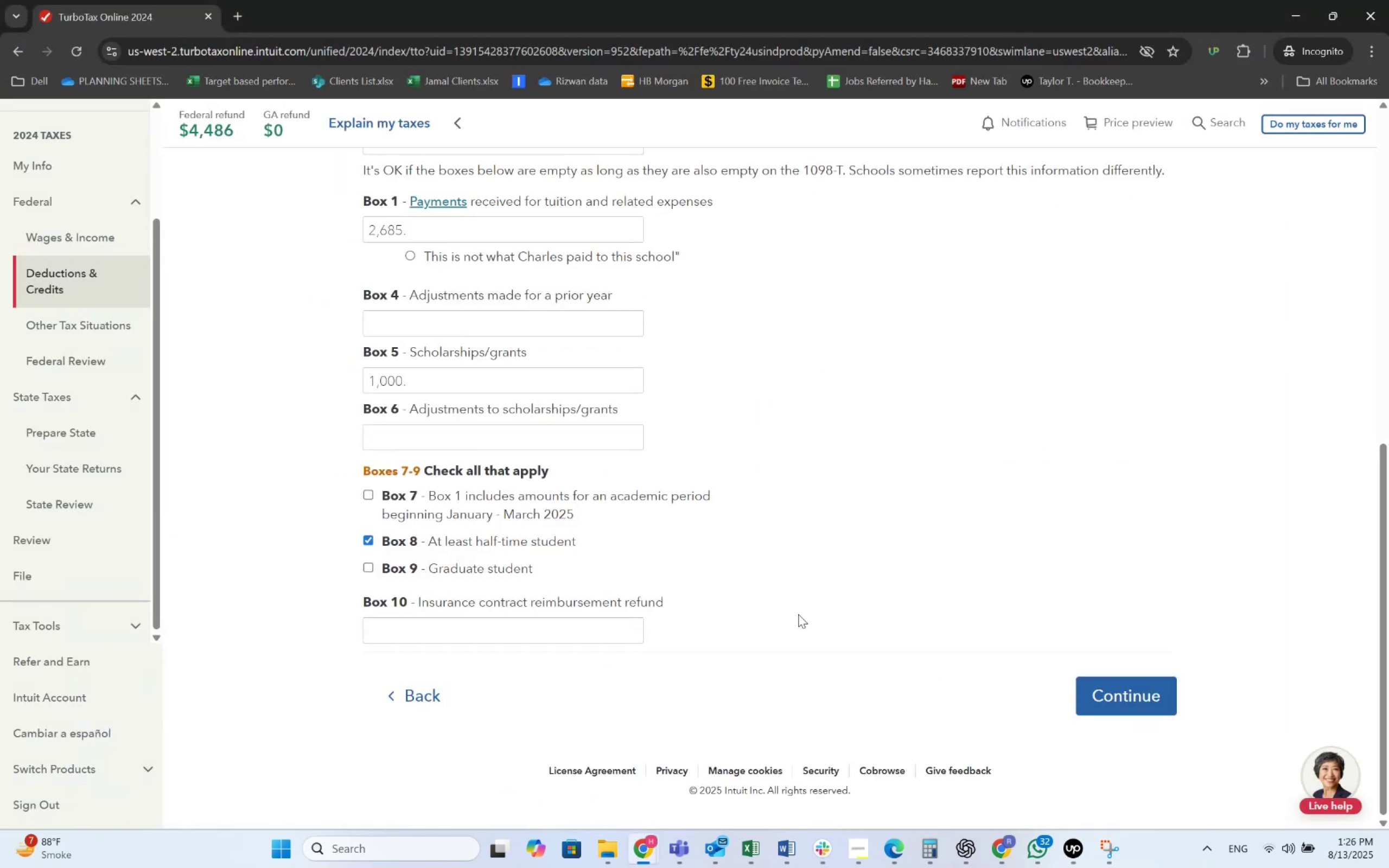 
key(Alt+Tab)
 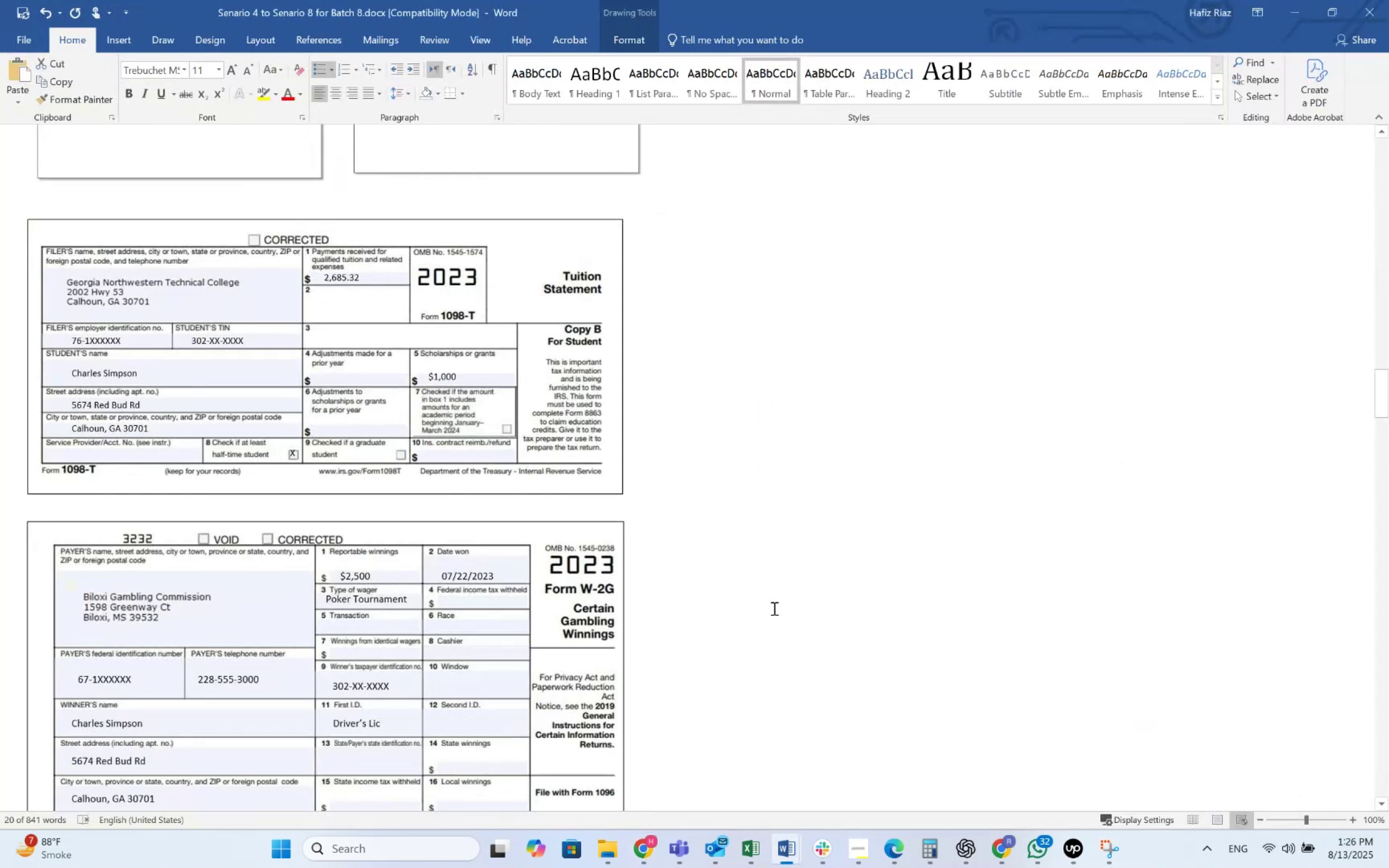 
key(Alt+AltLeft)
 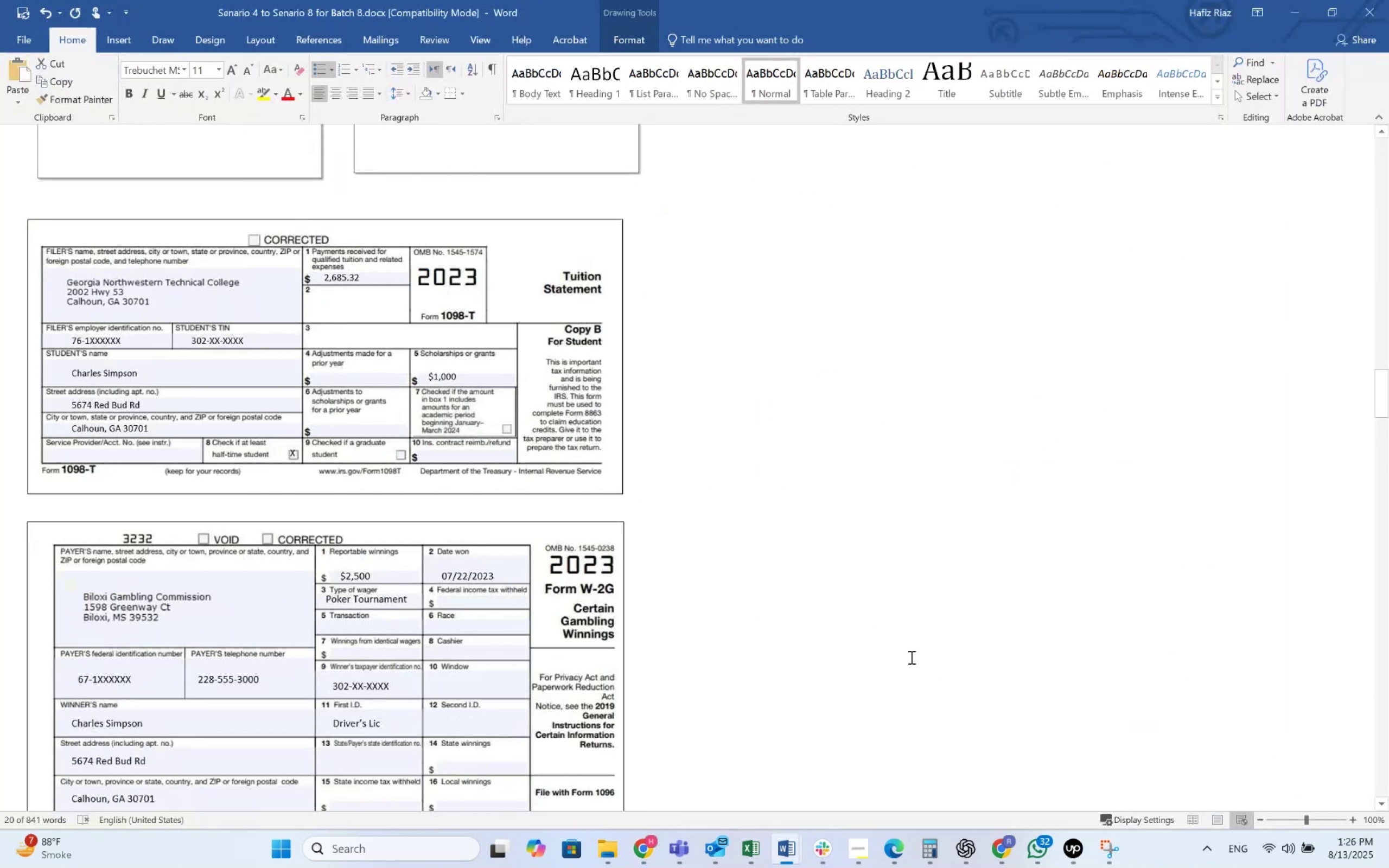 
key(Alt+Tab)
 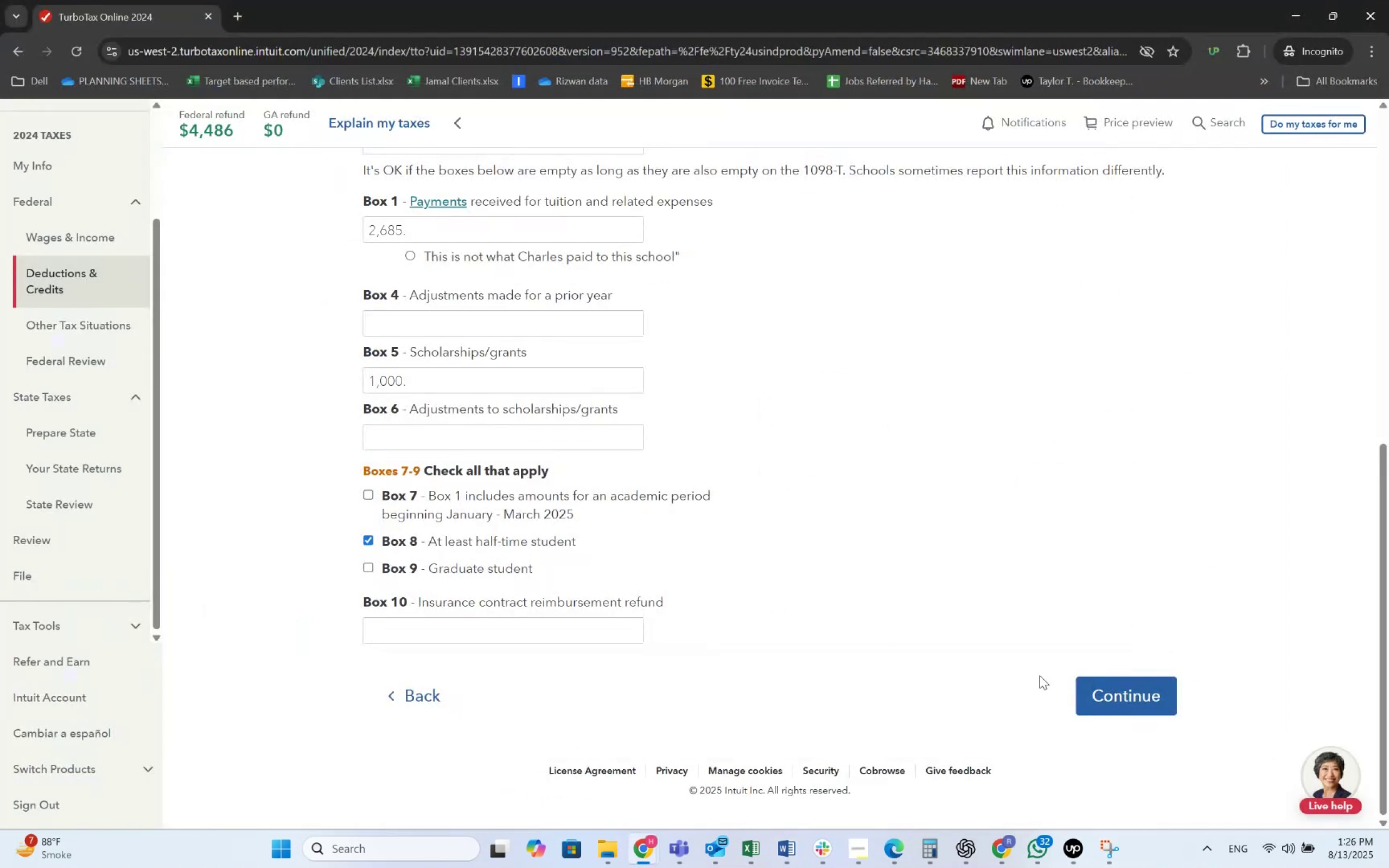 
left_click([1123, 704])
 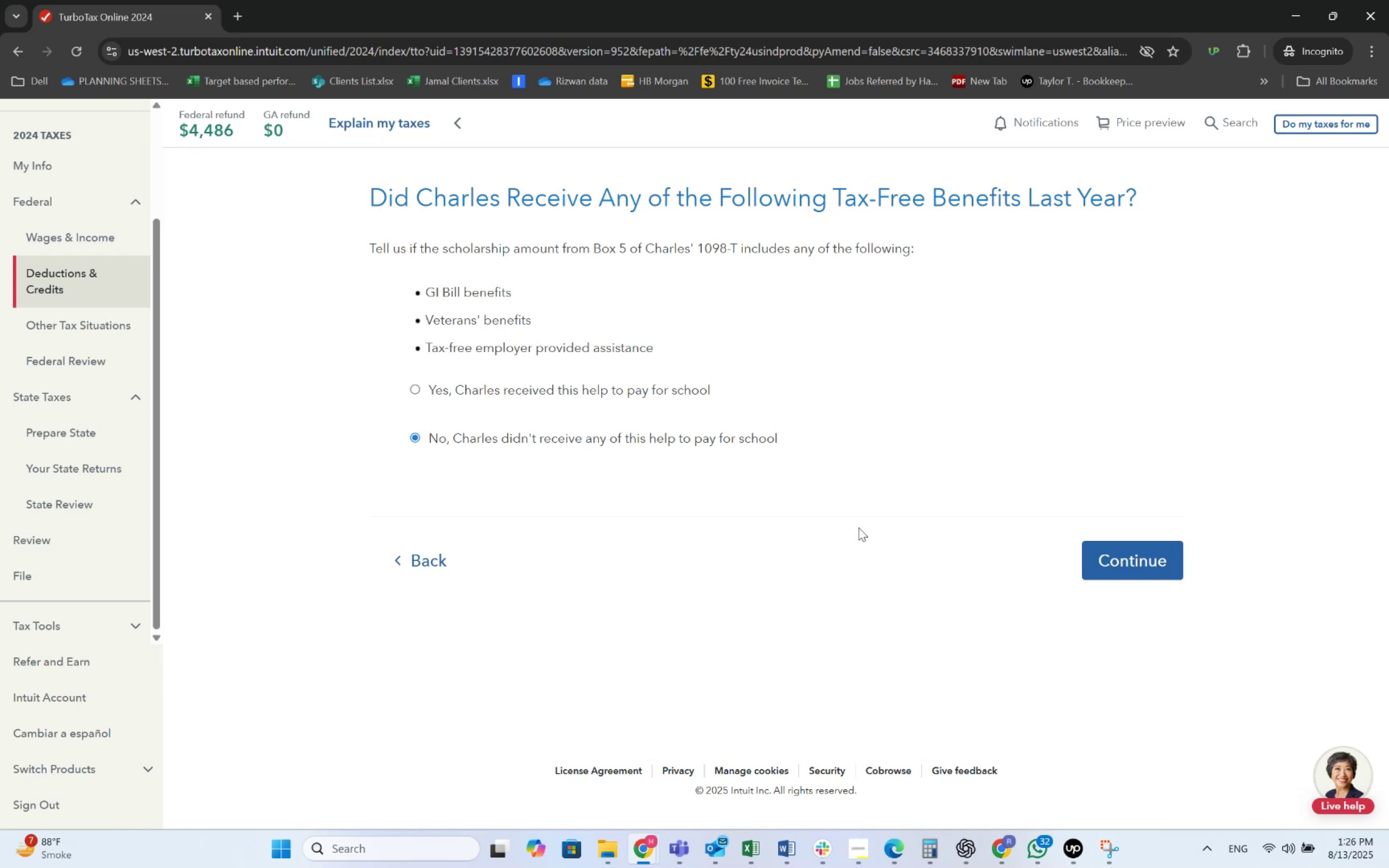 
wait(9.07)
 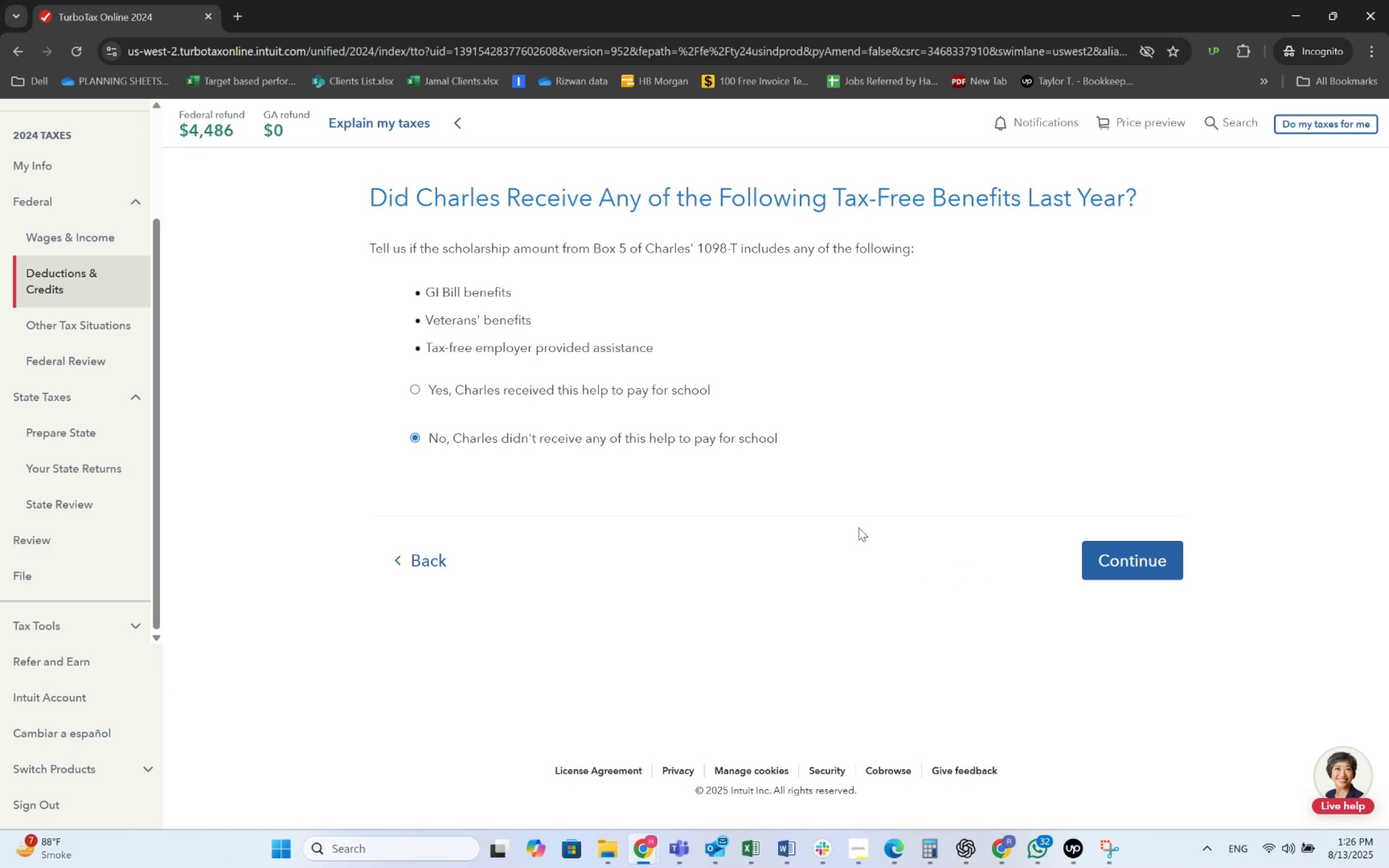 
left_click([1142, 551])
 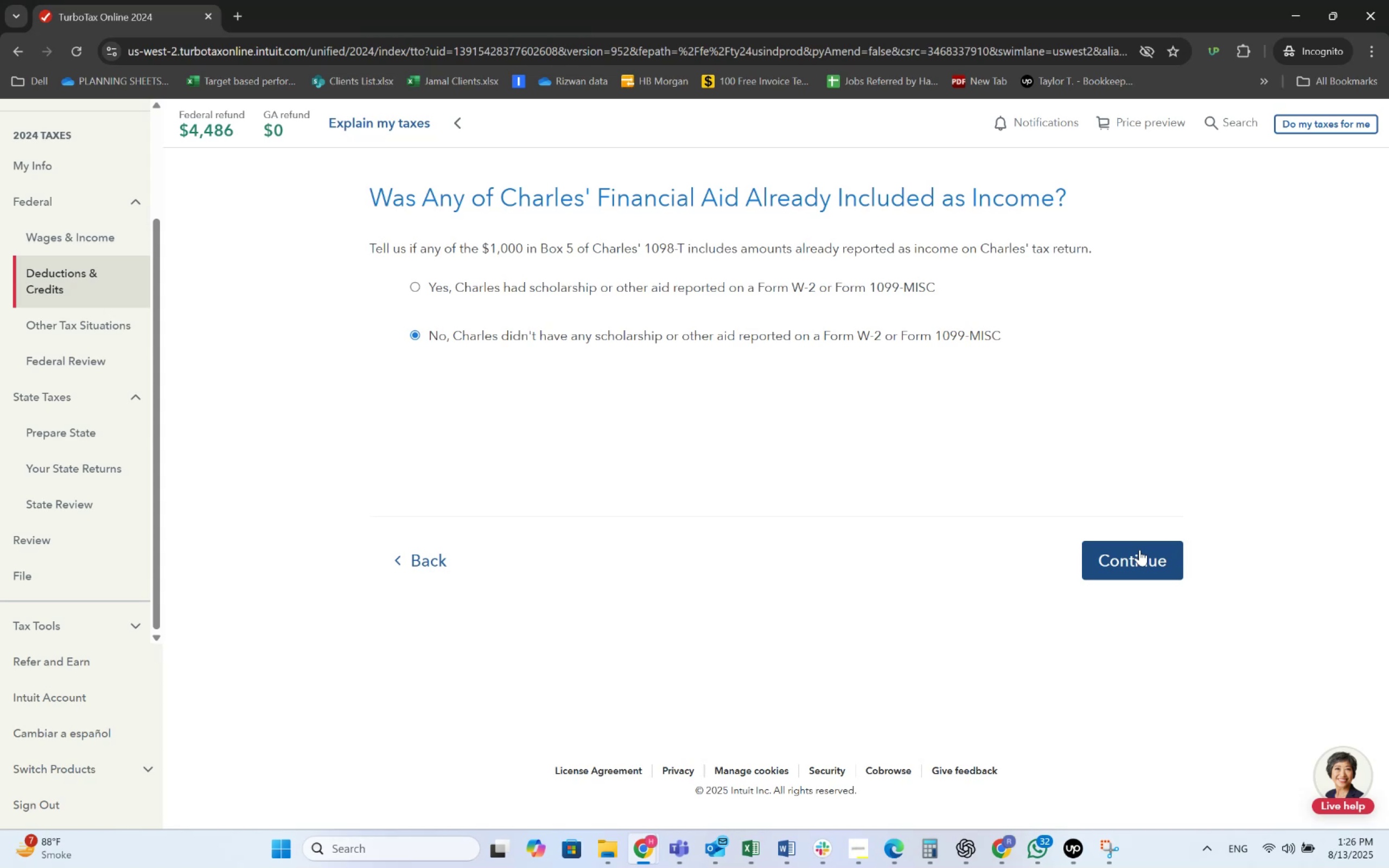 
wait(18.87)
 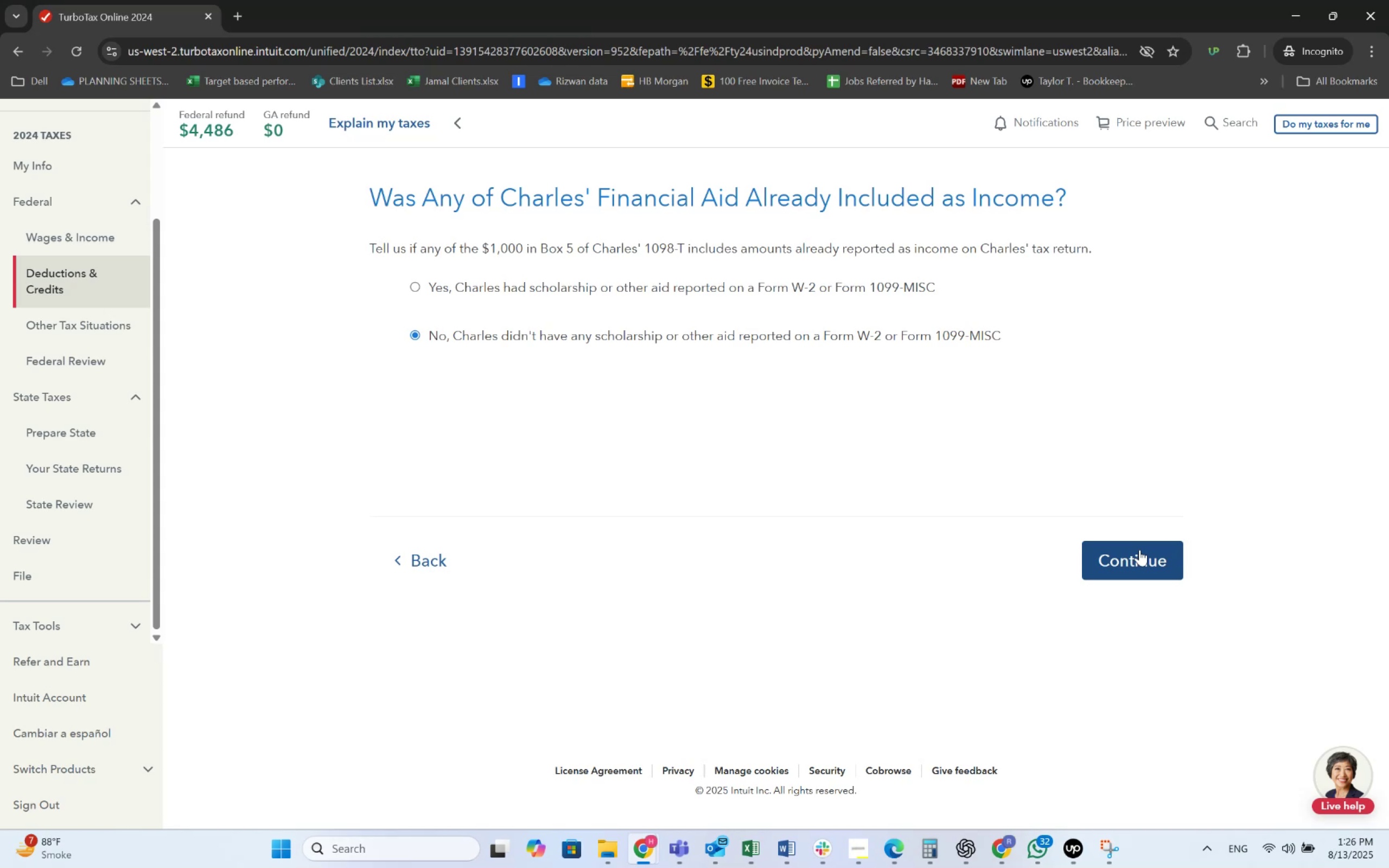 
left_click([1131, 569])
 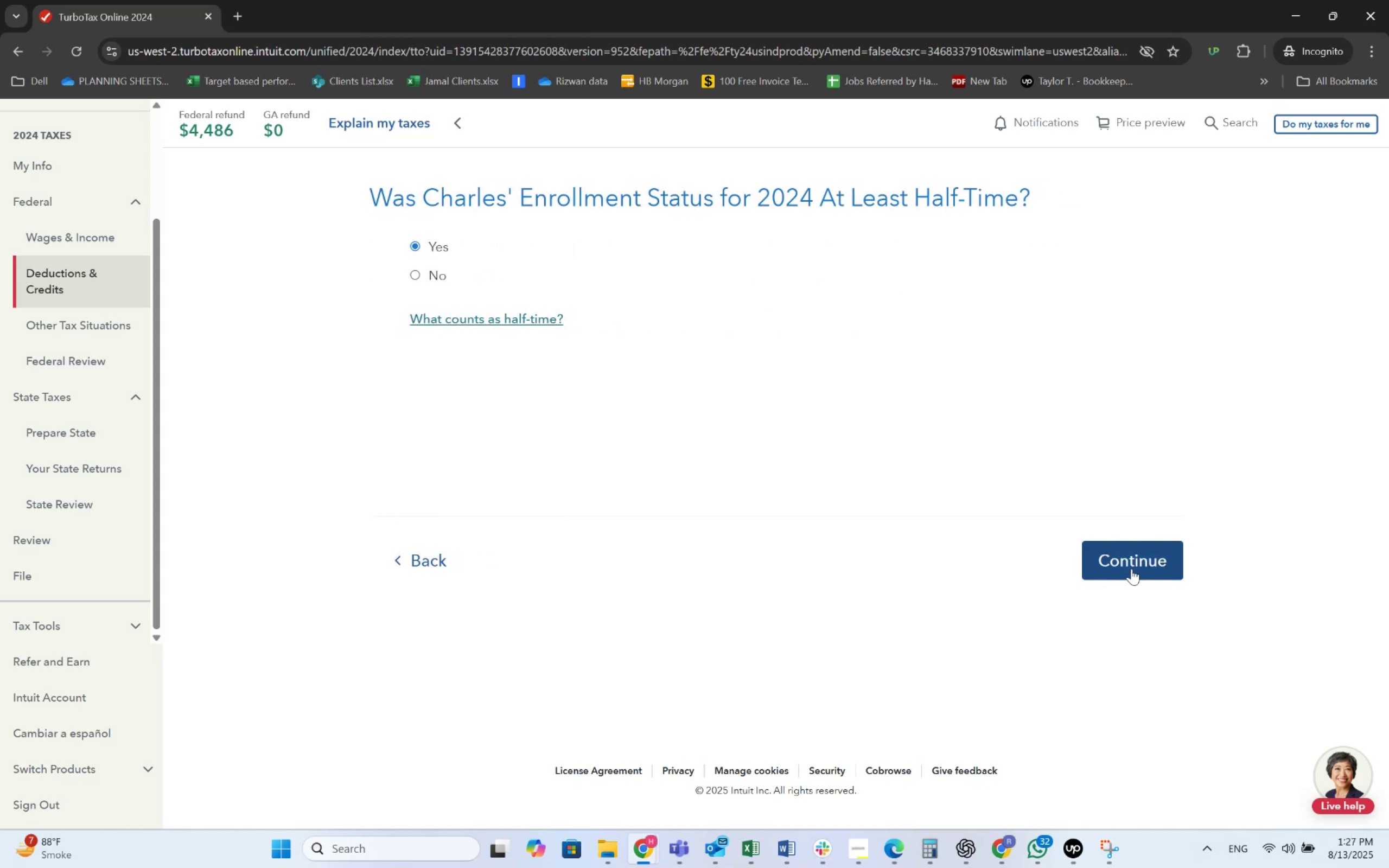 
left_click([1131, 569])
 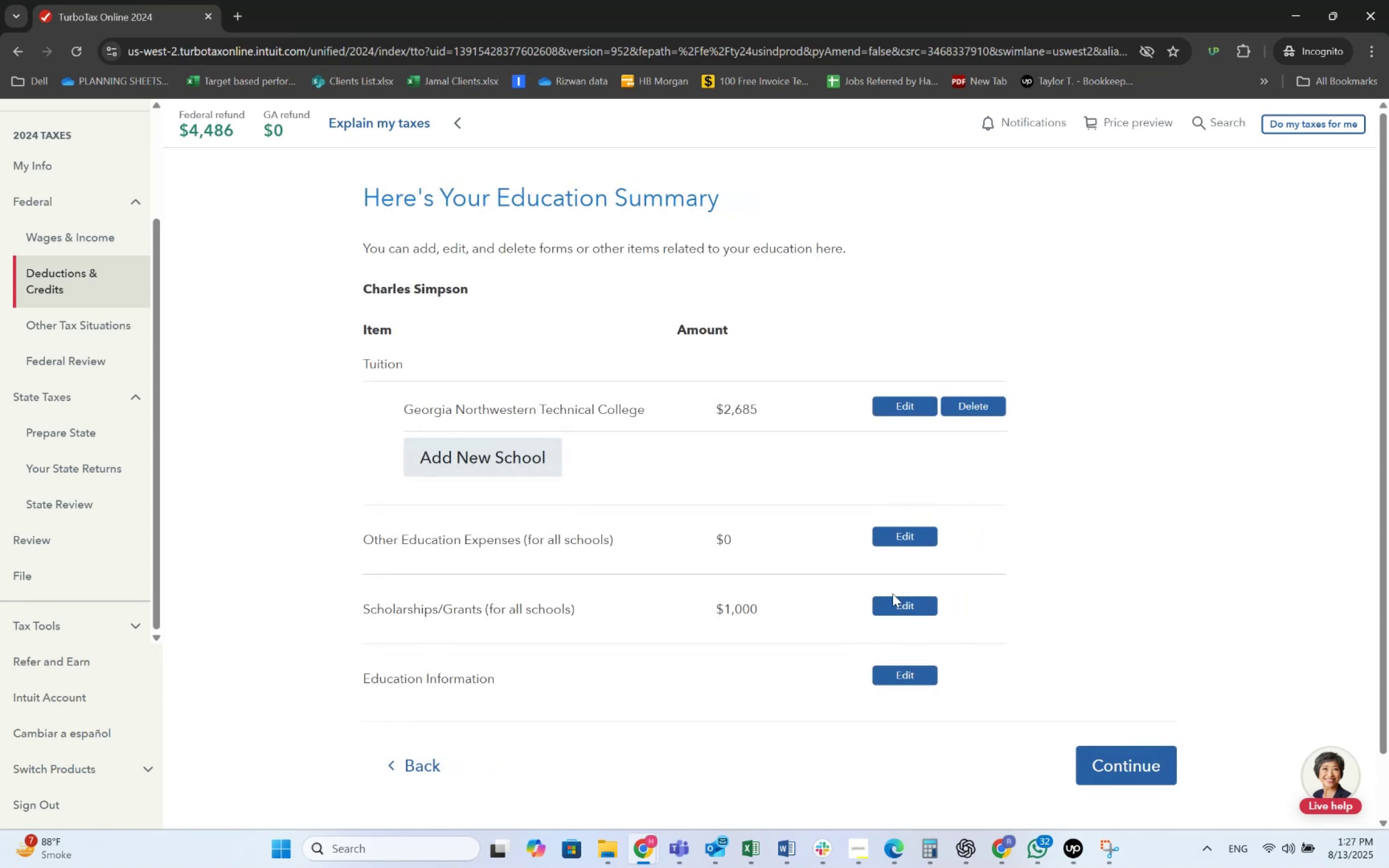 
scroll: coordinate [868, 628], scroll_direction: down, amount: 2.0
 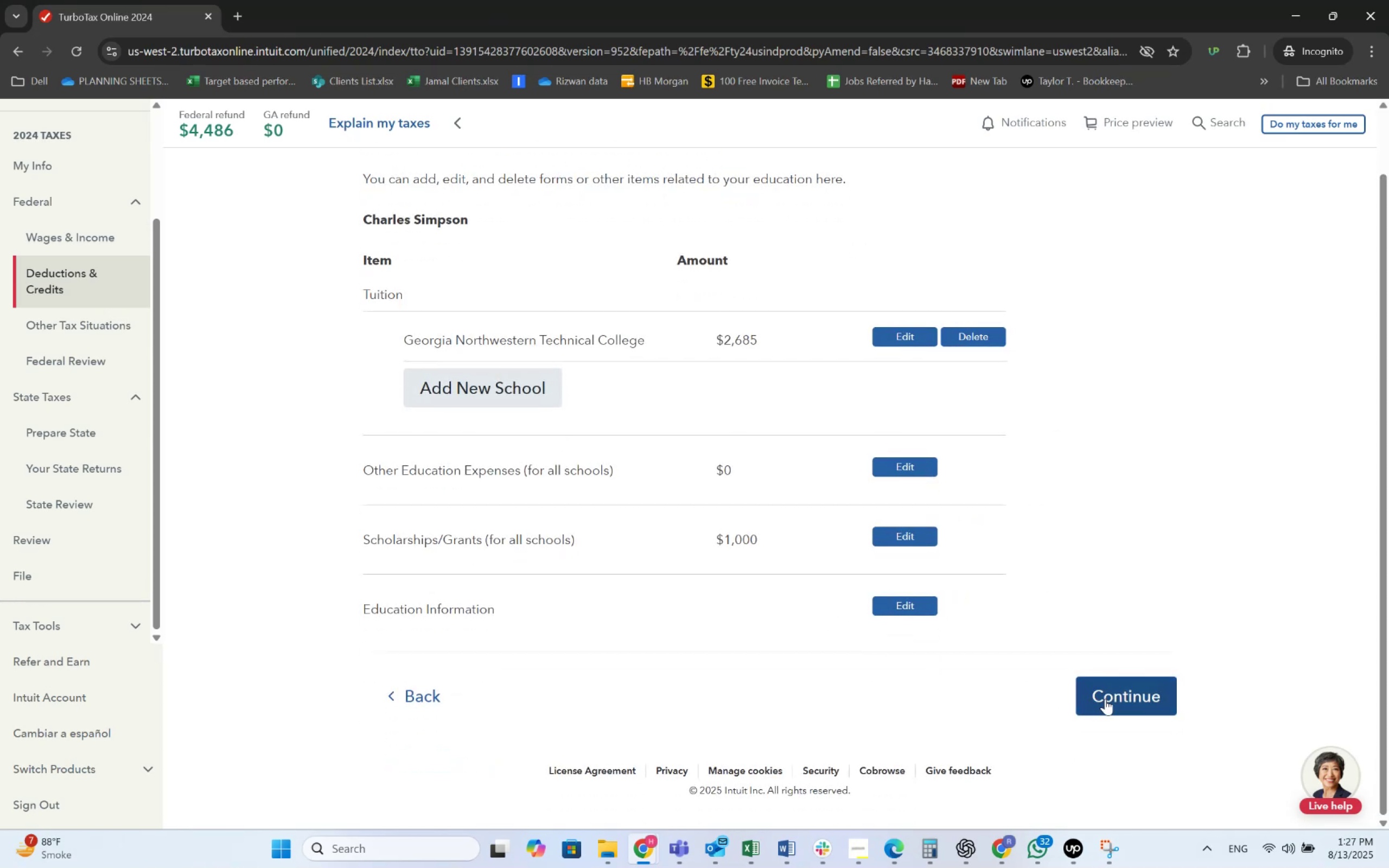 
left_click([1105, 699])
 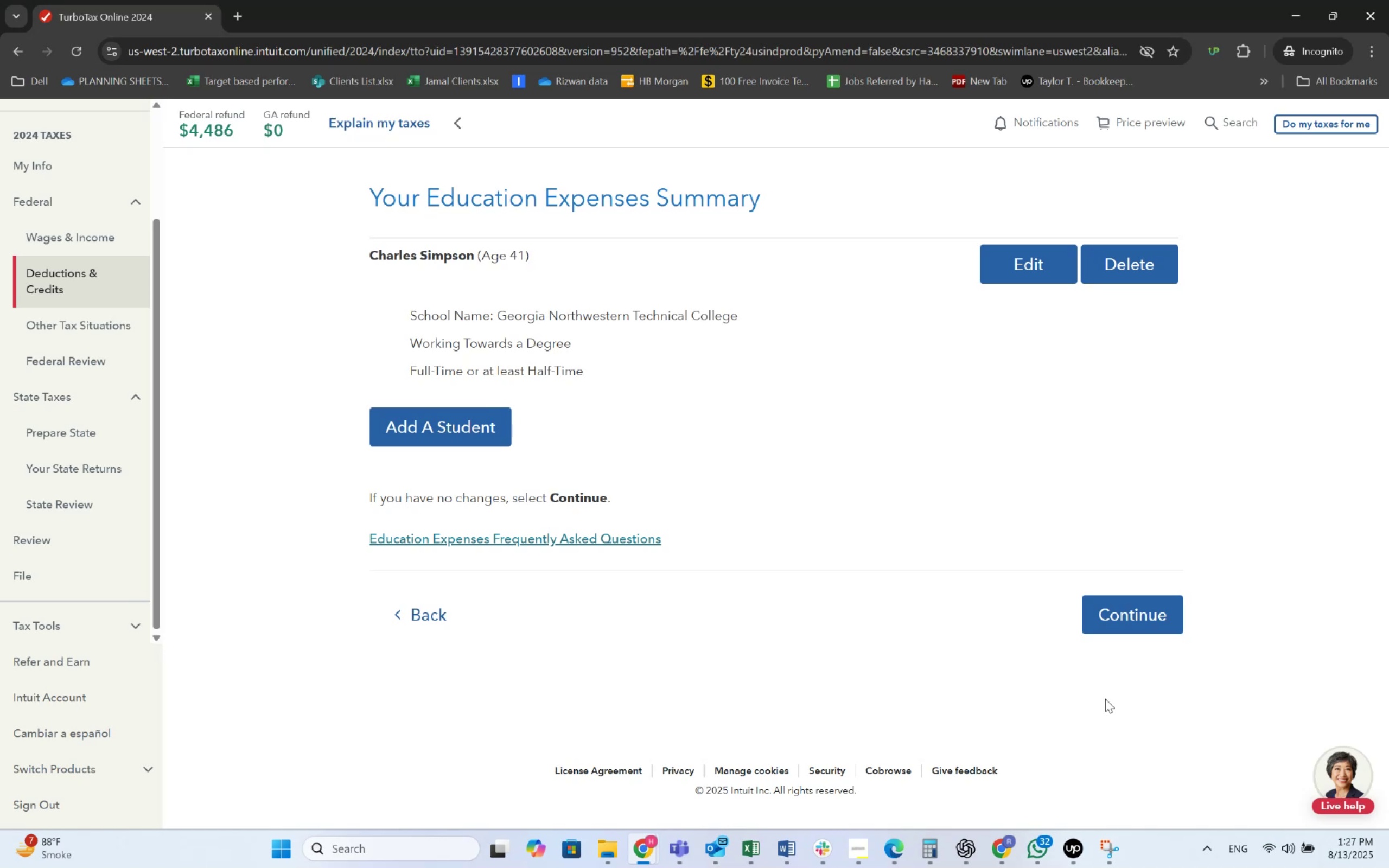 
wait(19.57)
 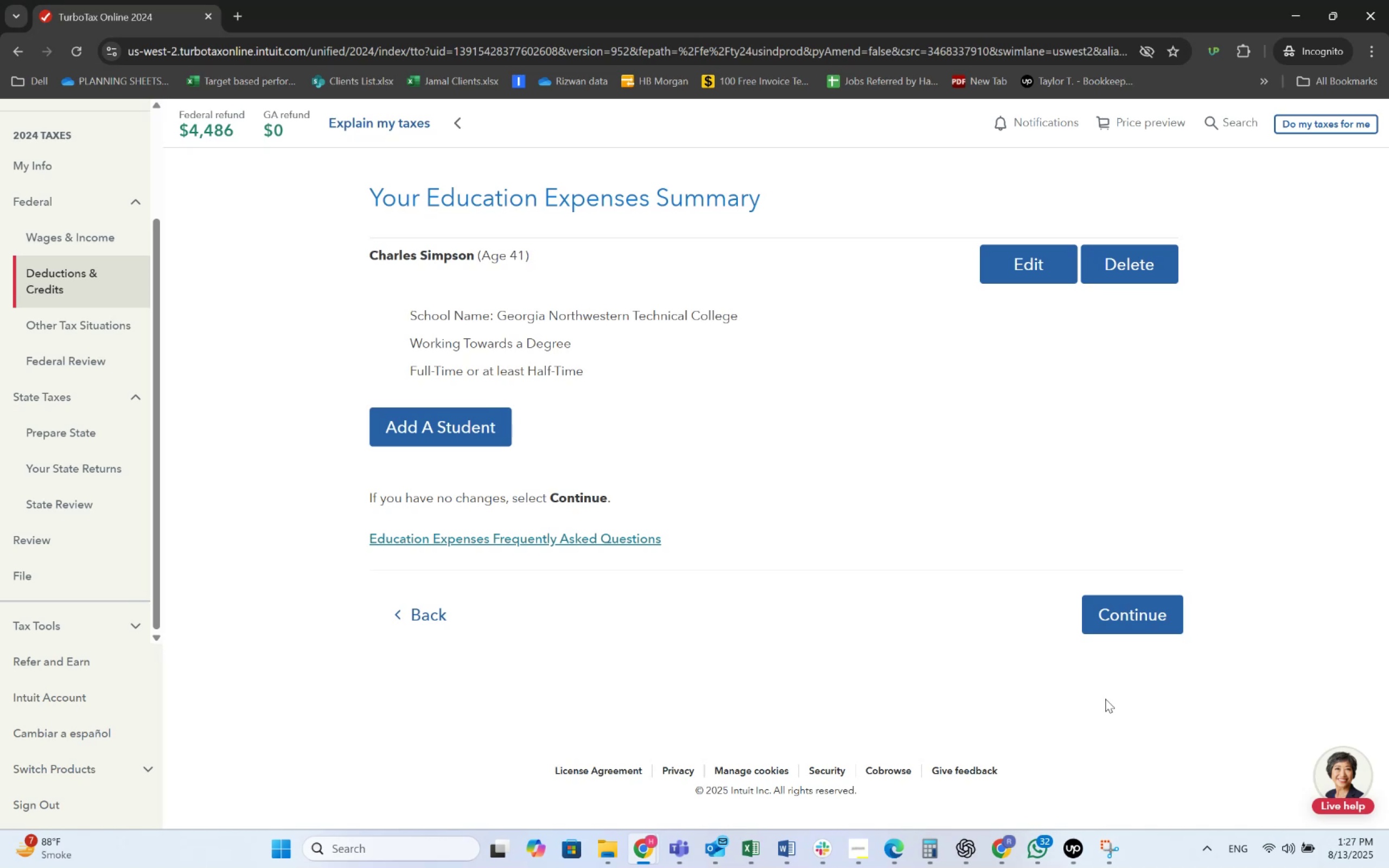 
left_click([1117, 630])
 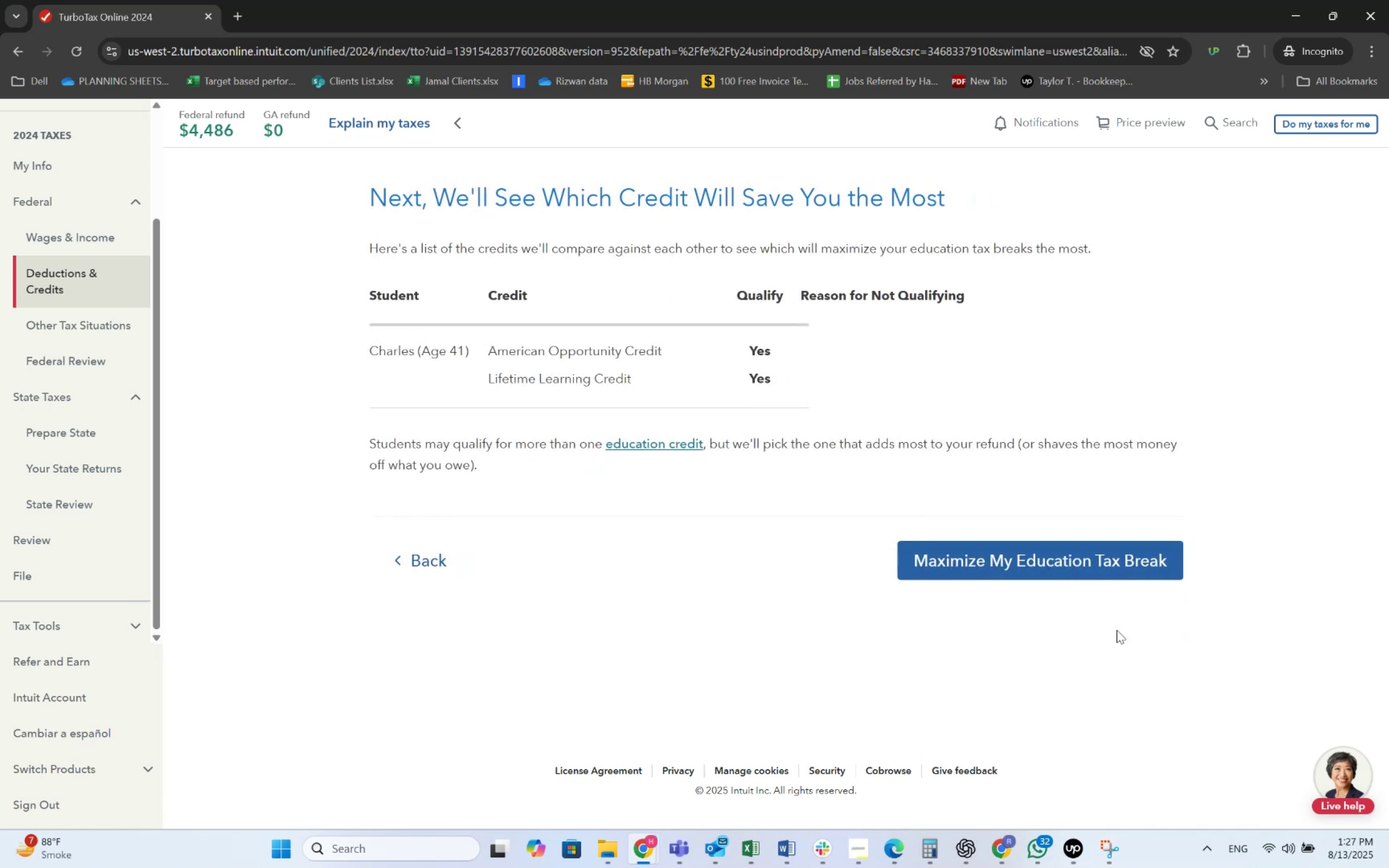 
wait(7.8)
 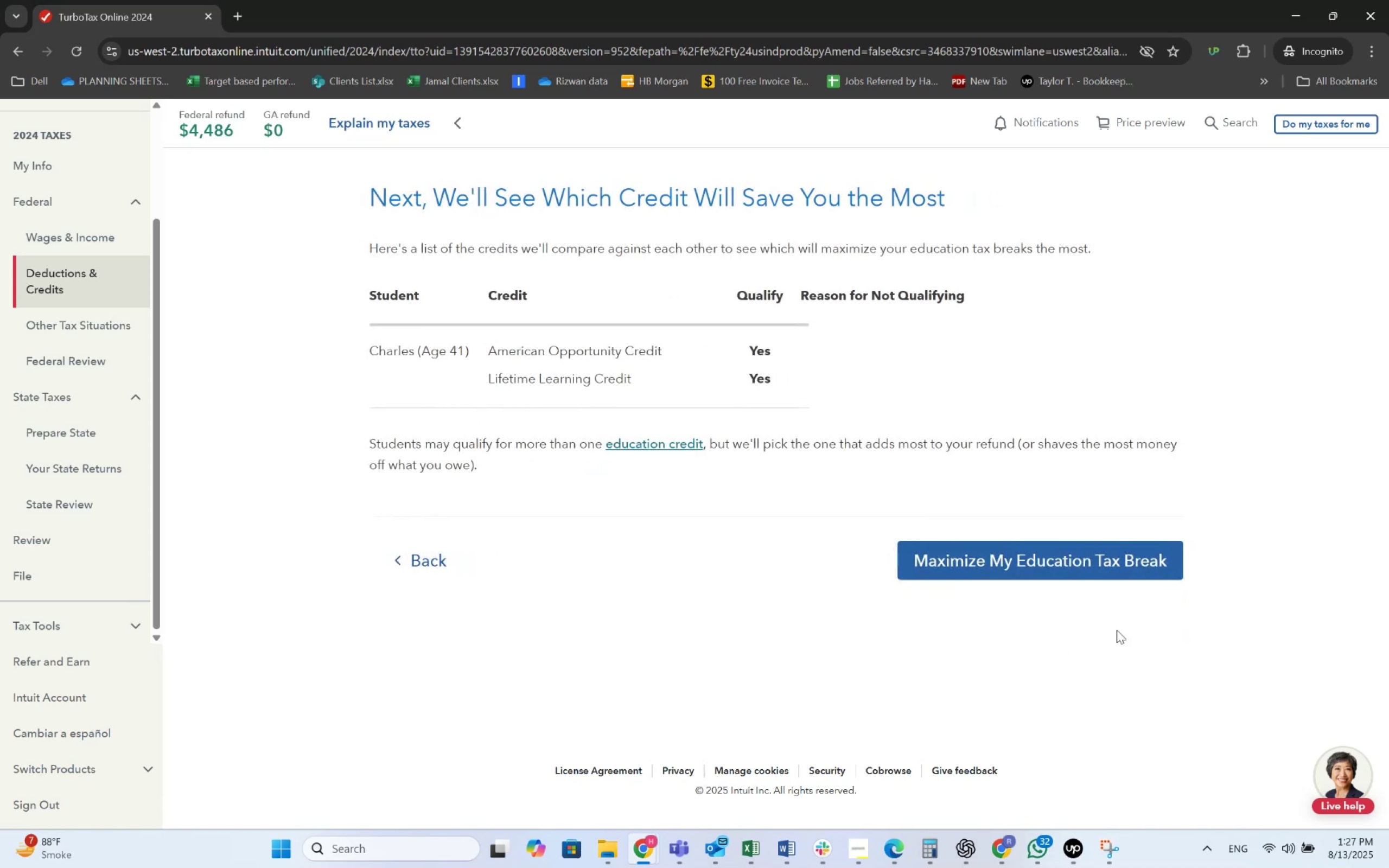 
left_click([1034, 565])
 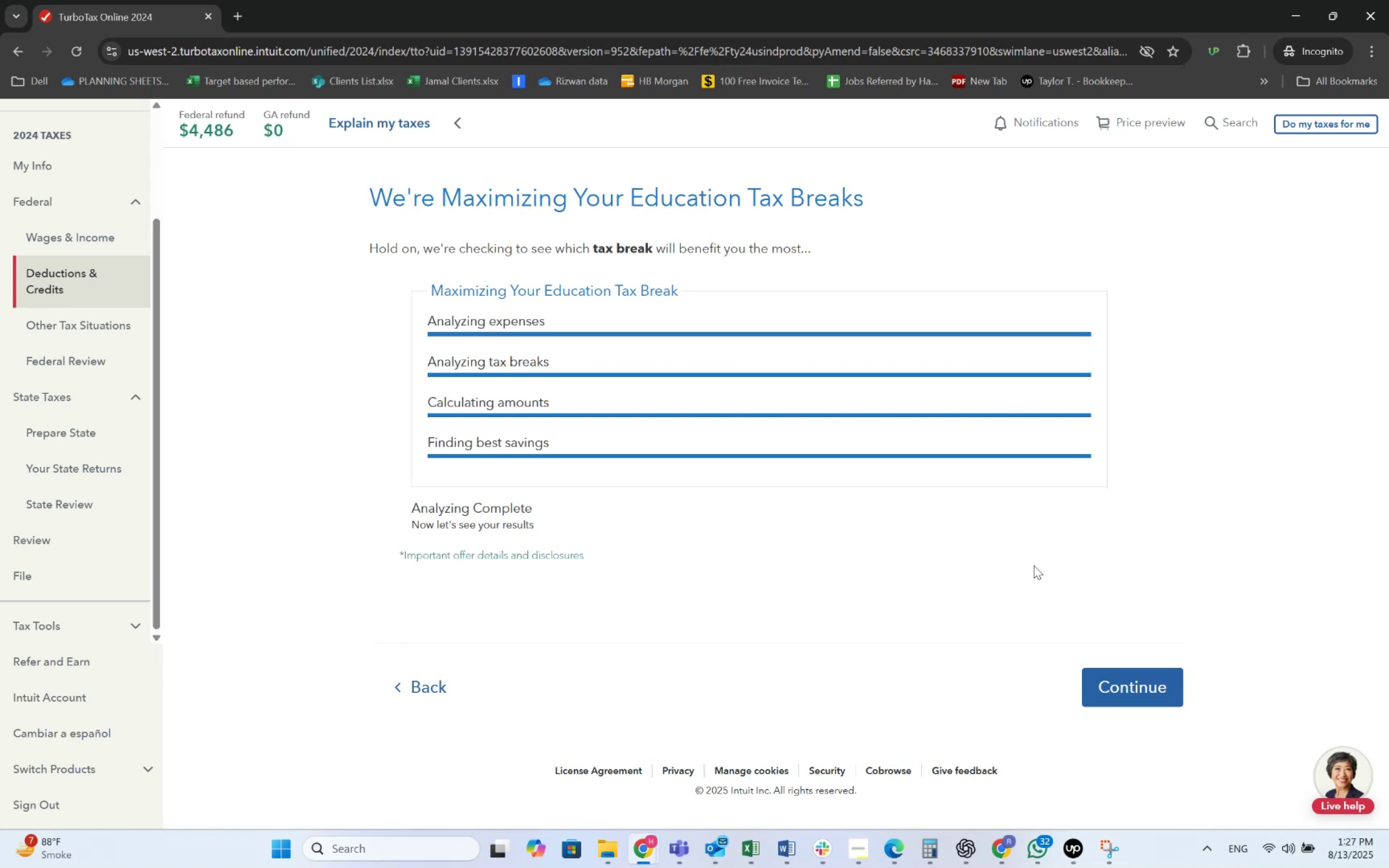 
wait(23.24)
 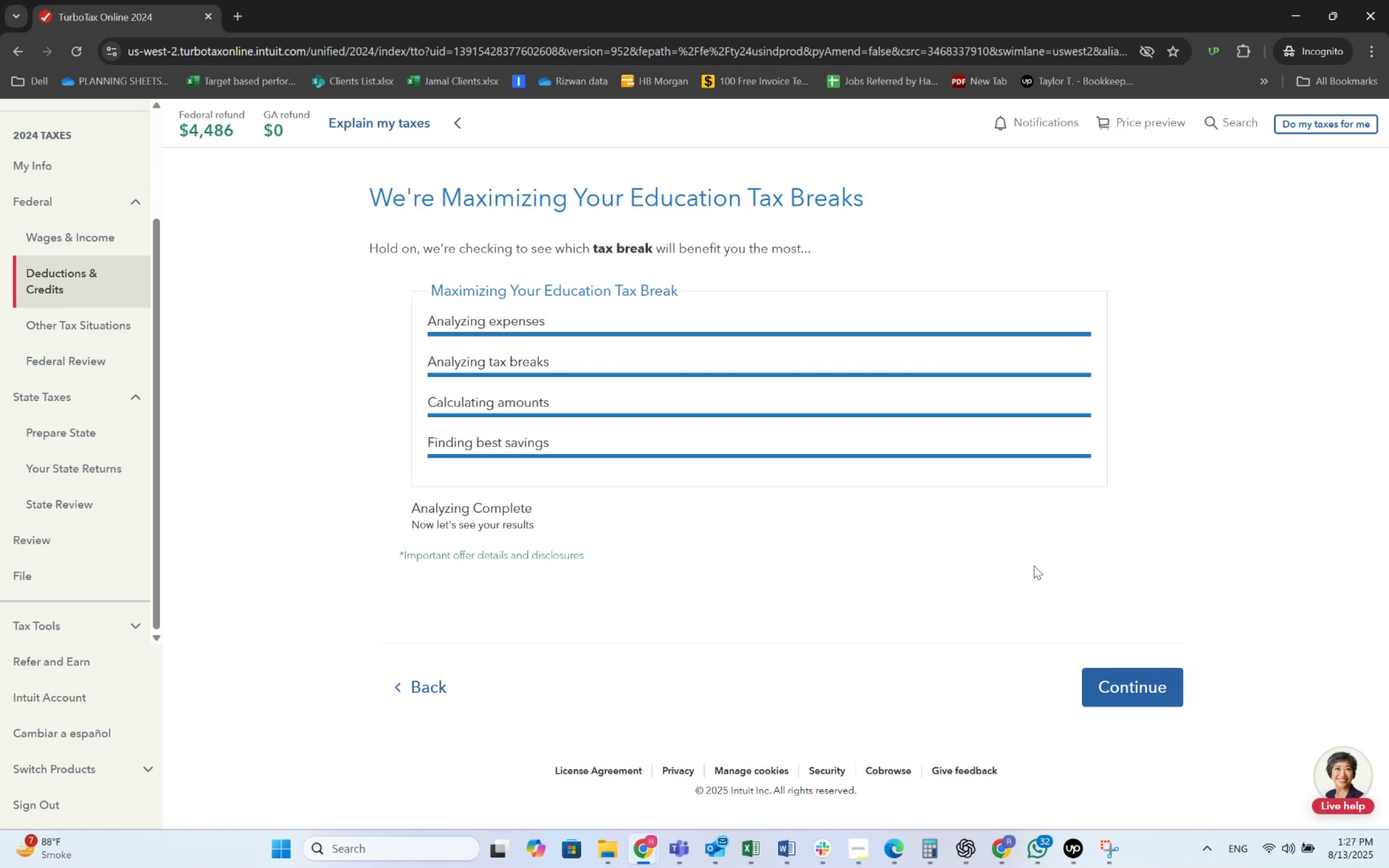 
left_click([1130, 681])
 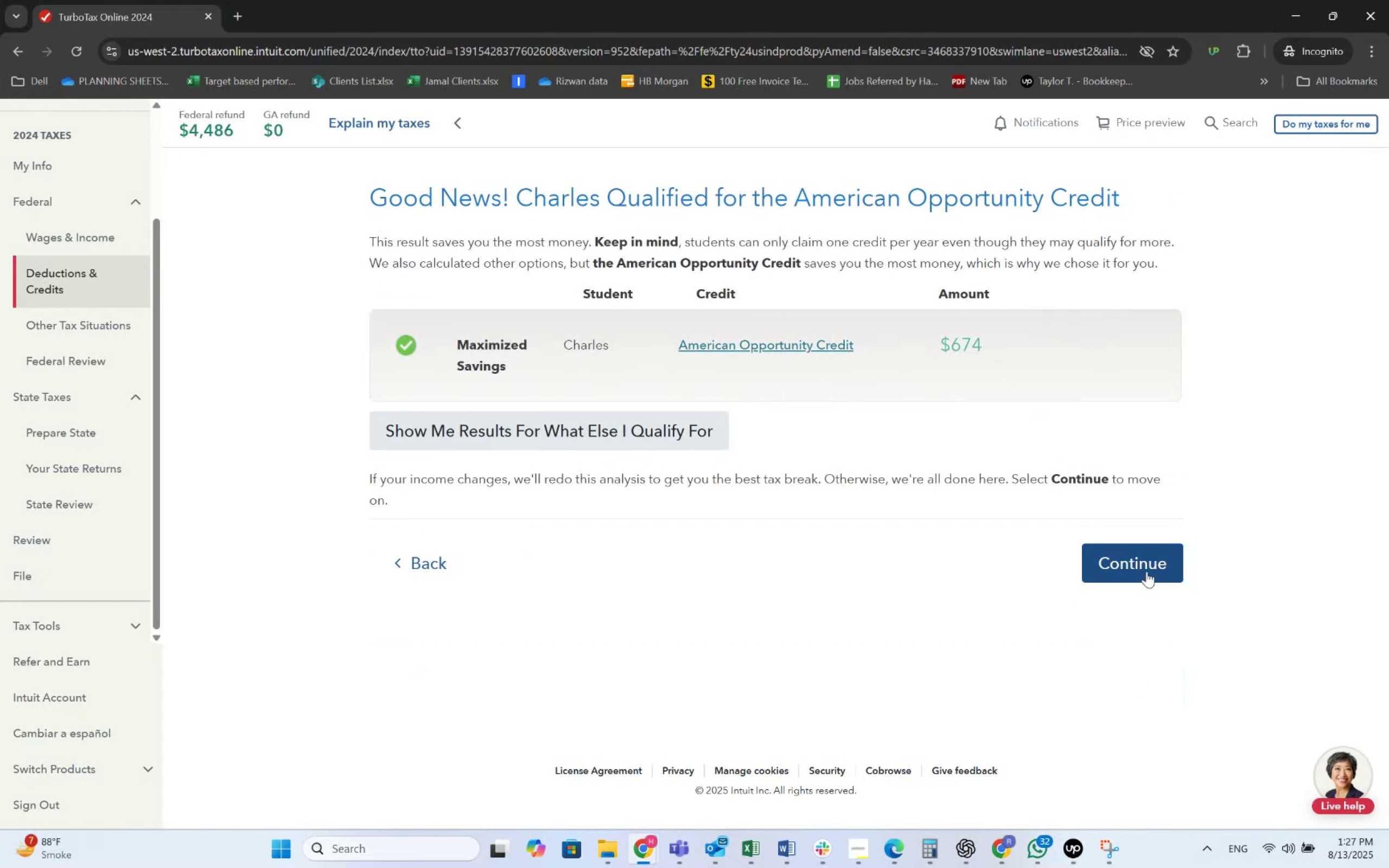 
left_click([1146, 571])
 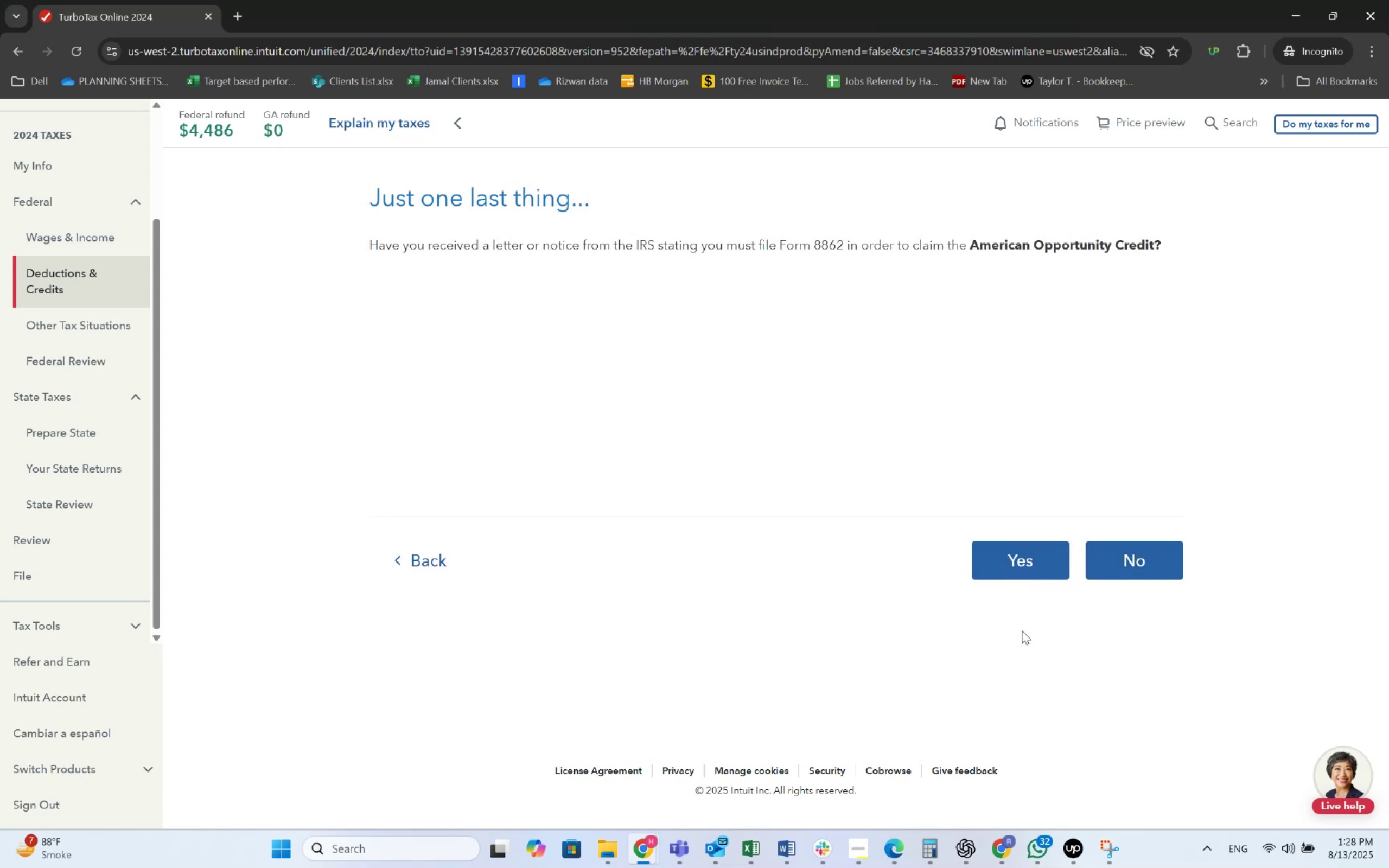 
left_click([1107, 569])
 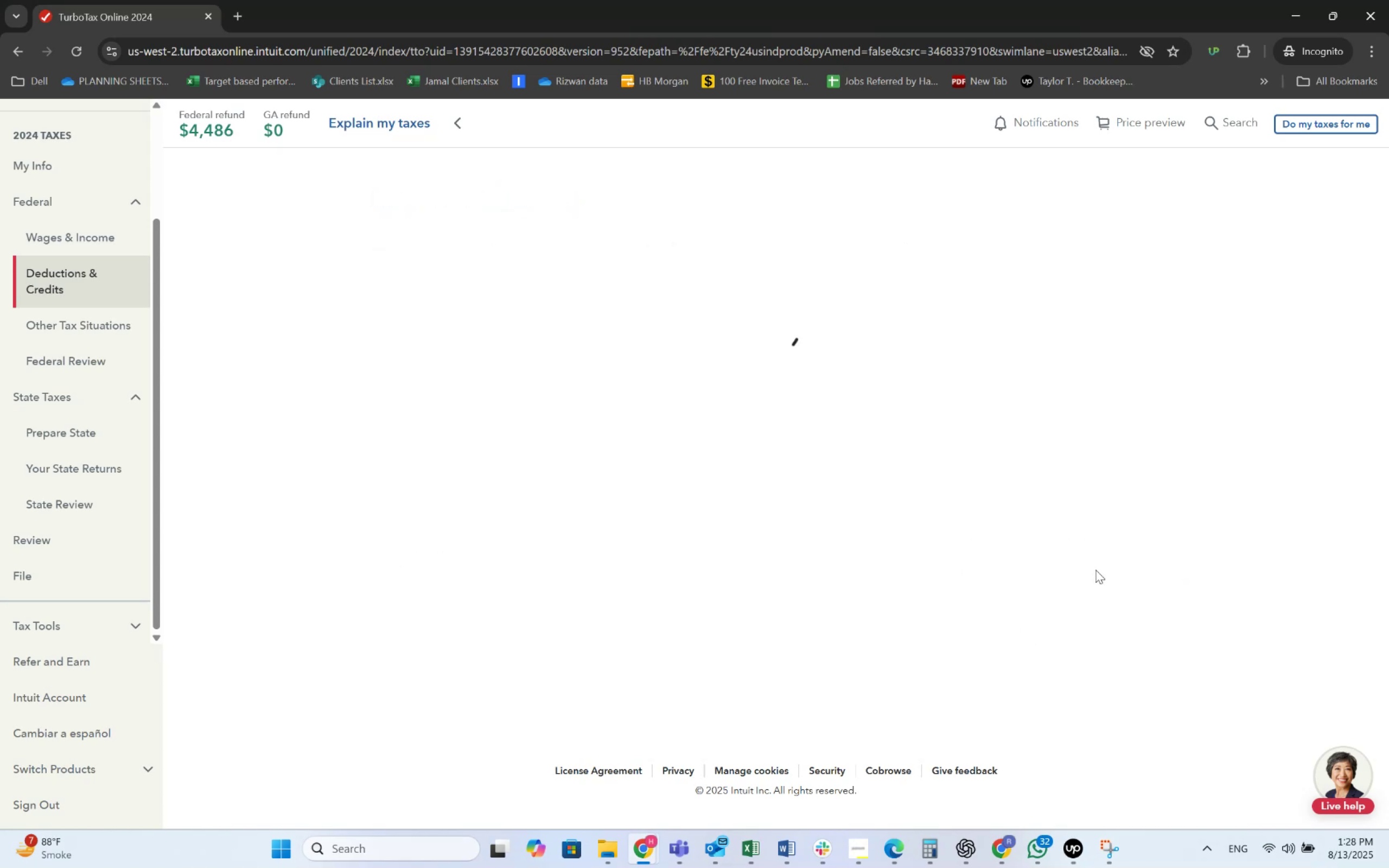 
mouse_move([1027, 572])
 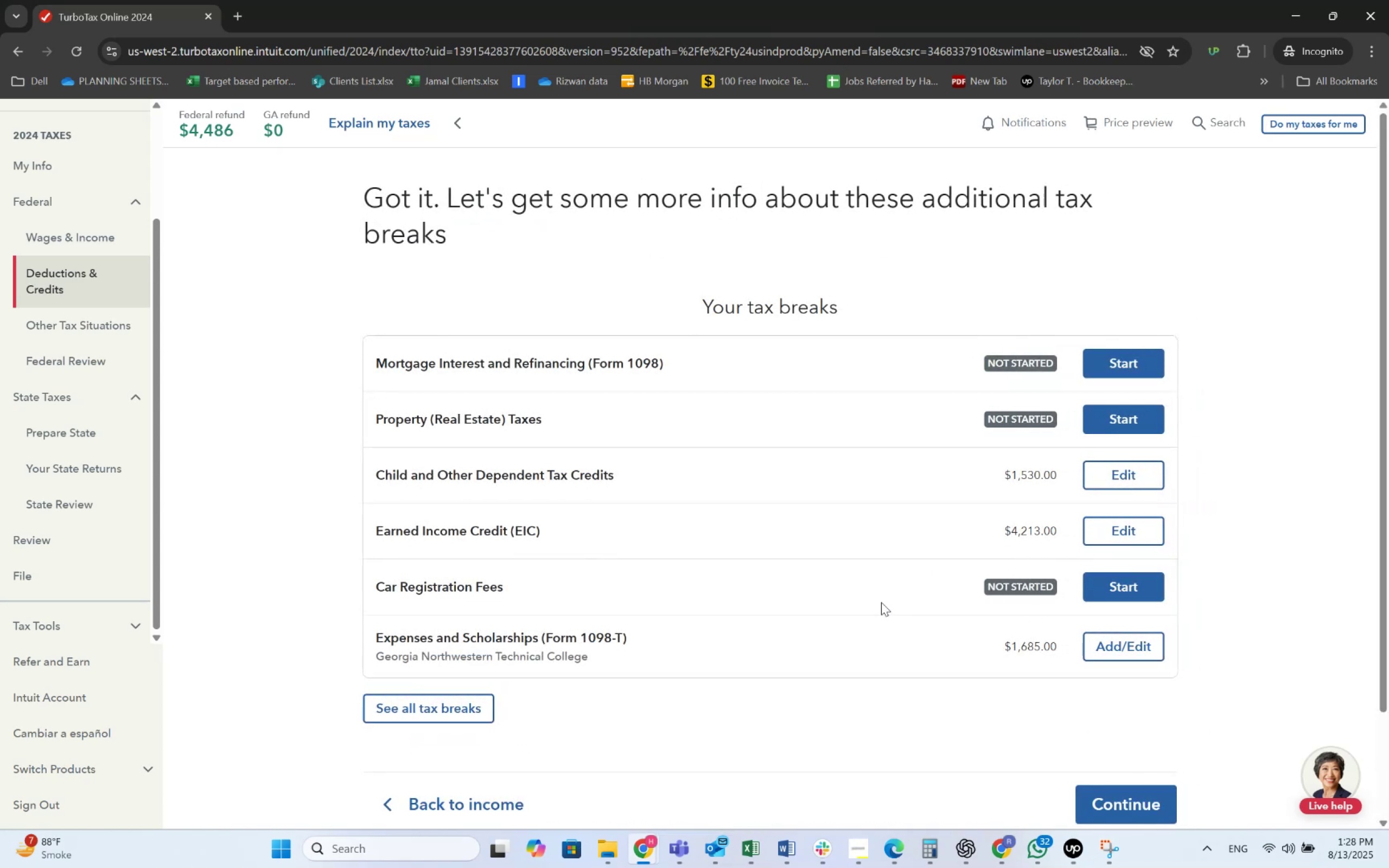 
scroll: coordinate [900, 619], scroll_direction: down, amount: 2.0
 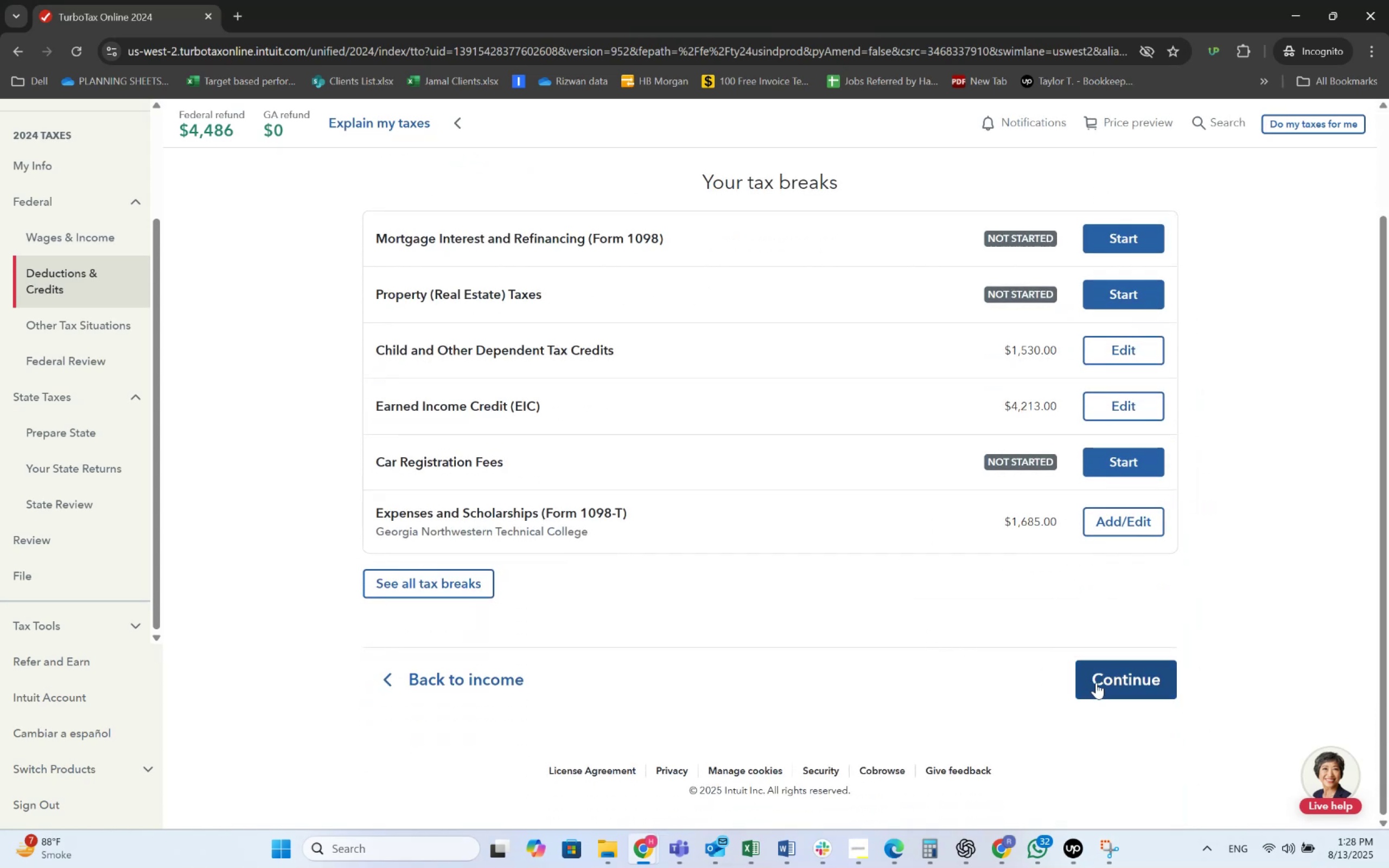 
left_click([1103, 684])
 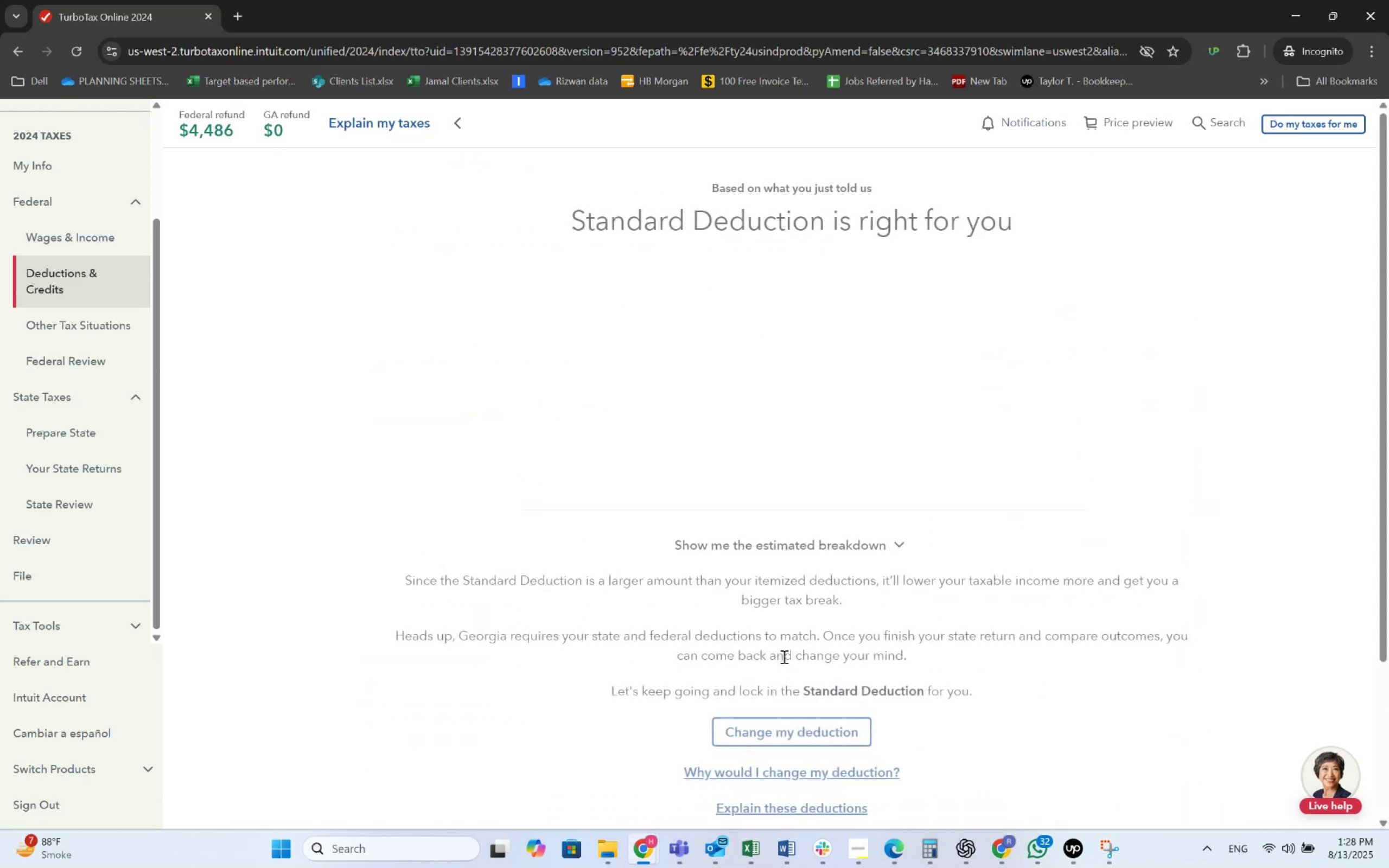 
mouse_move([894, 495])
 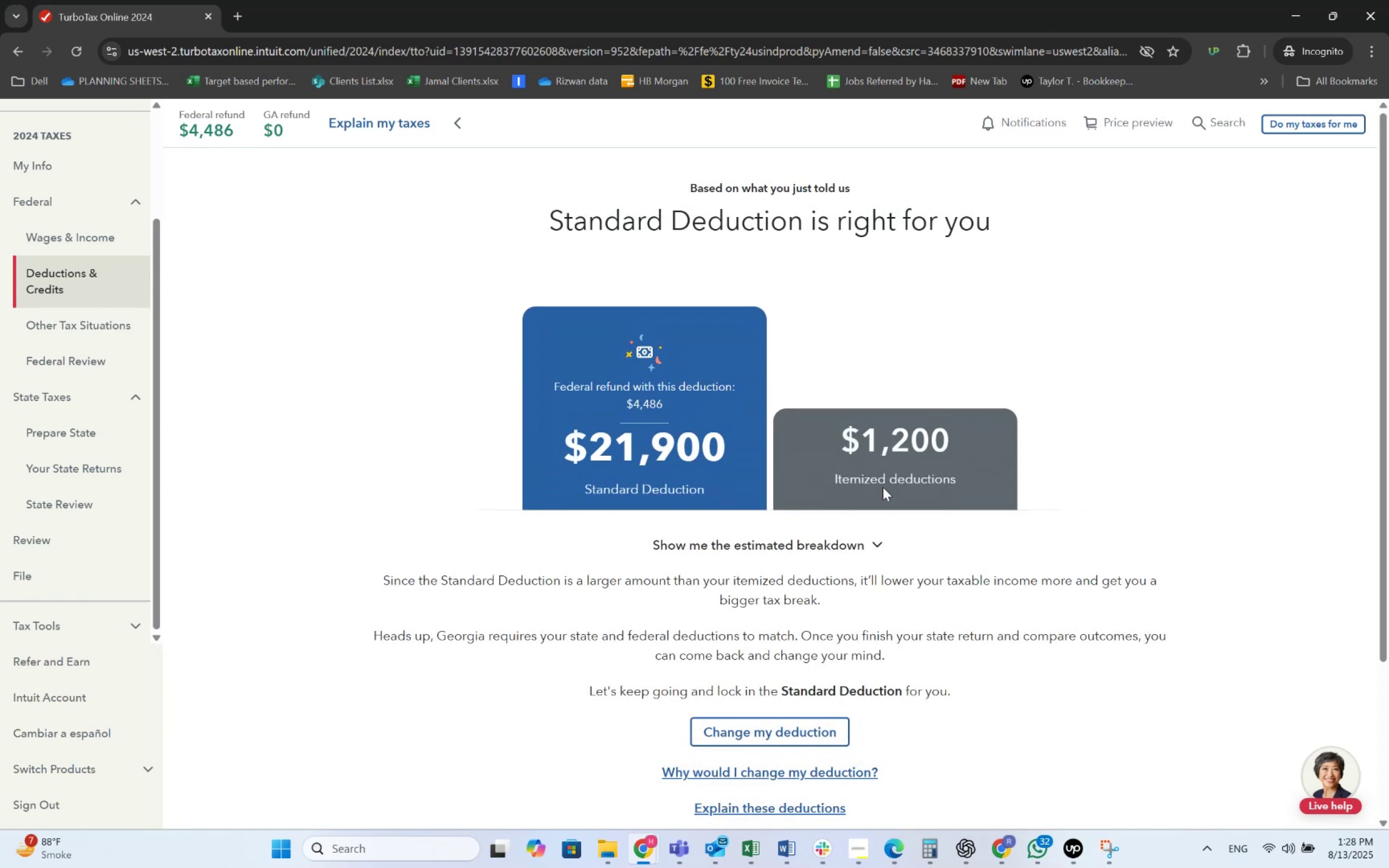 
scroll: coordinate [897, 559], scroll_direction: down, amount: 3.0
 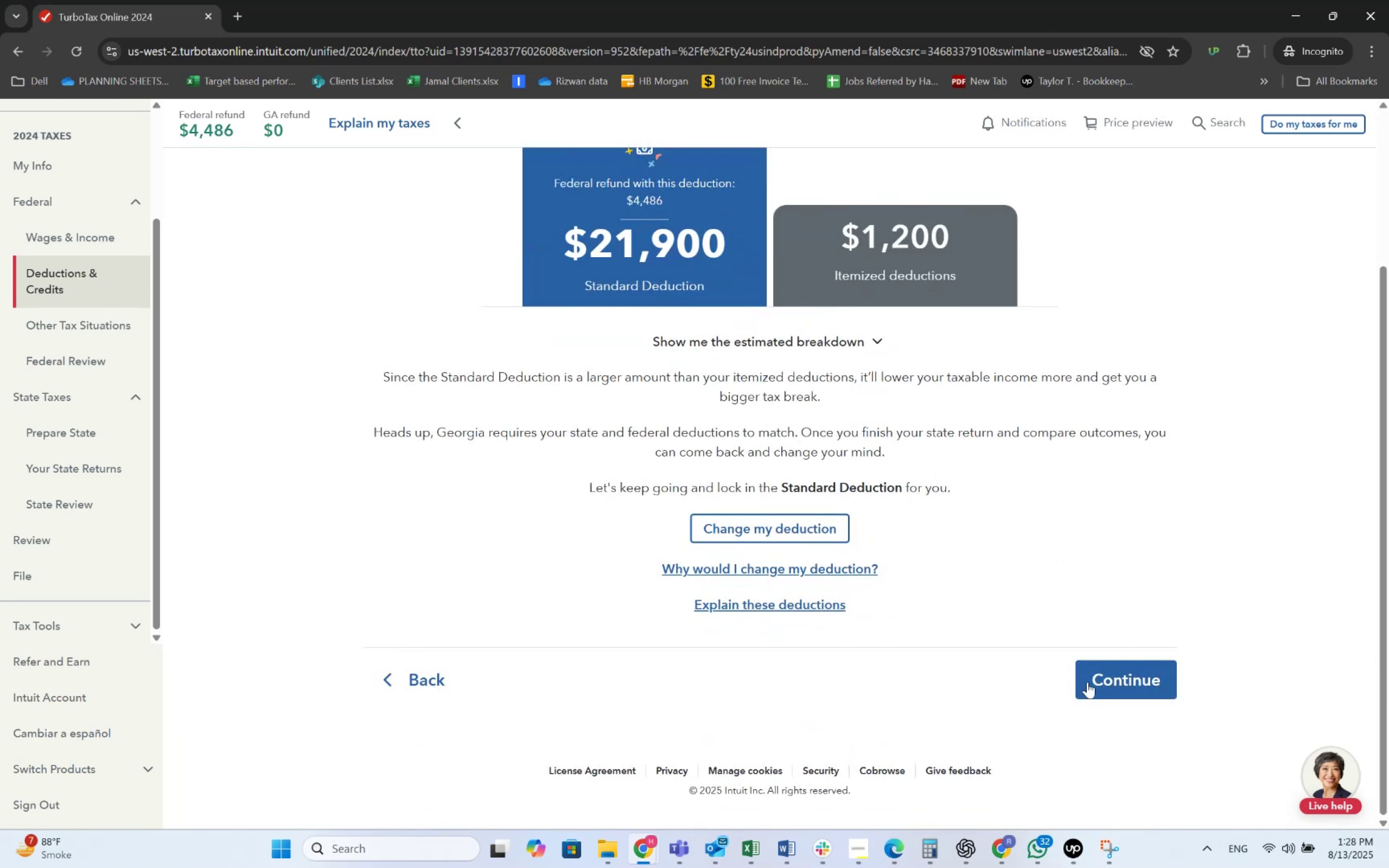 
left_click([1132, 684])
 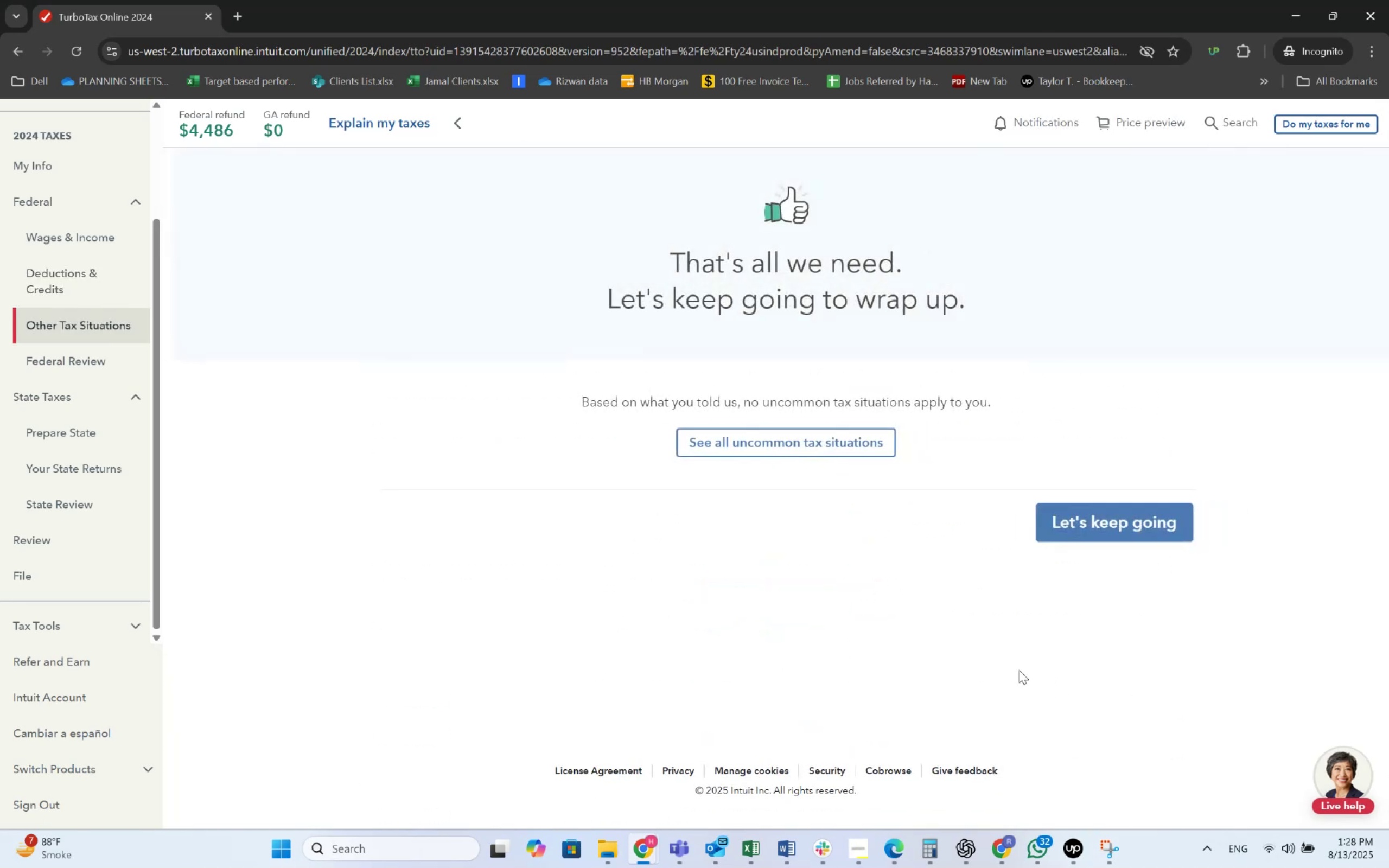 
left_click([1092, 513])
 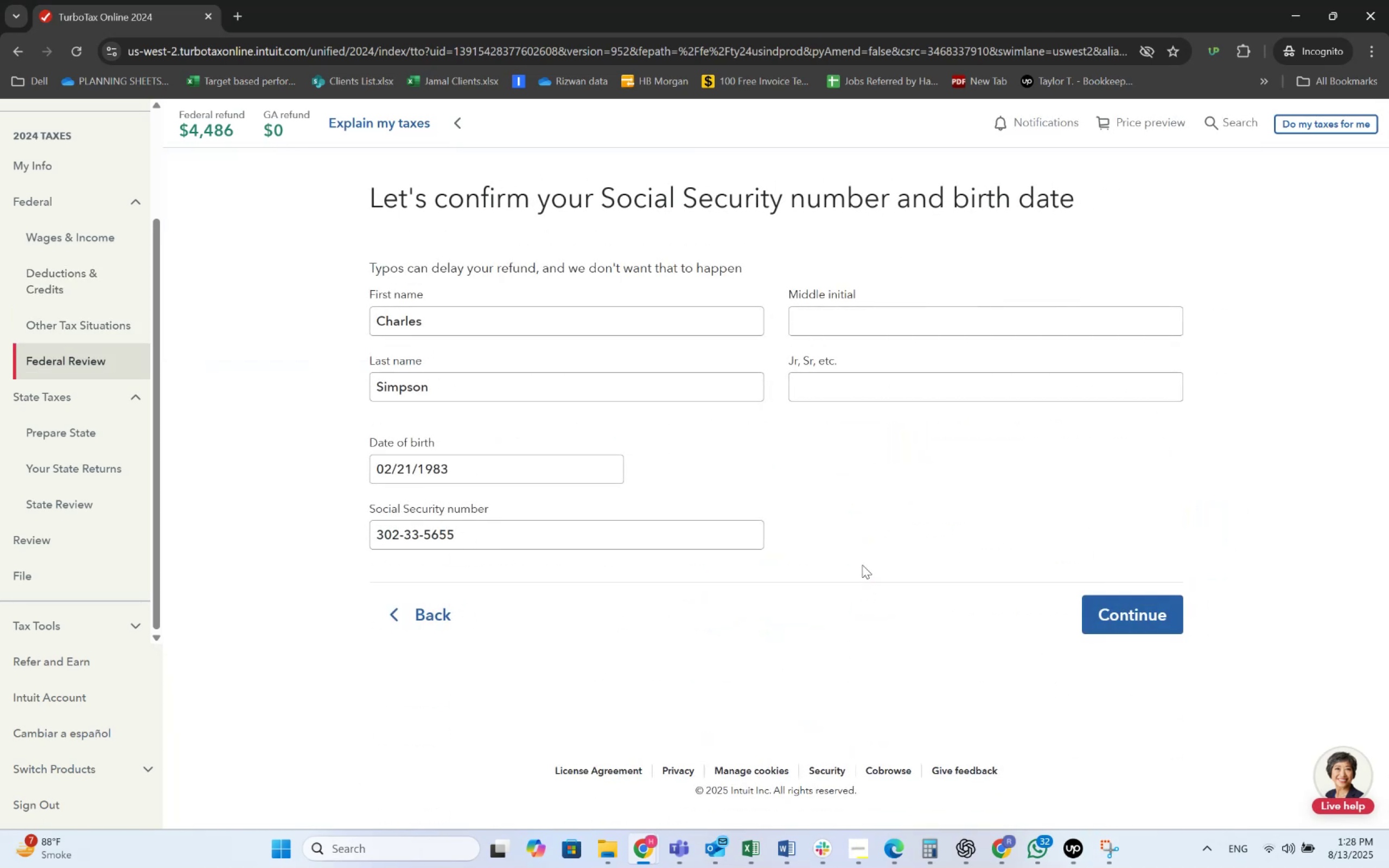 
left_click([1113, 601])
 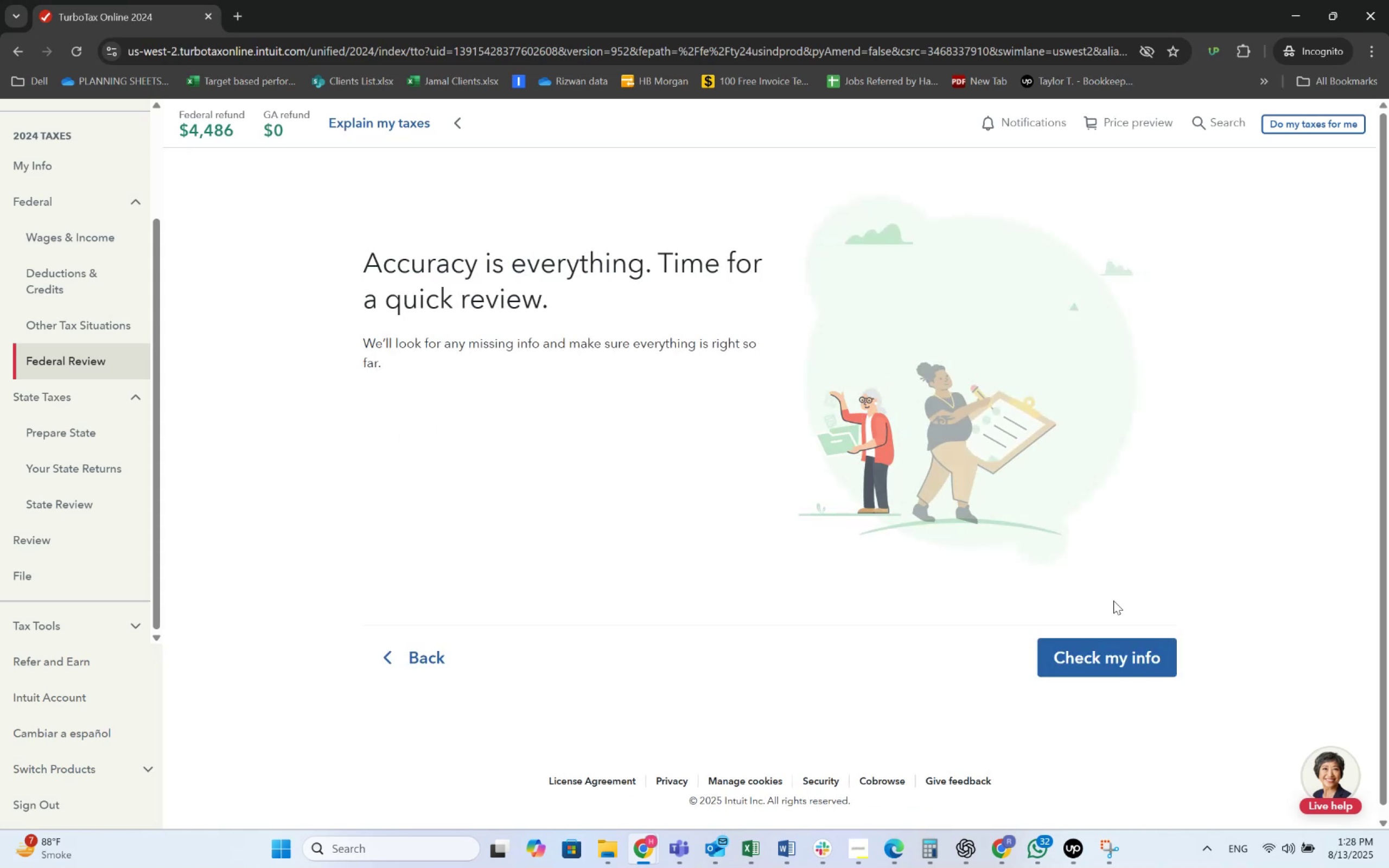 
left_click([1108, 649])
 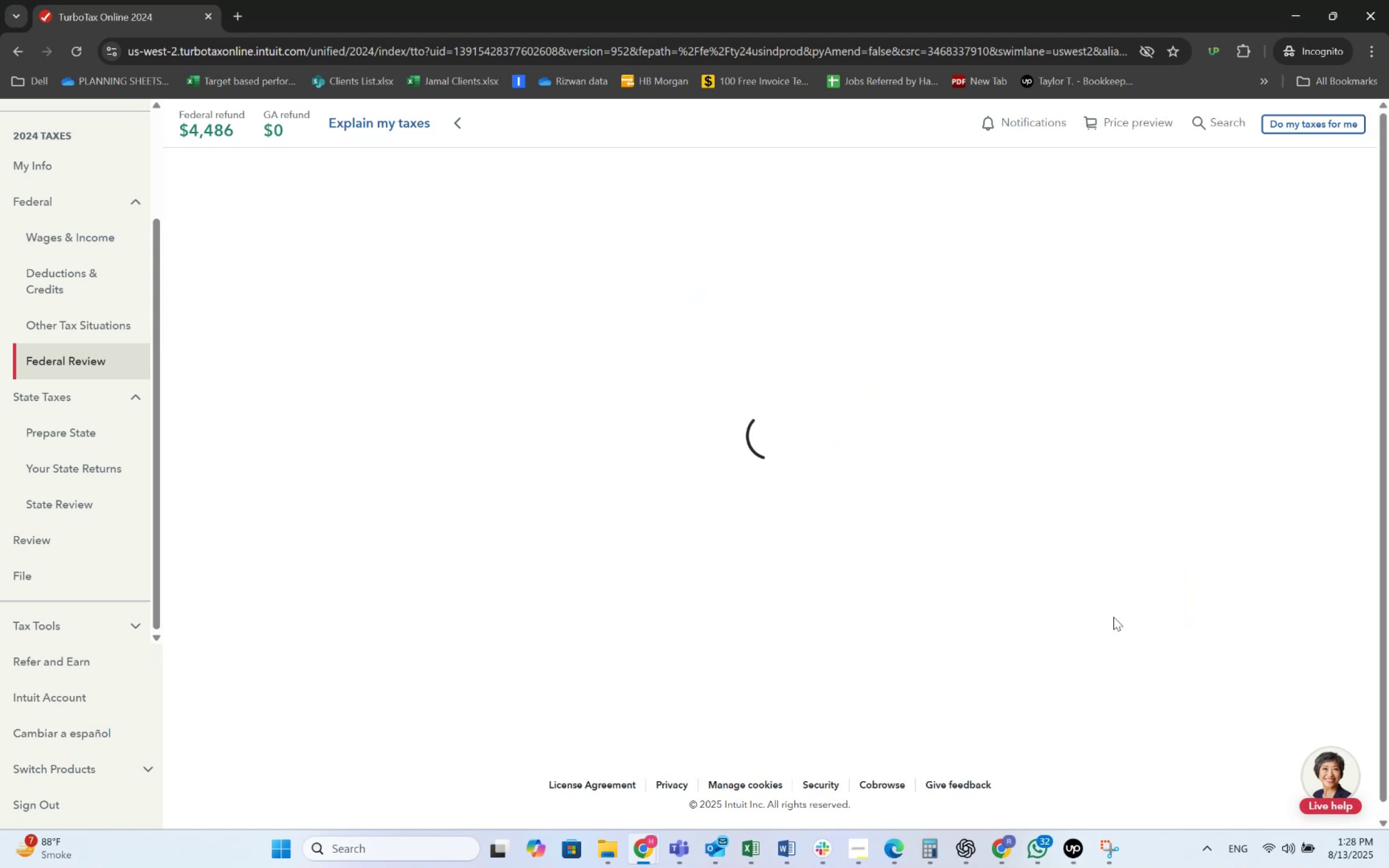 
wait(22.81)
 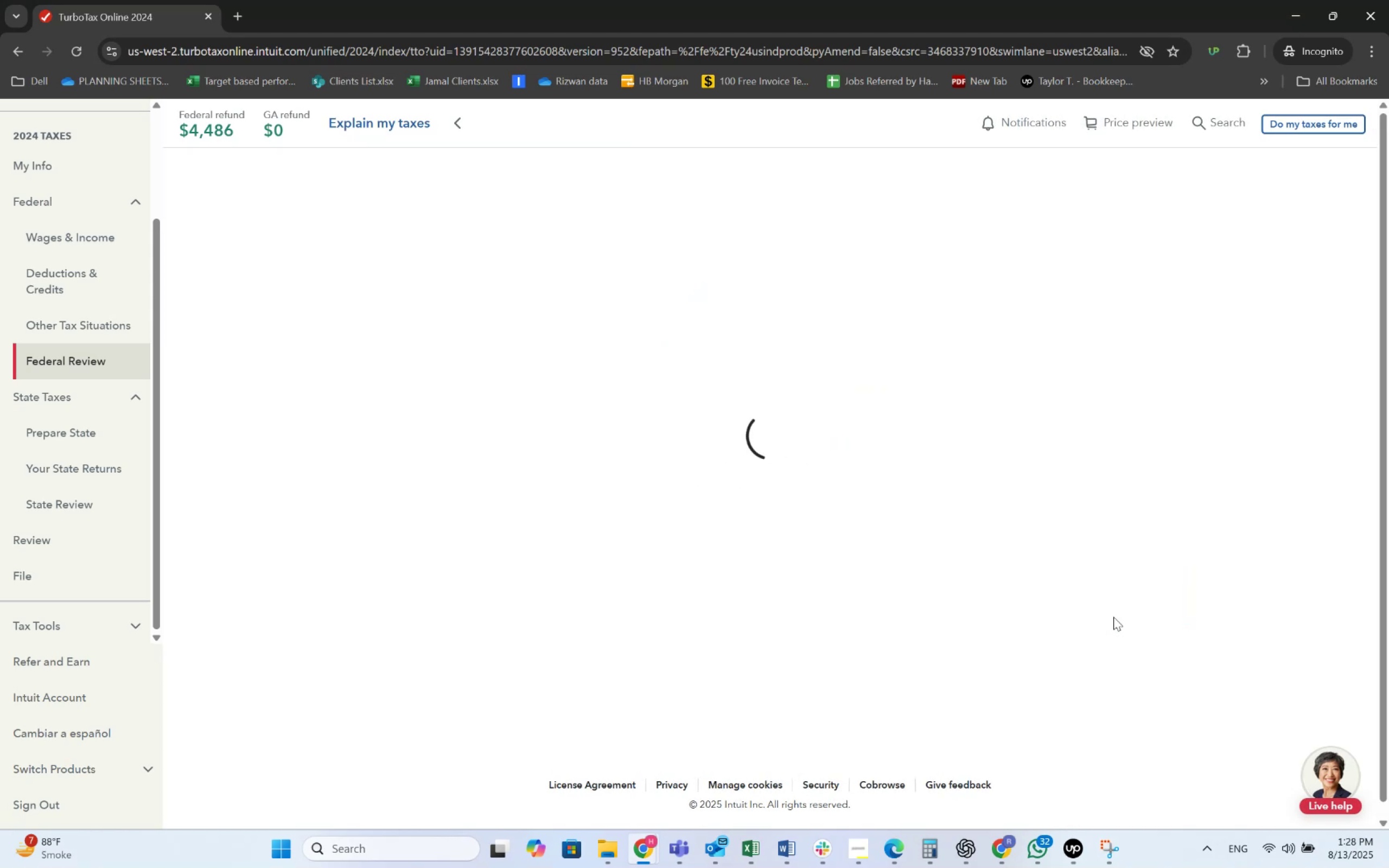 
left_click([1139, 473])
 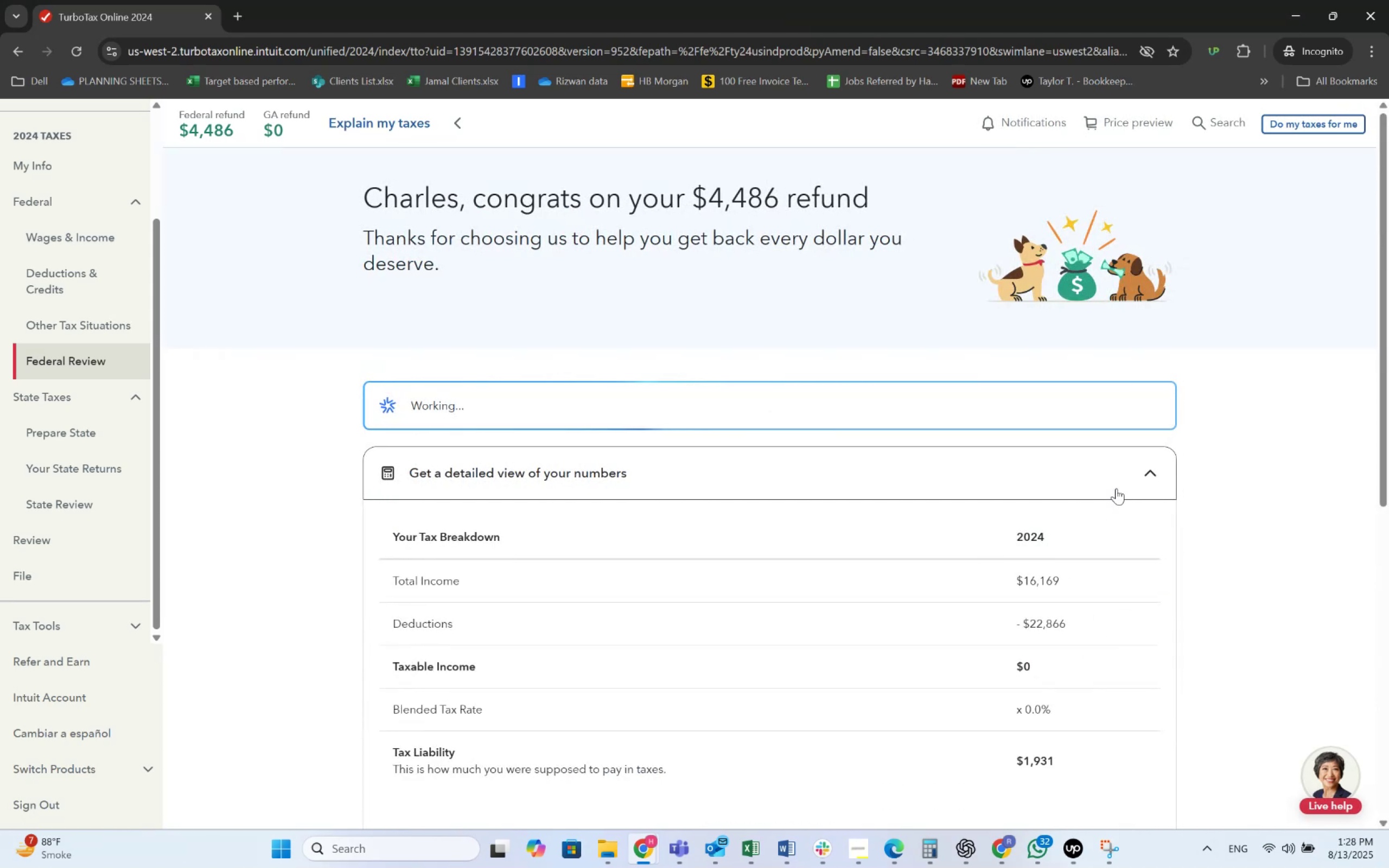 
scroll: coordinate [885, 449], scroll_direction: down, amount: 3.0
 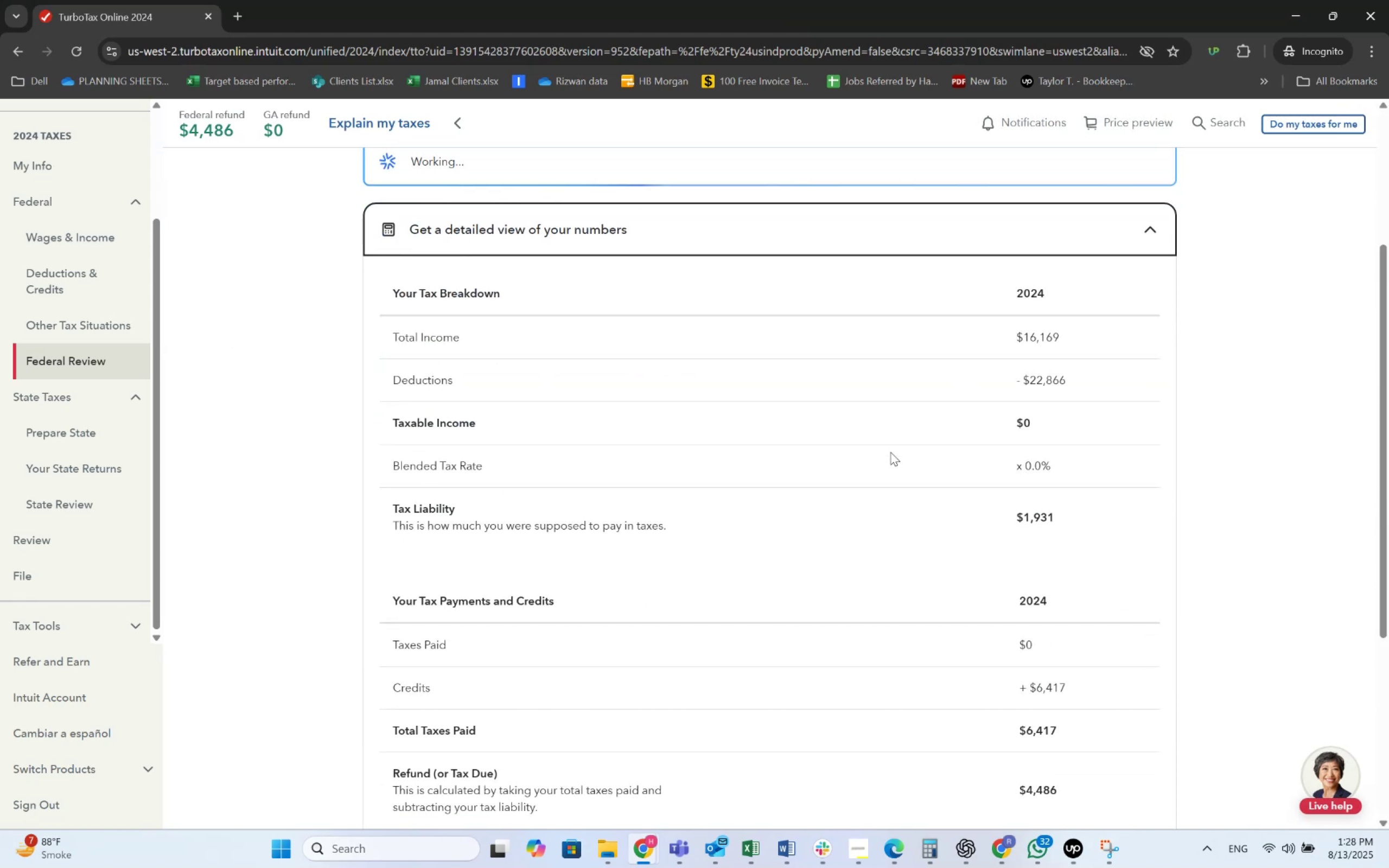 
wait(5.51)
 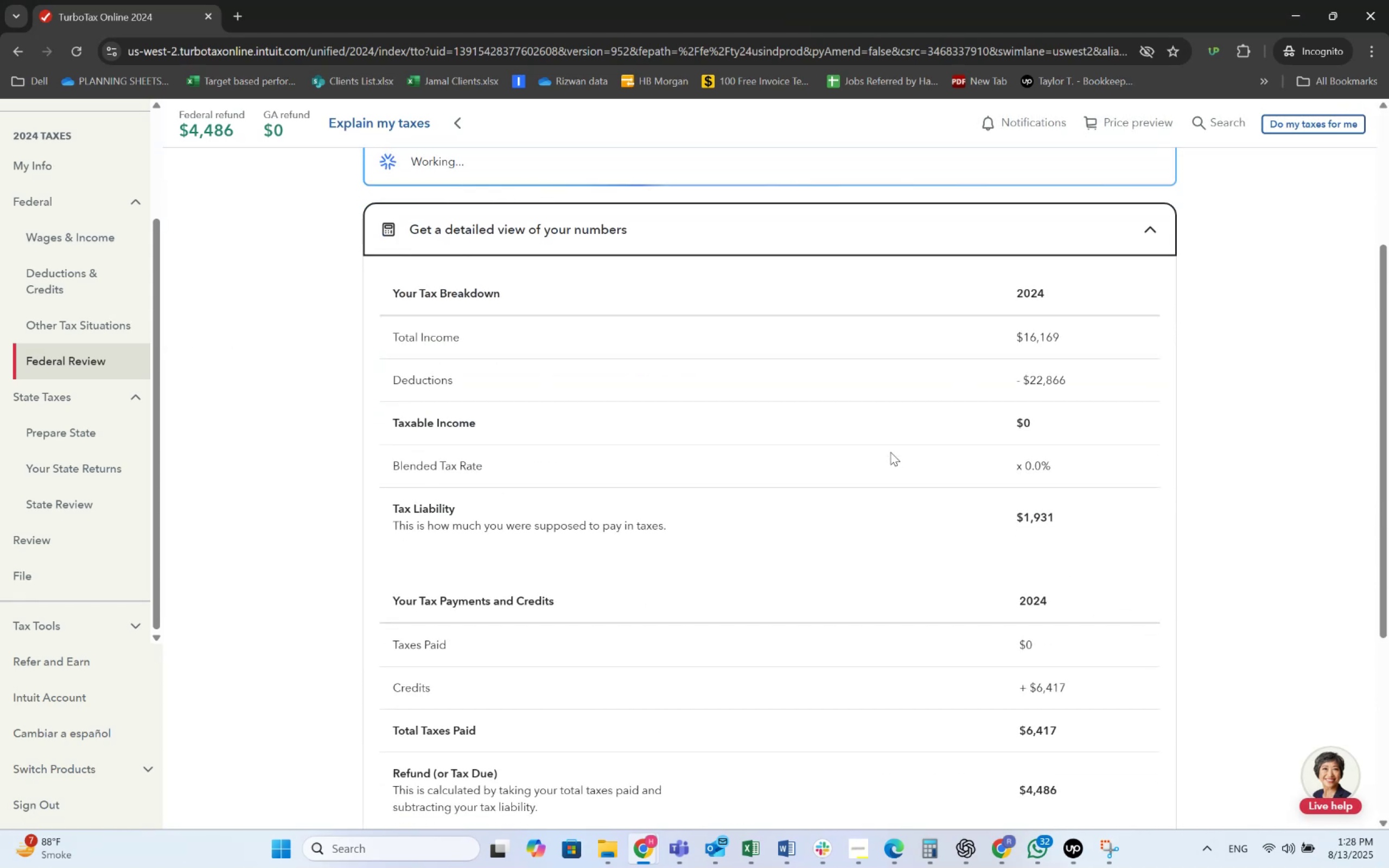 
scroll: coordinate [890, 452], scroll_direction: down, amount: 13.0
 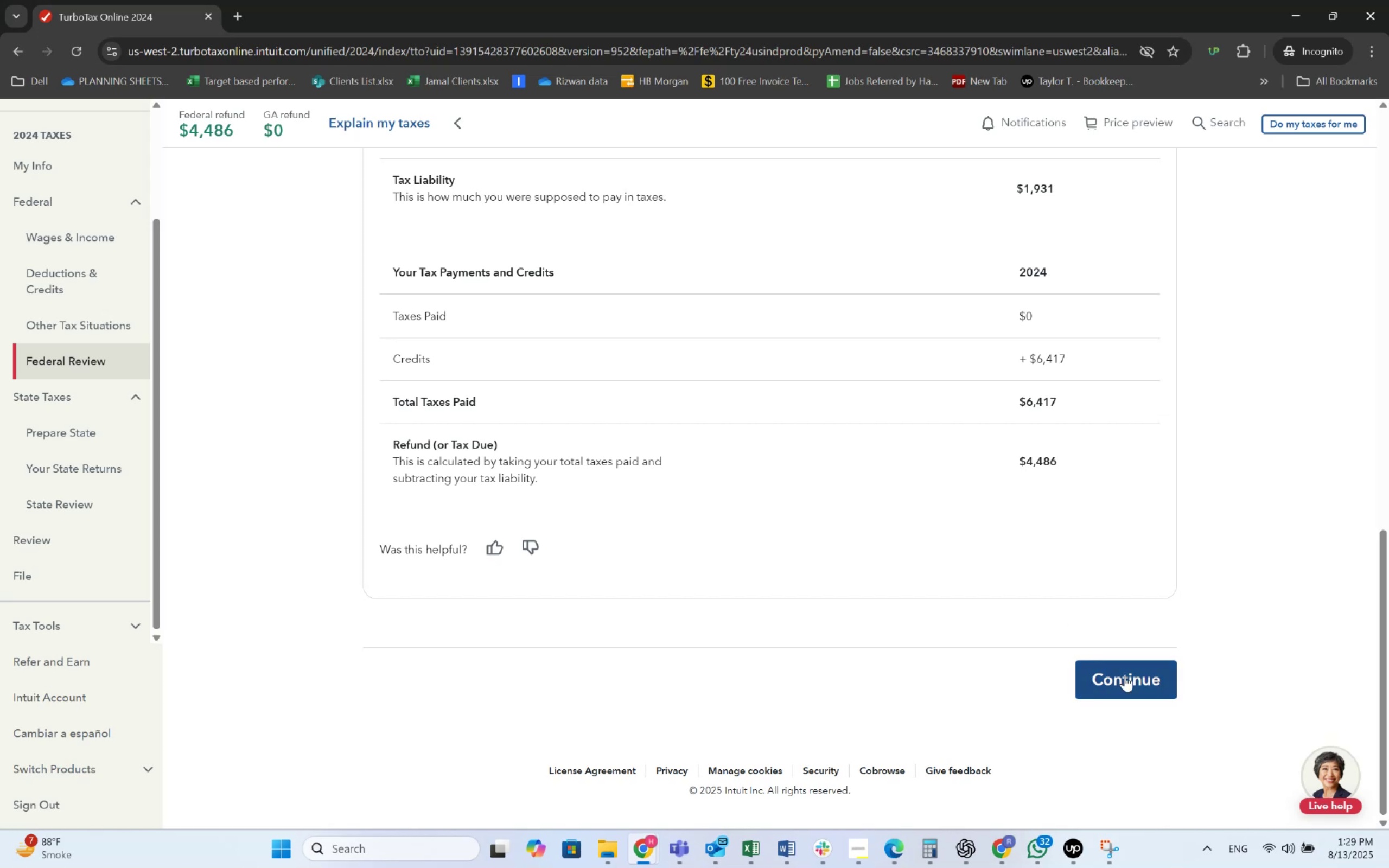 
left_click([1140, 698])
 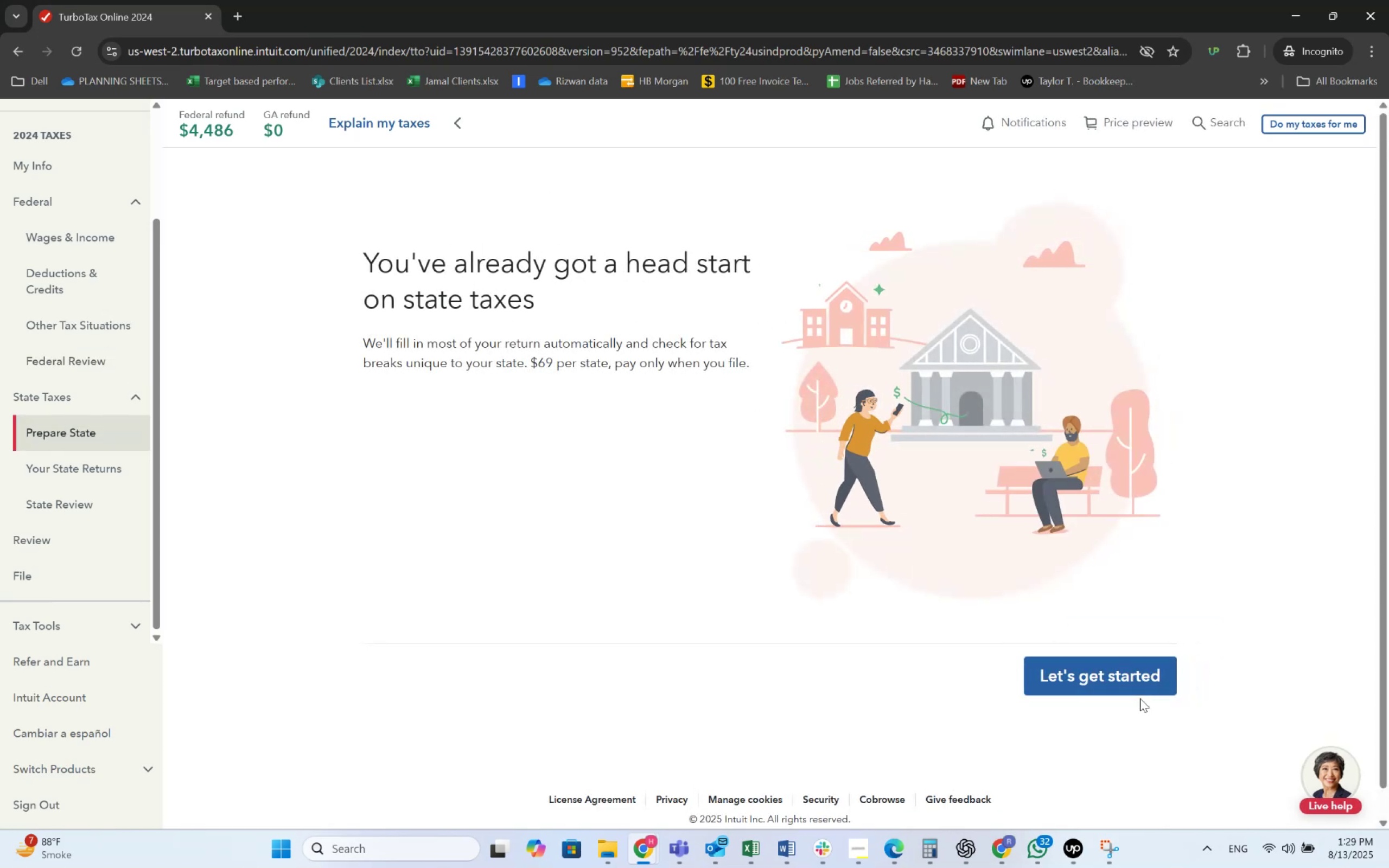 
wait(7.03)
 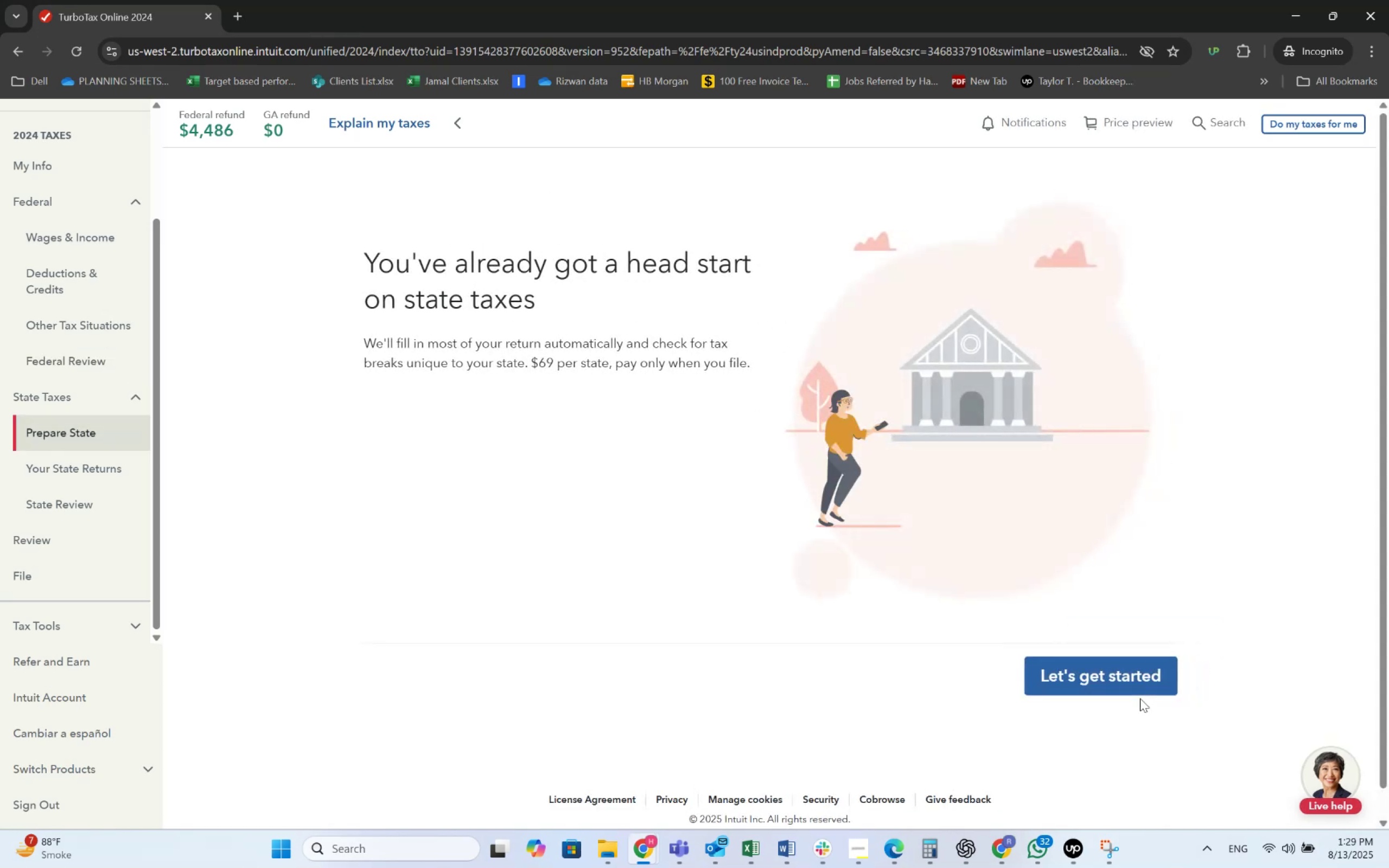 
left_click([1137, 689])
 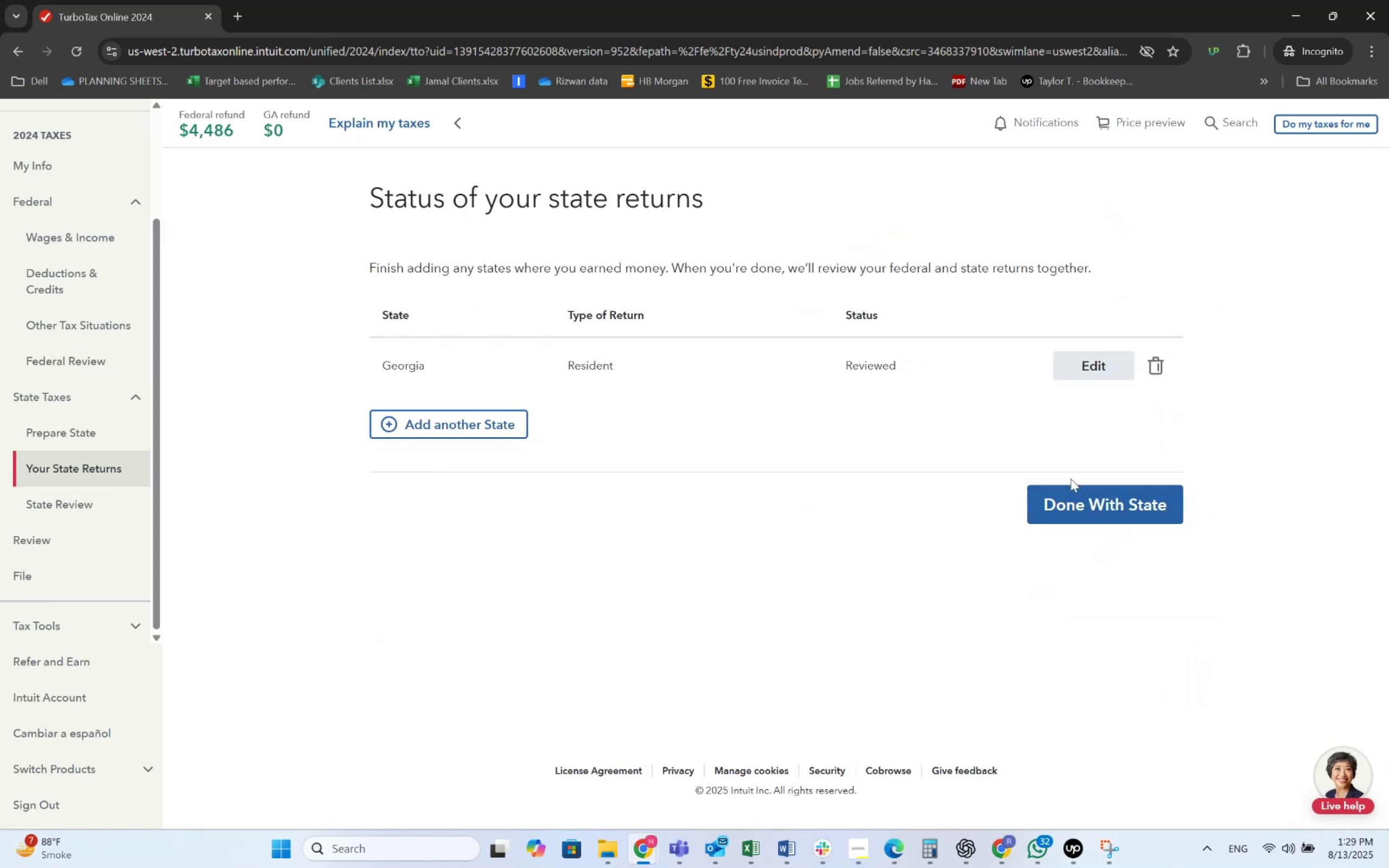 
left_click([1086, 501])
 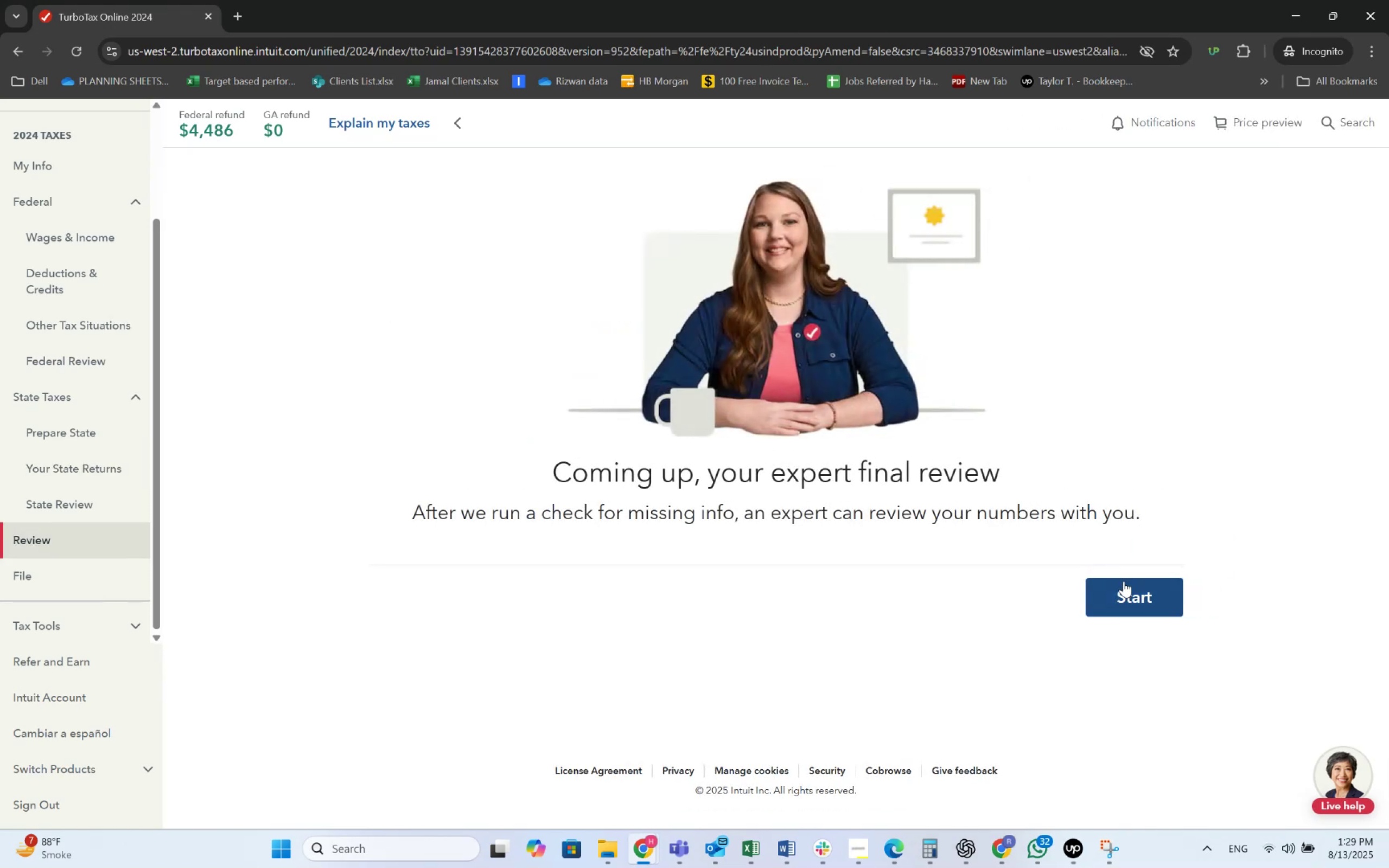 
wait(5.5)
 